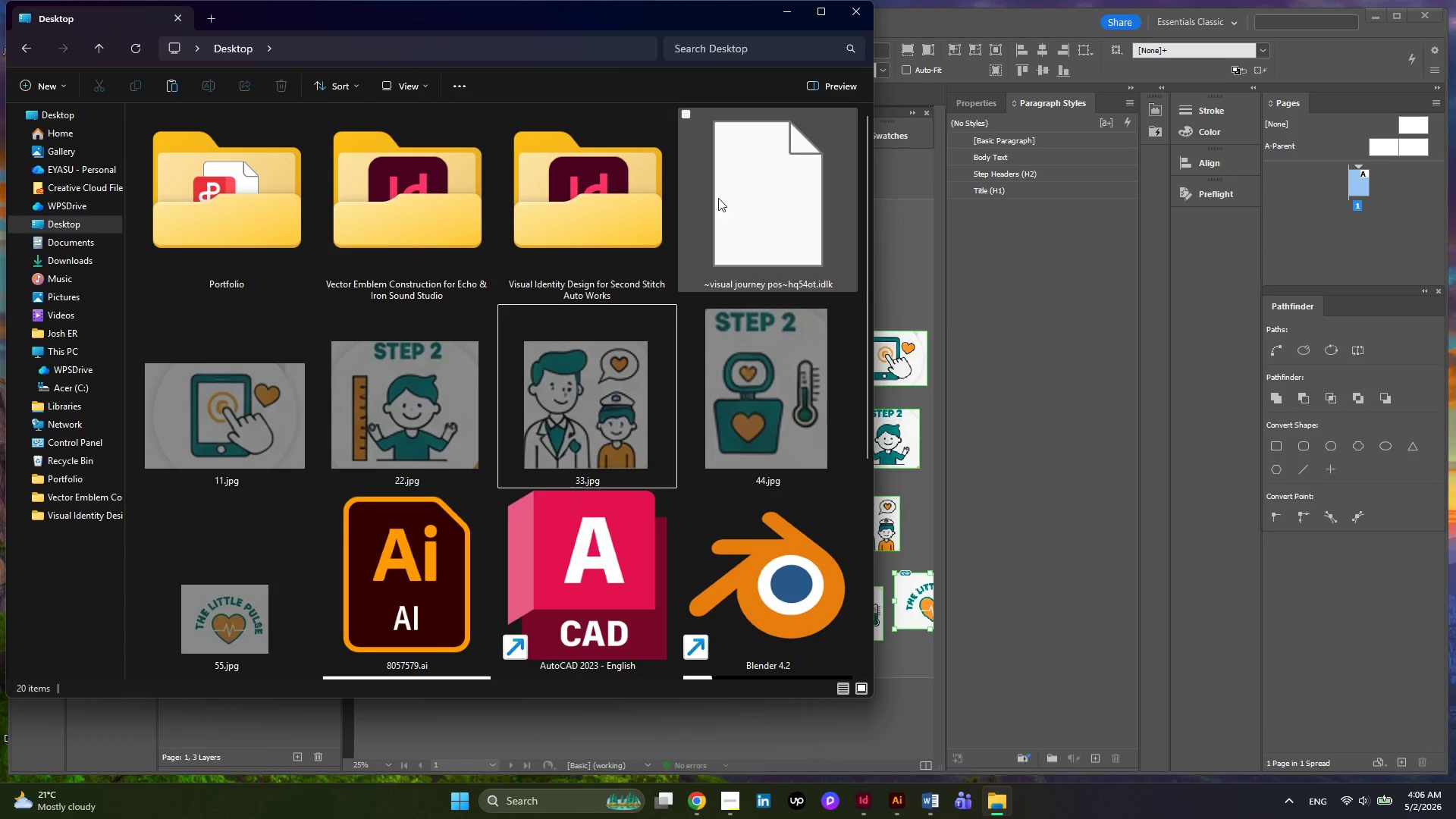 
left_click([731, 204])
 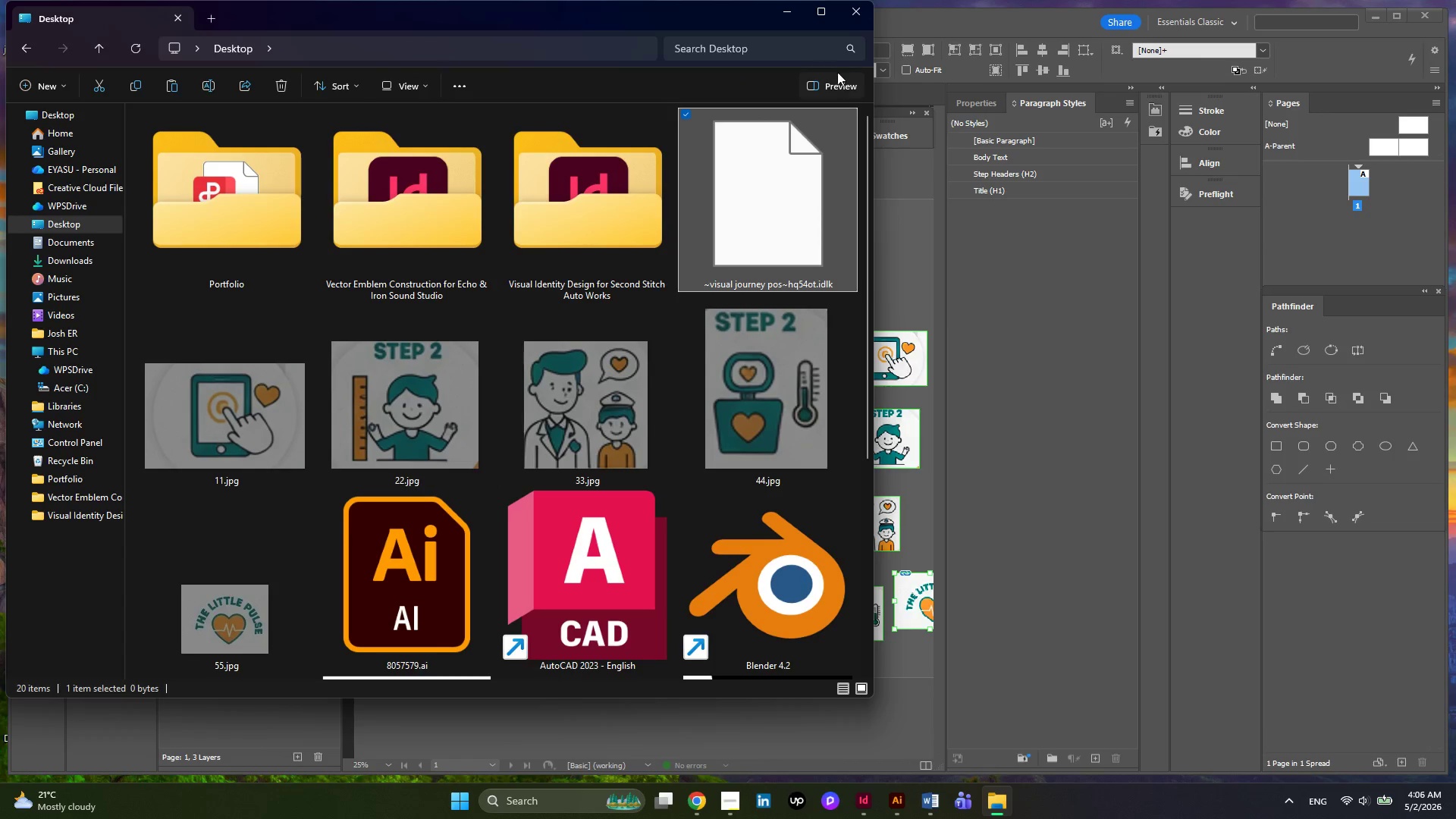 
left_click([865, 20])
 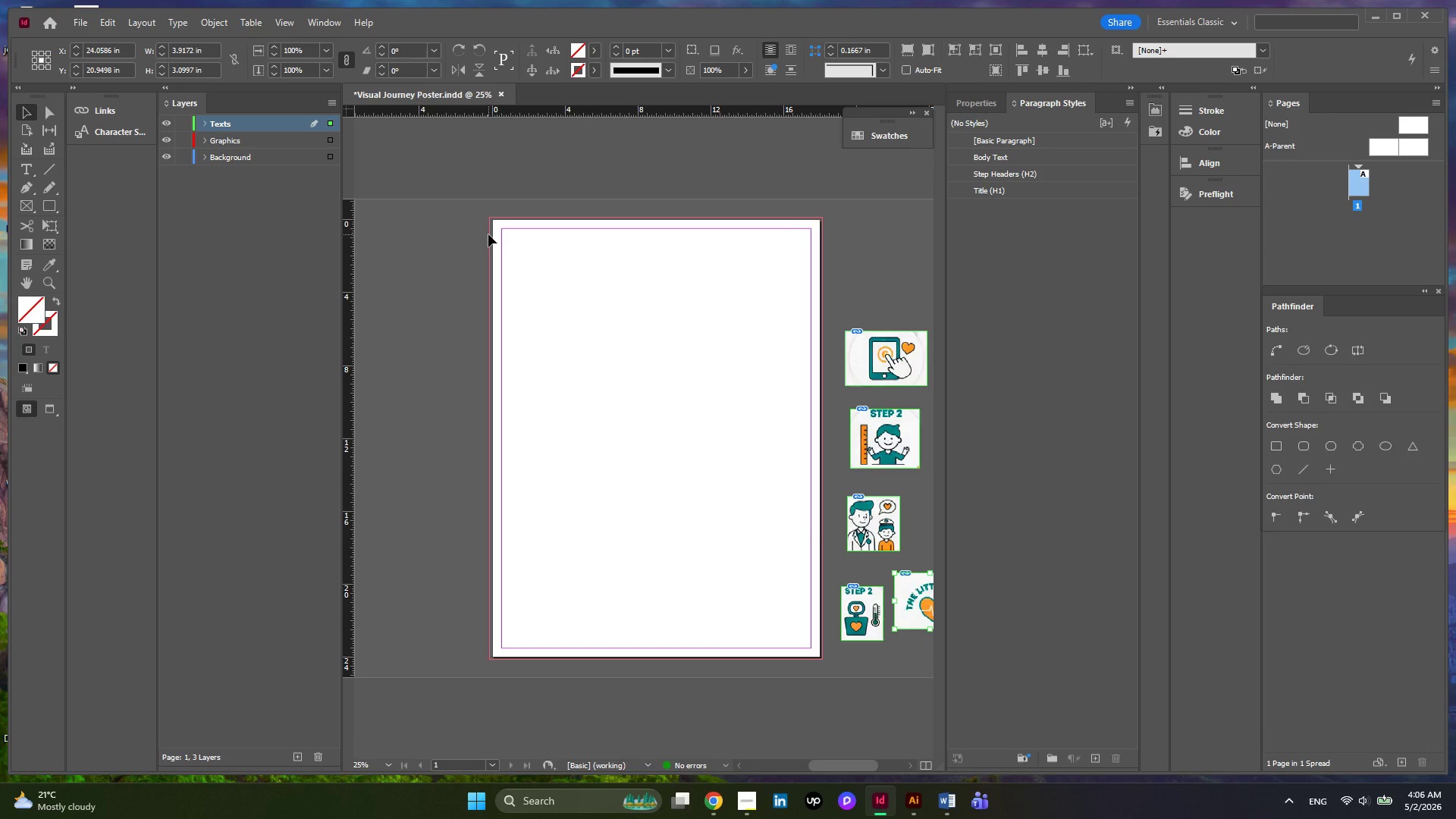 
wait(6.66)
 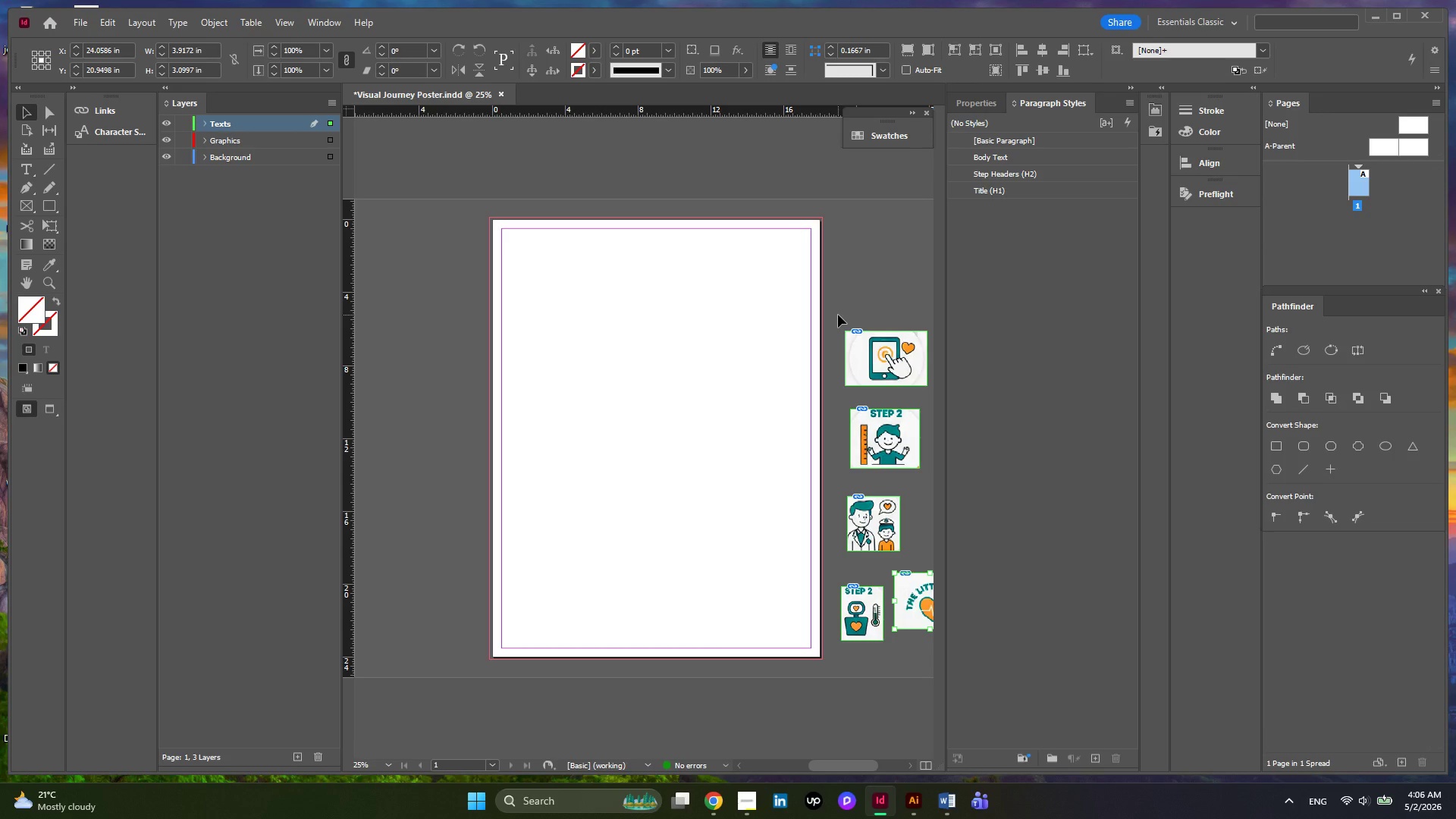 
left_click([995, 158])
 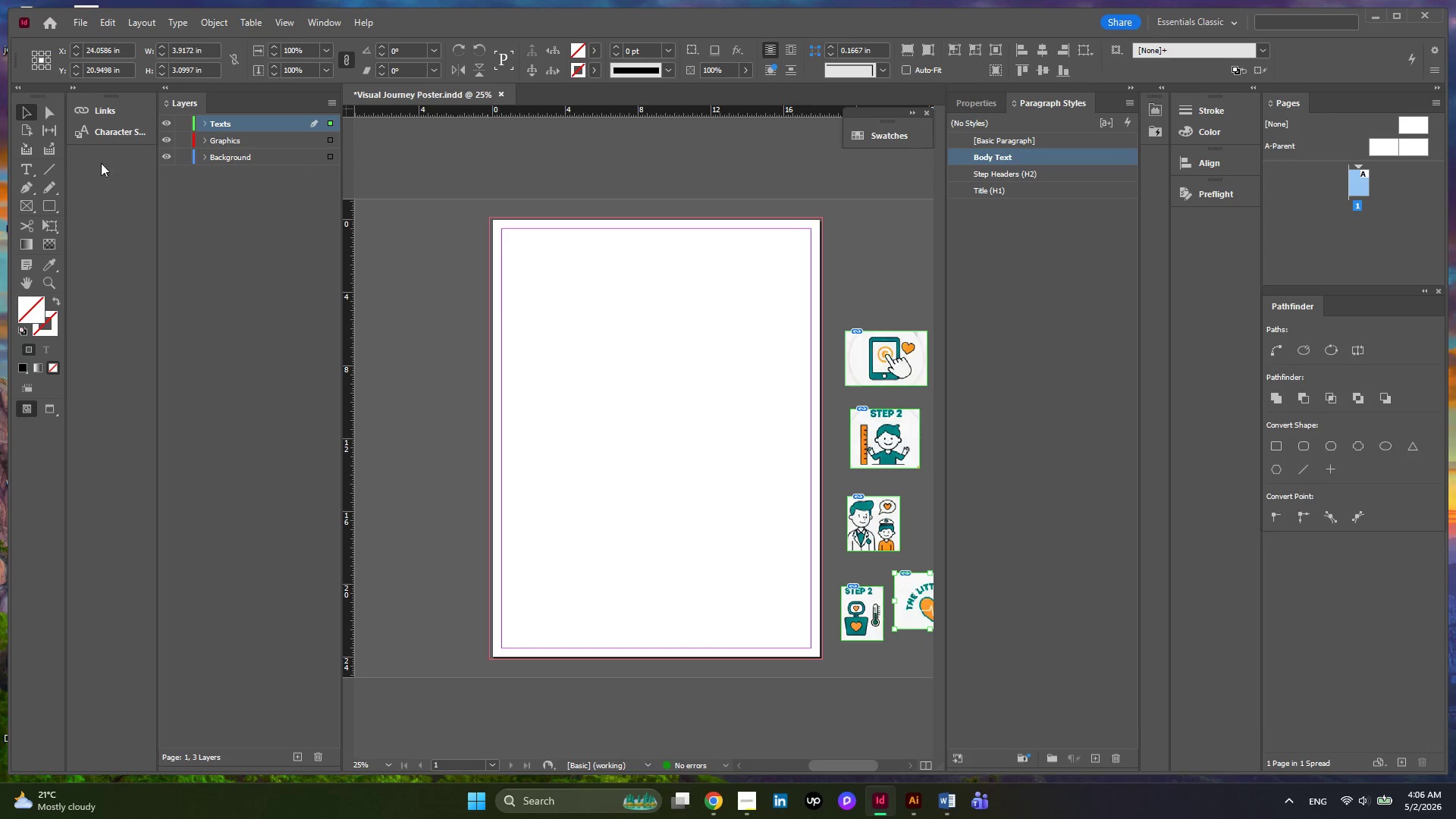 
left_click([28, 177])
 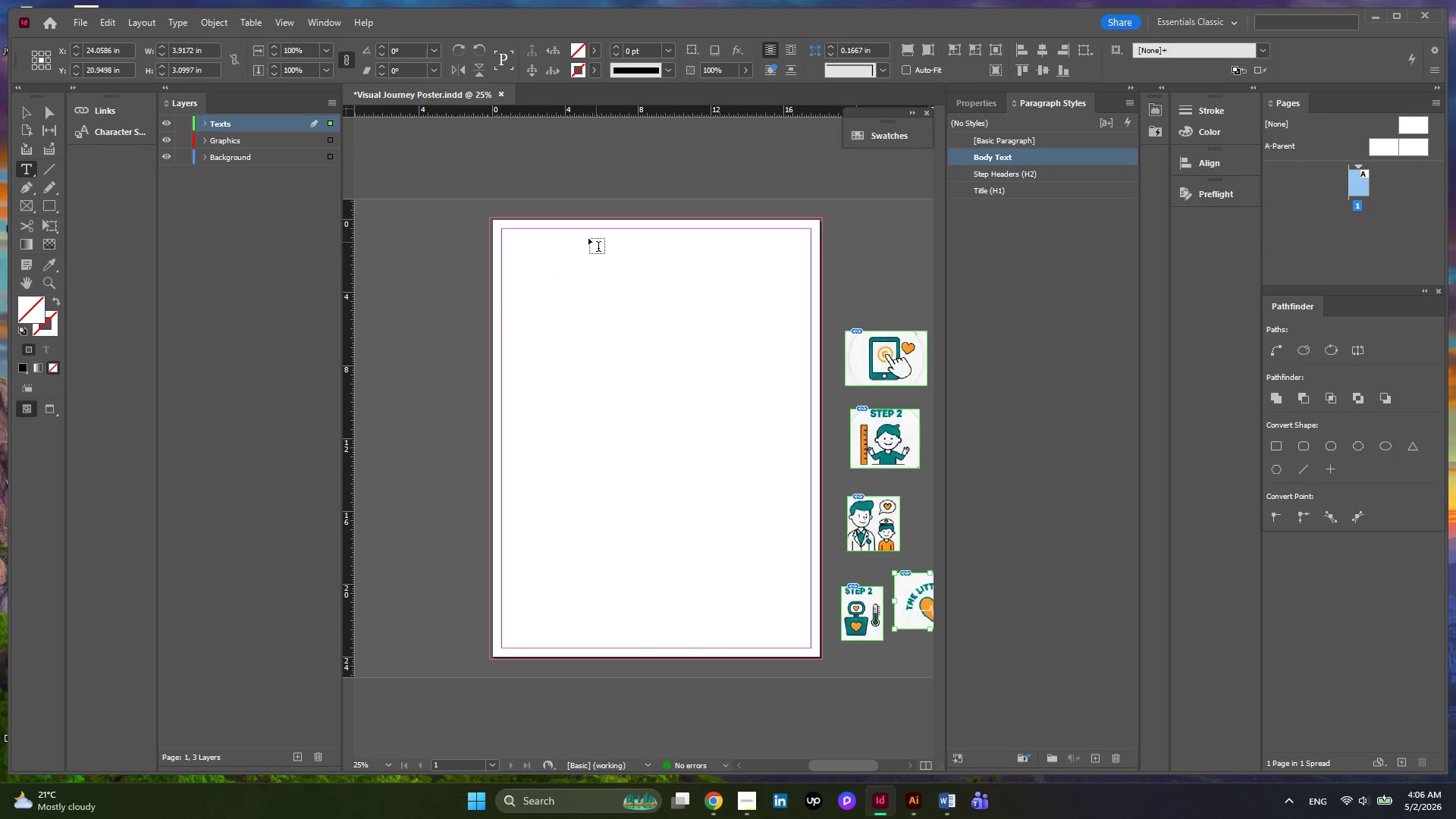 
left_click_drag(start_coordinate=[586, 237], to_coordinate=[685, 287])
 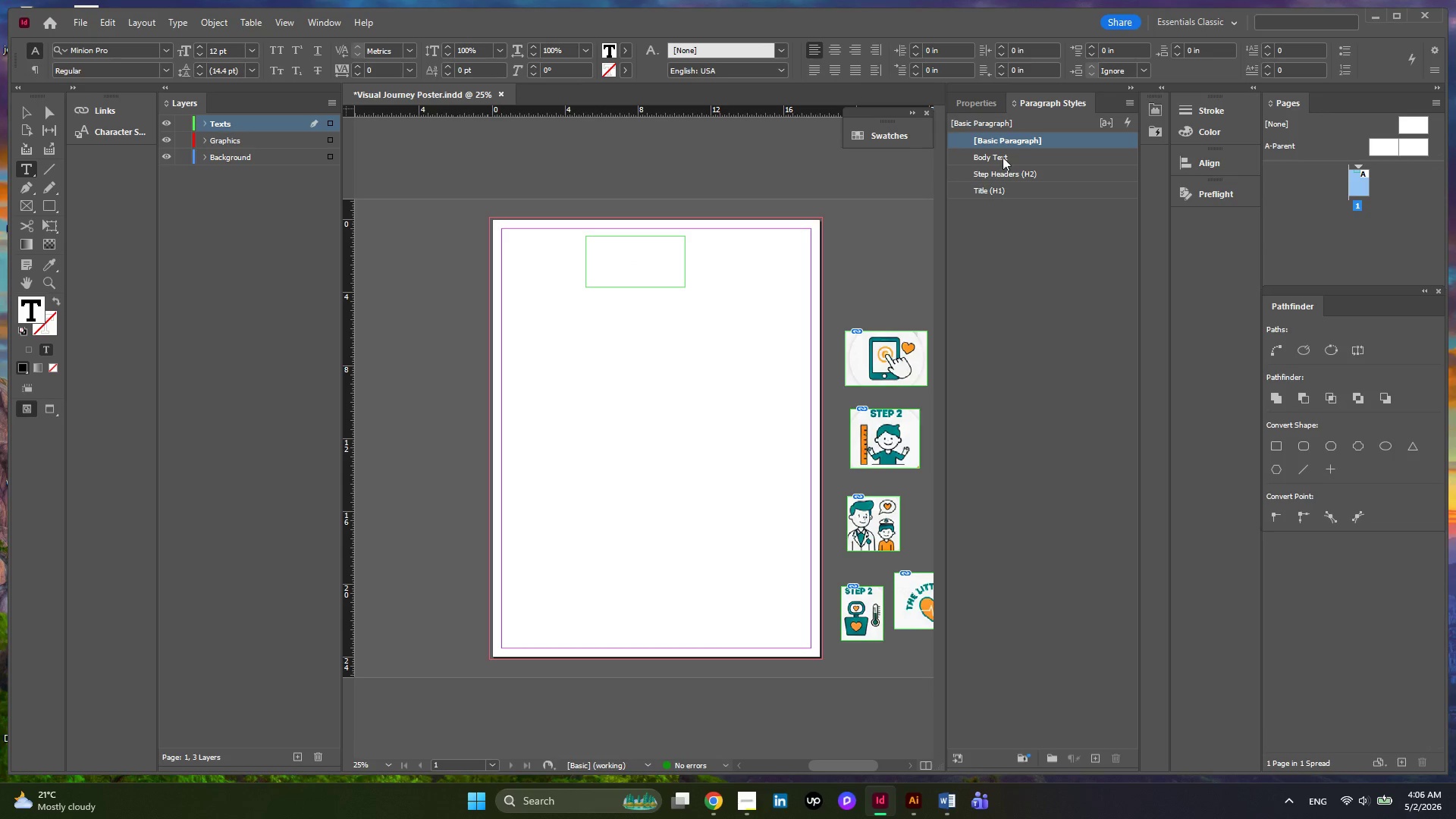 
left_click([1004, 157])
 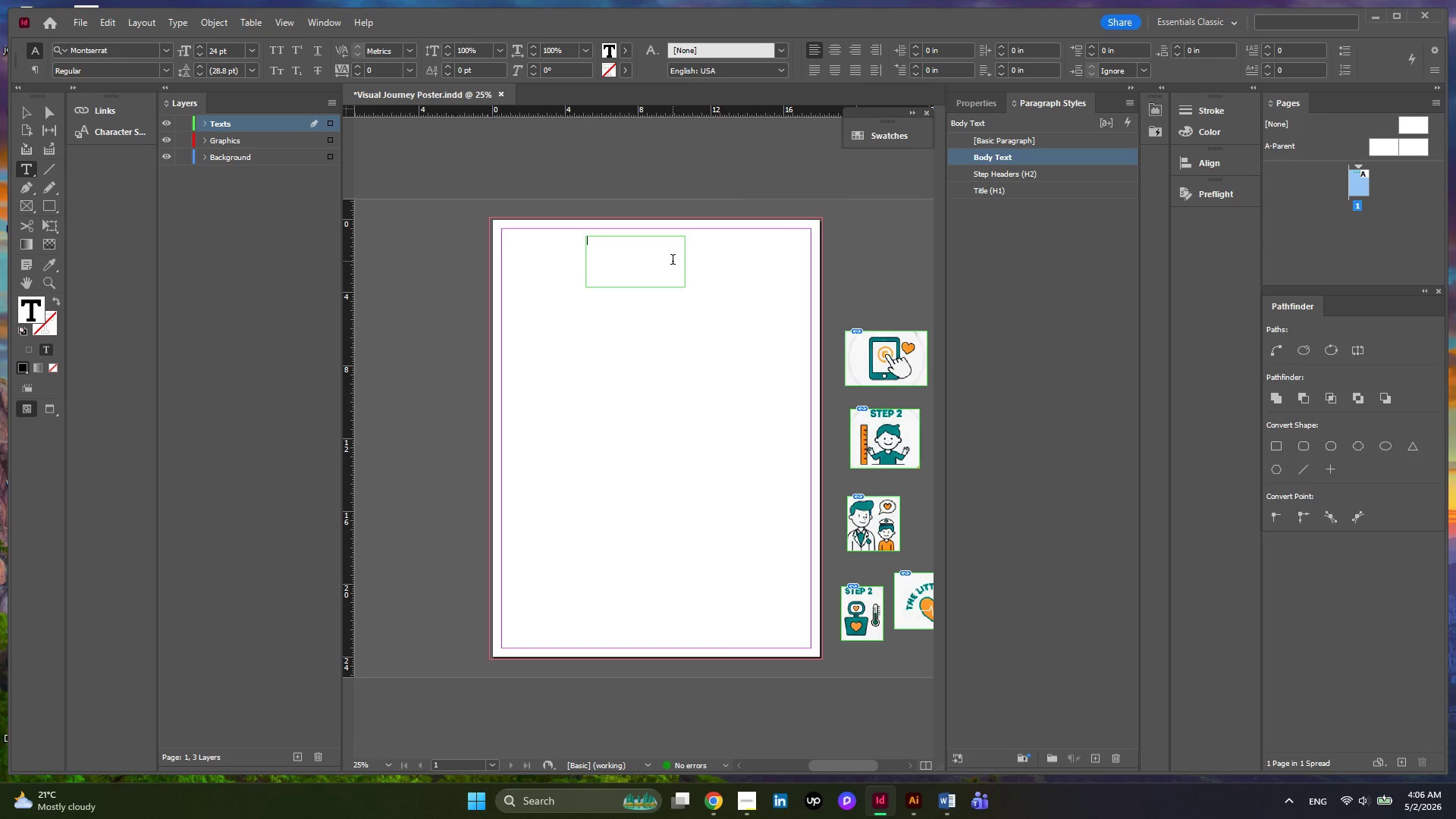 
left_click_drag(start_coordinate=[723, 271], to_coordinate=[789, 325])
 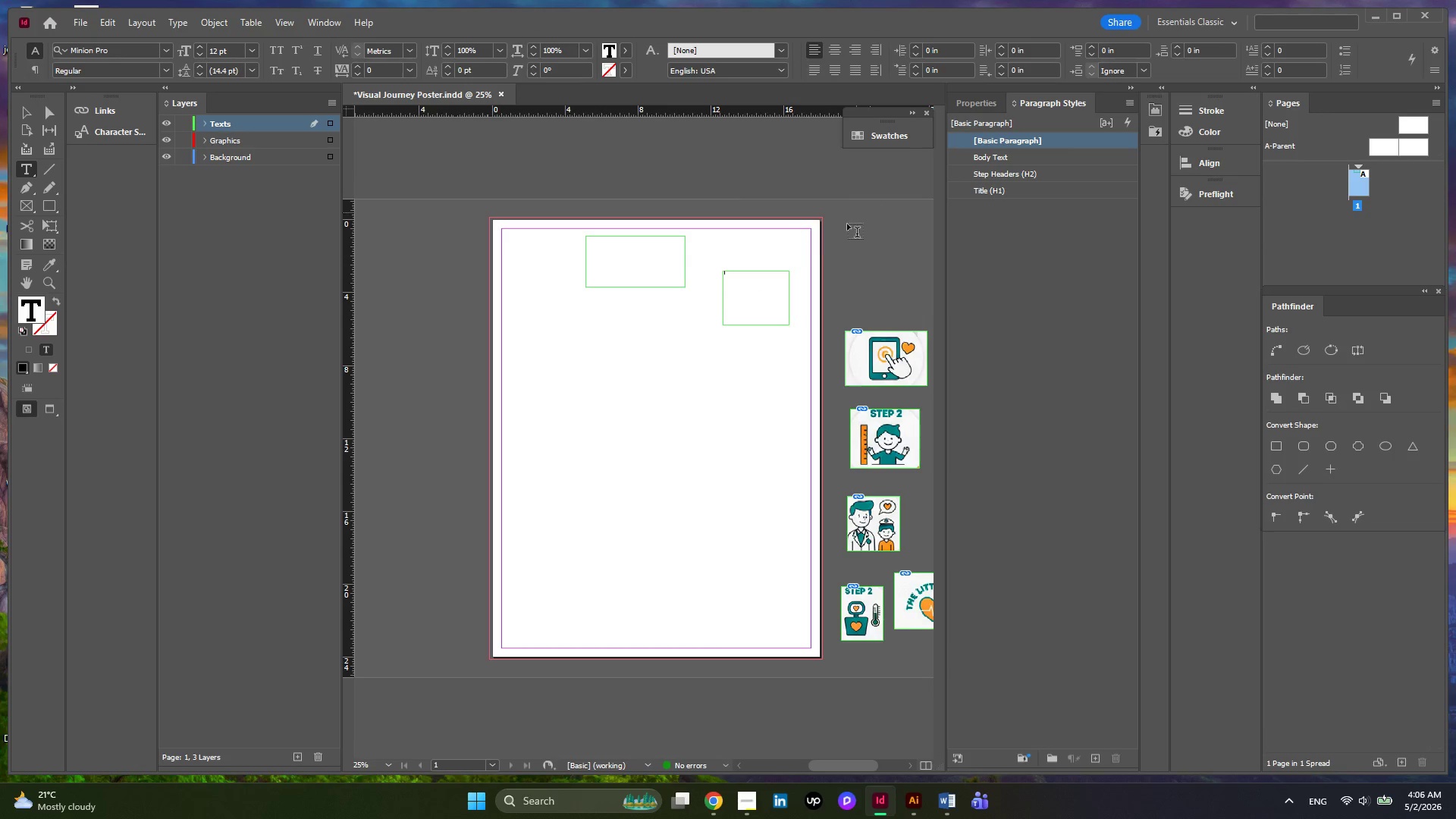 
wait(5.45)
 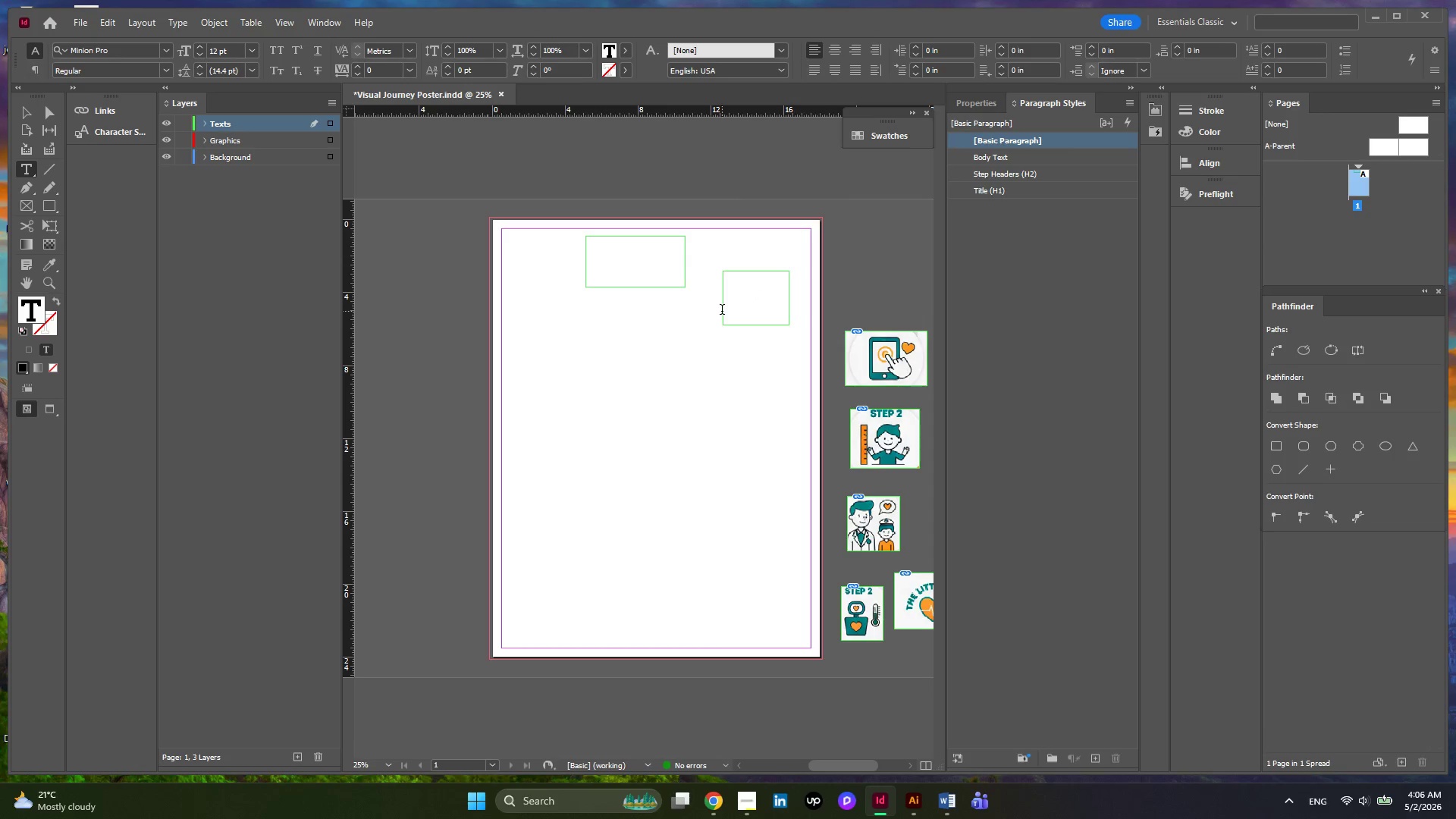 
key(Control+Z)
 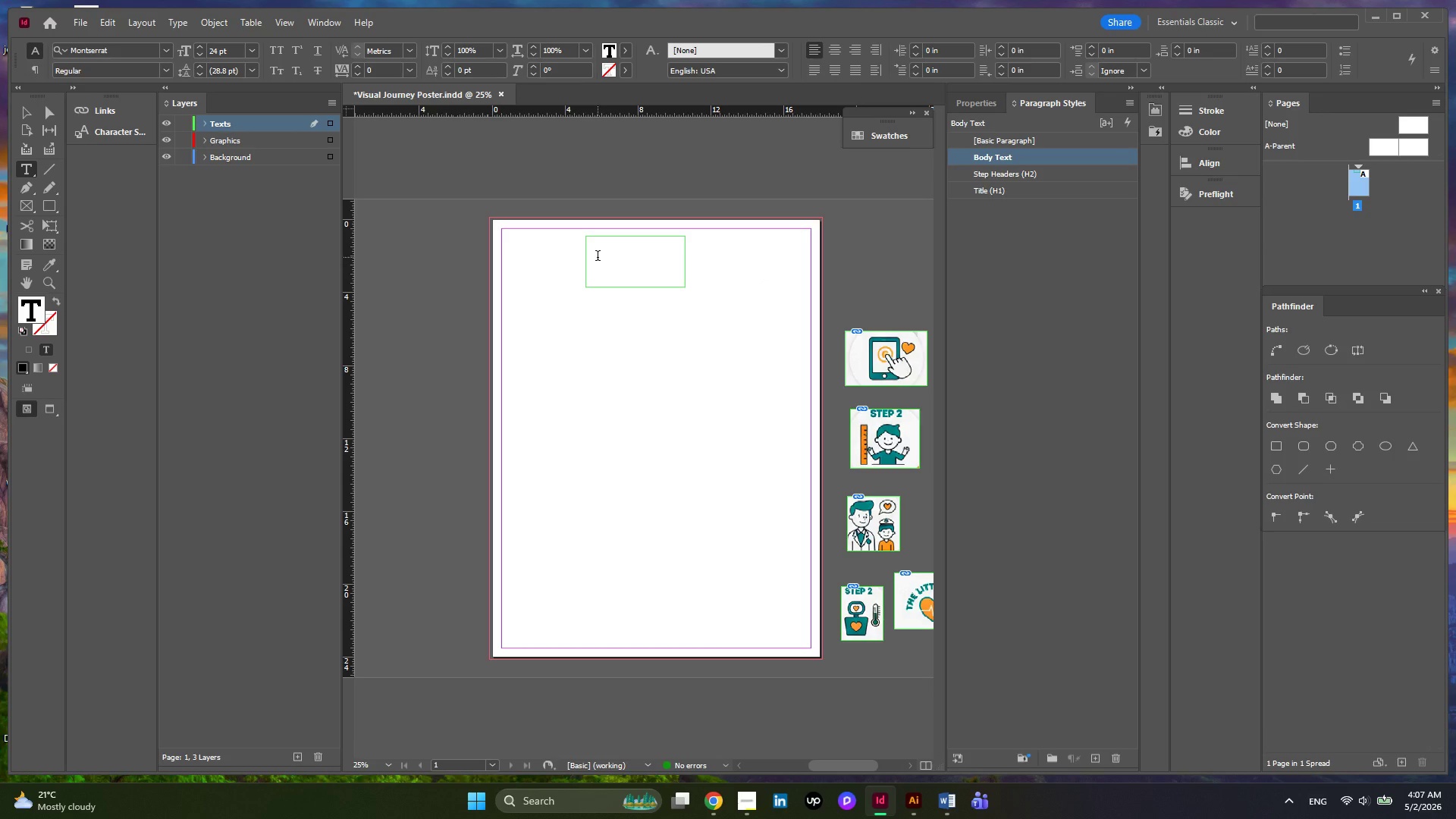 
type(YOUR VISIT IN 3)
 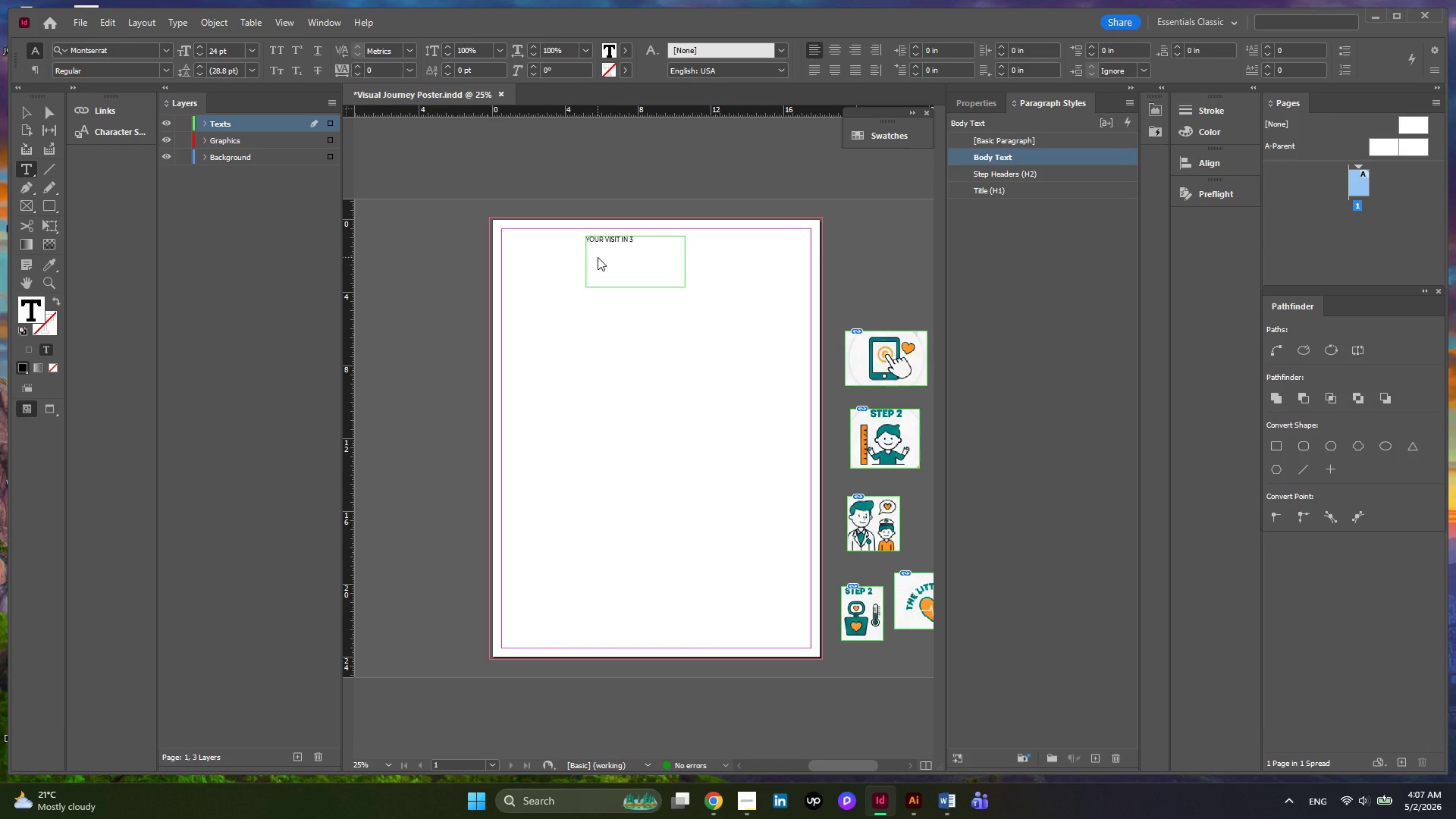 
type( EASY STEPS)
 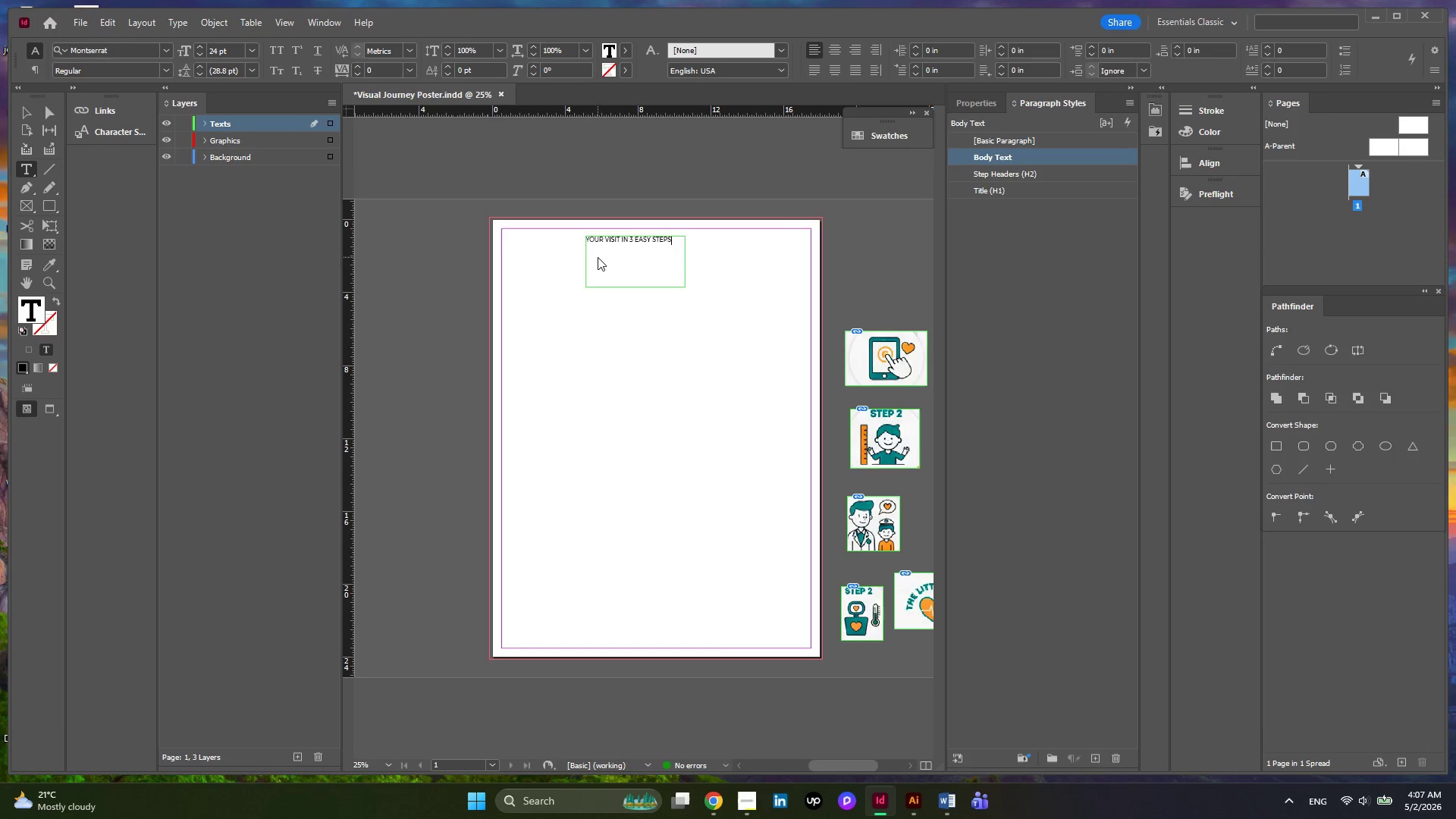 
key(Control+A)
 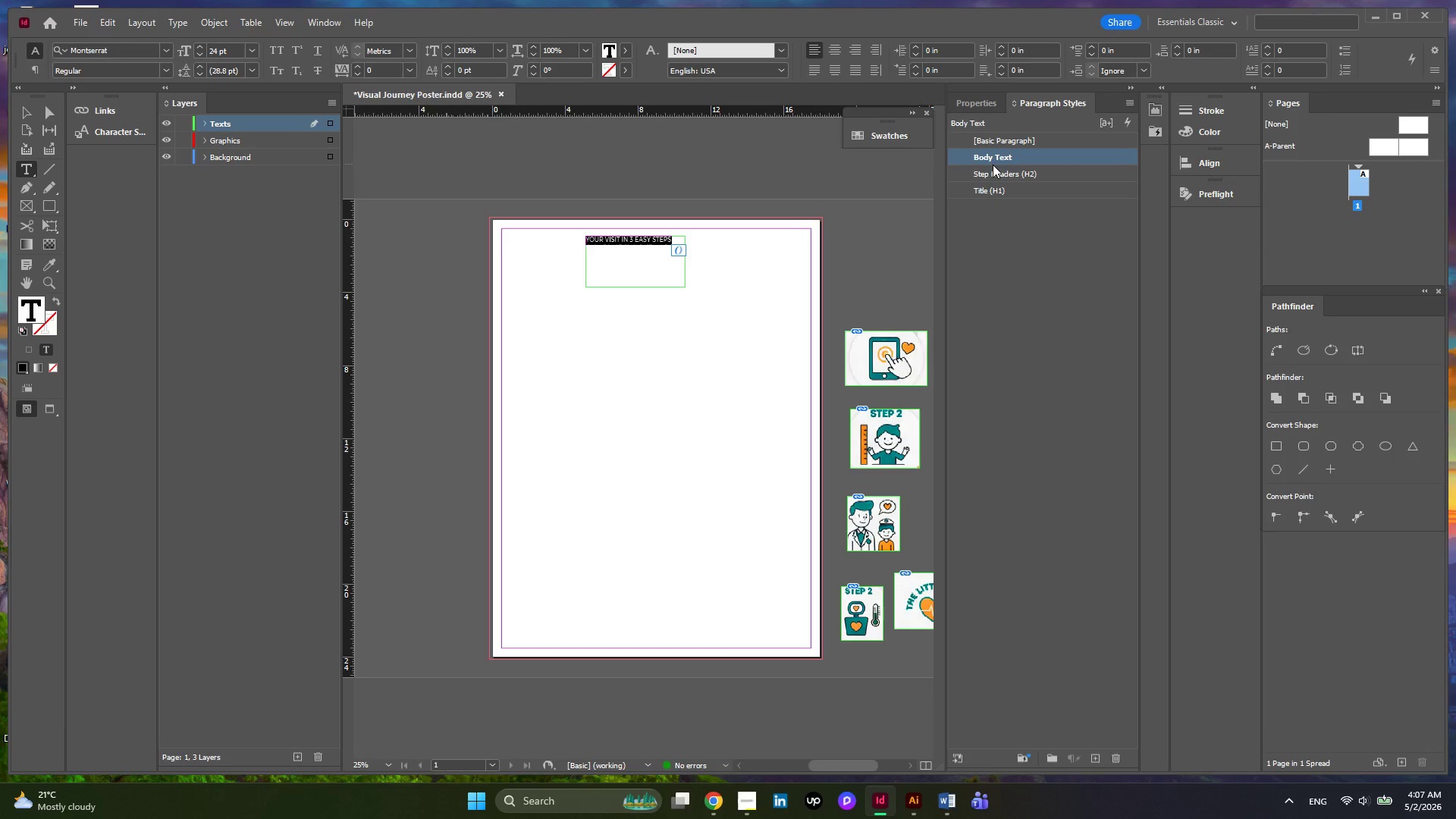 
wait(5.27)
 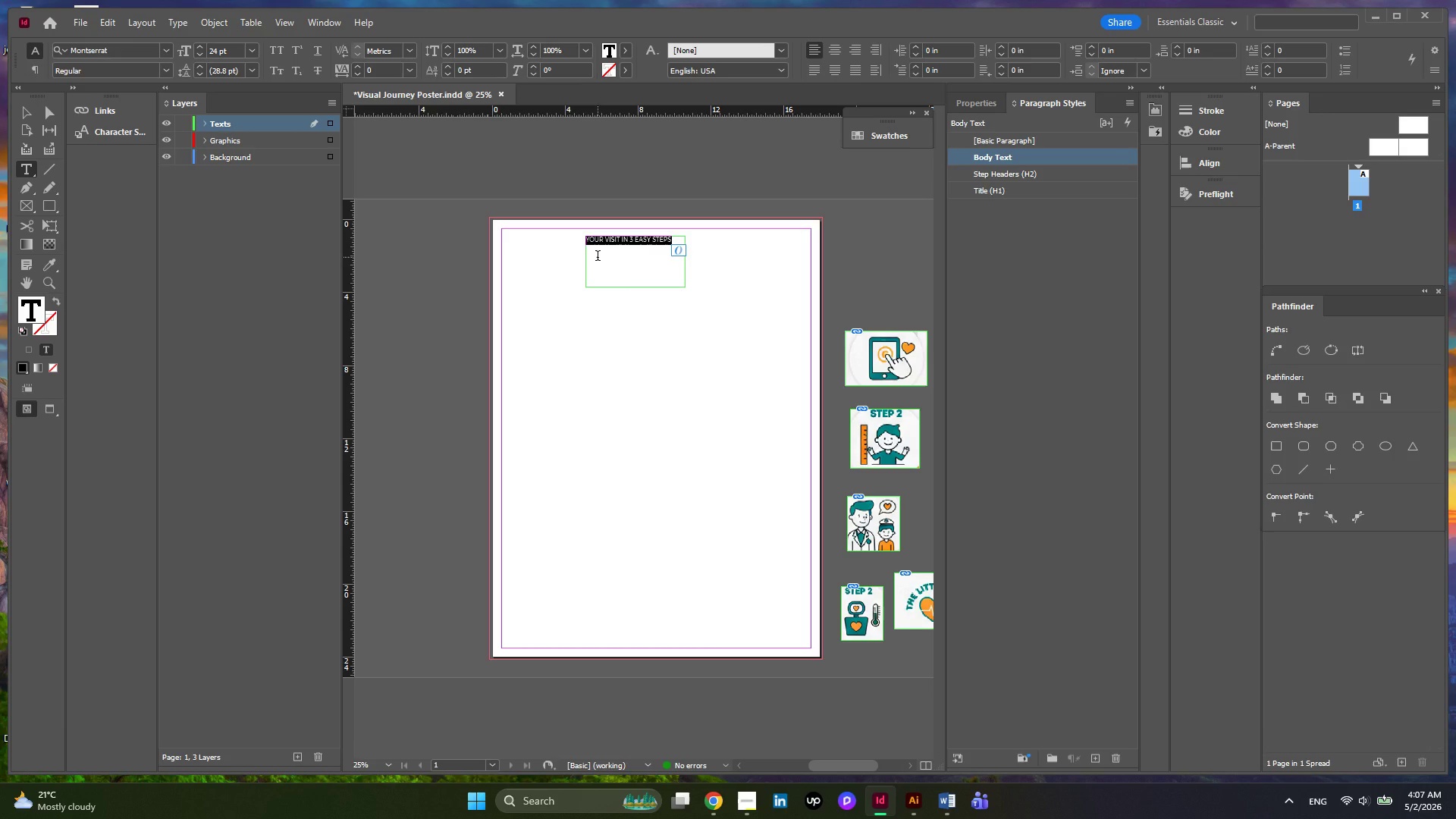 
left_click([994, 164])
 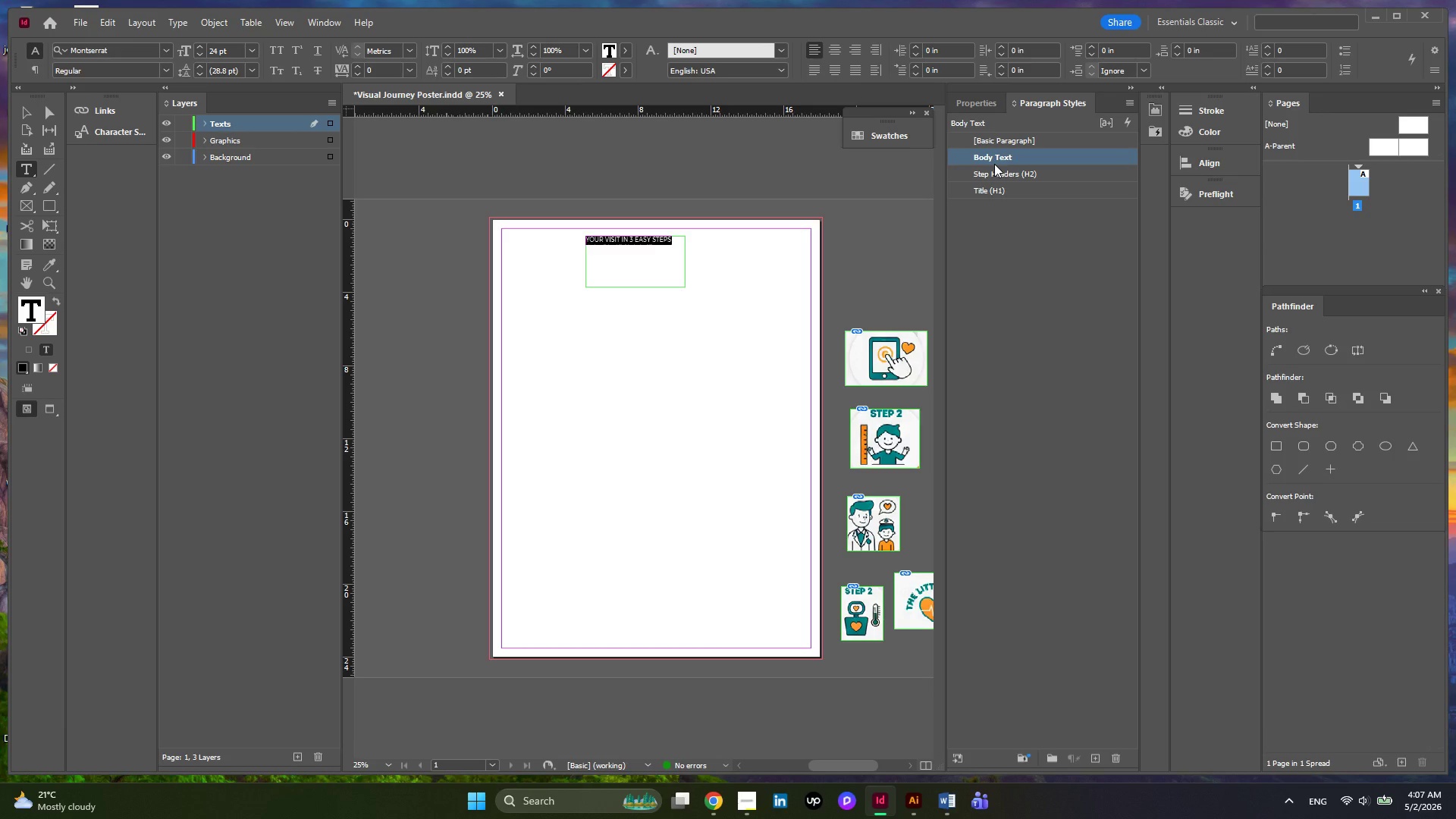 
double_click([999, 161])
 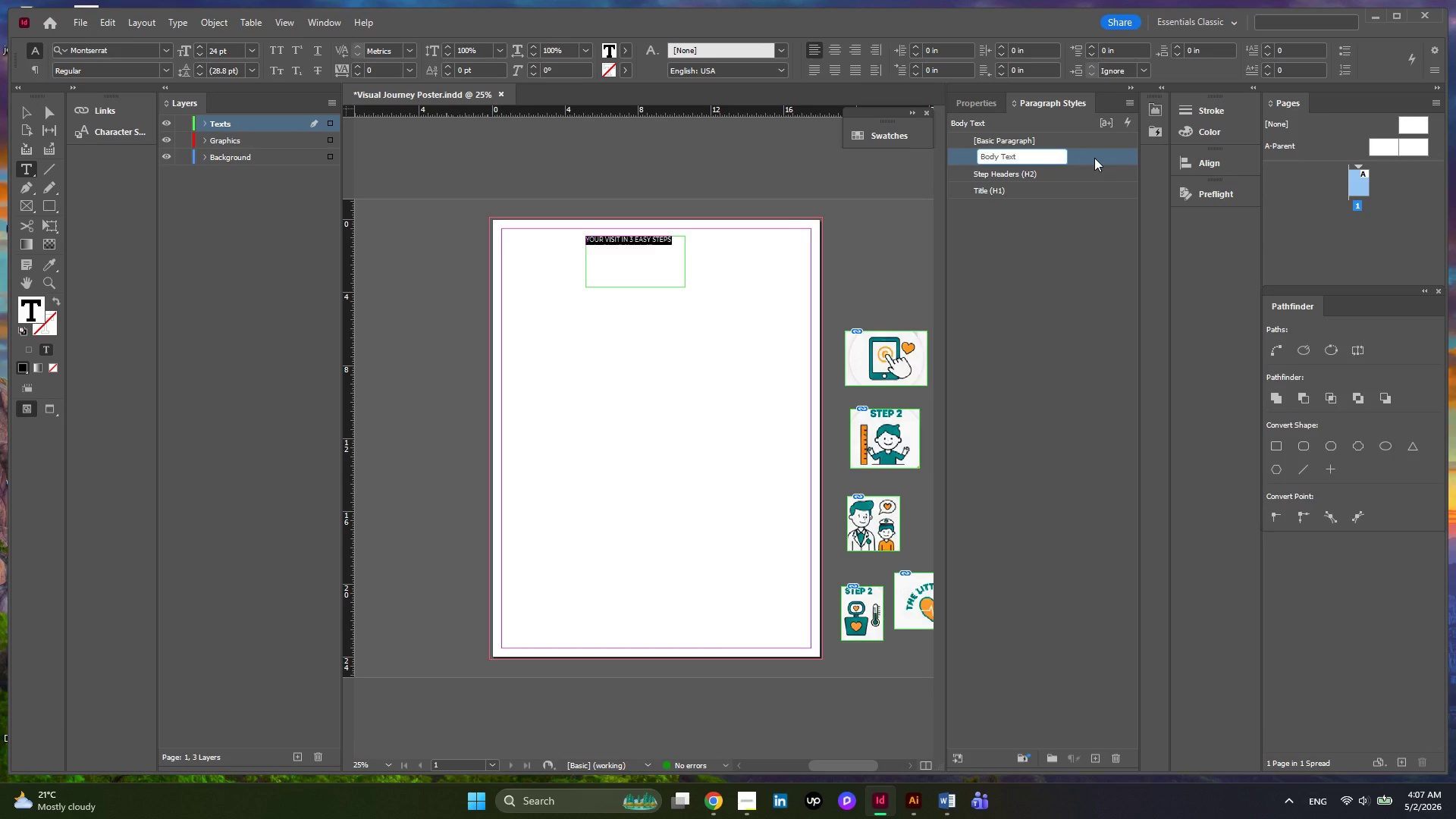 
double_click([1094, 158])
 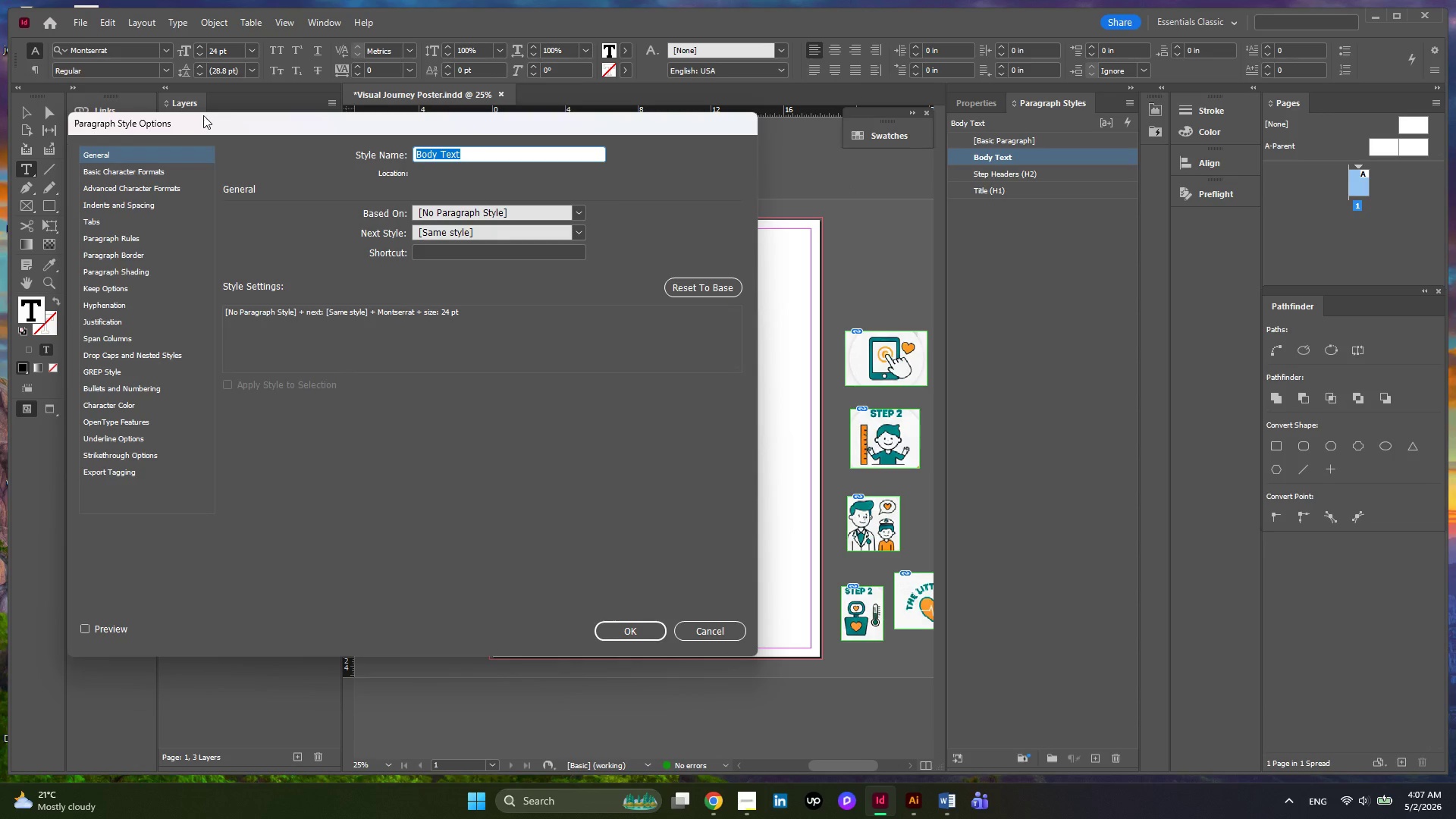 
left_click([158, 171])
 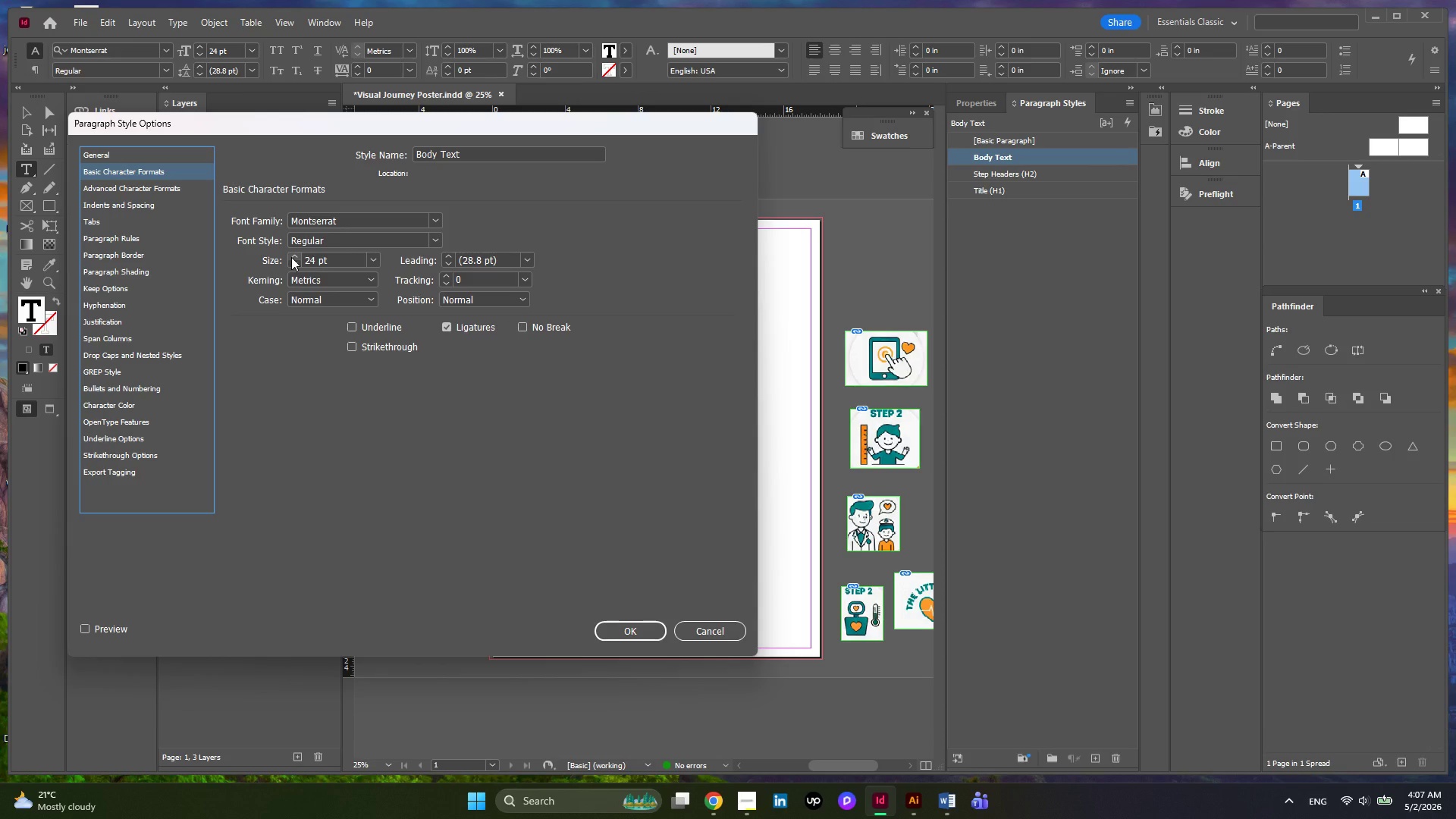 
wait(7.02)
 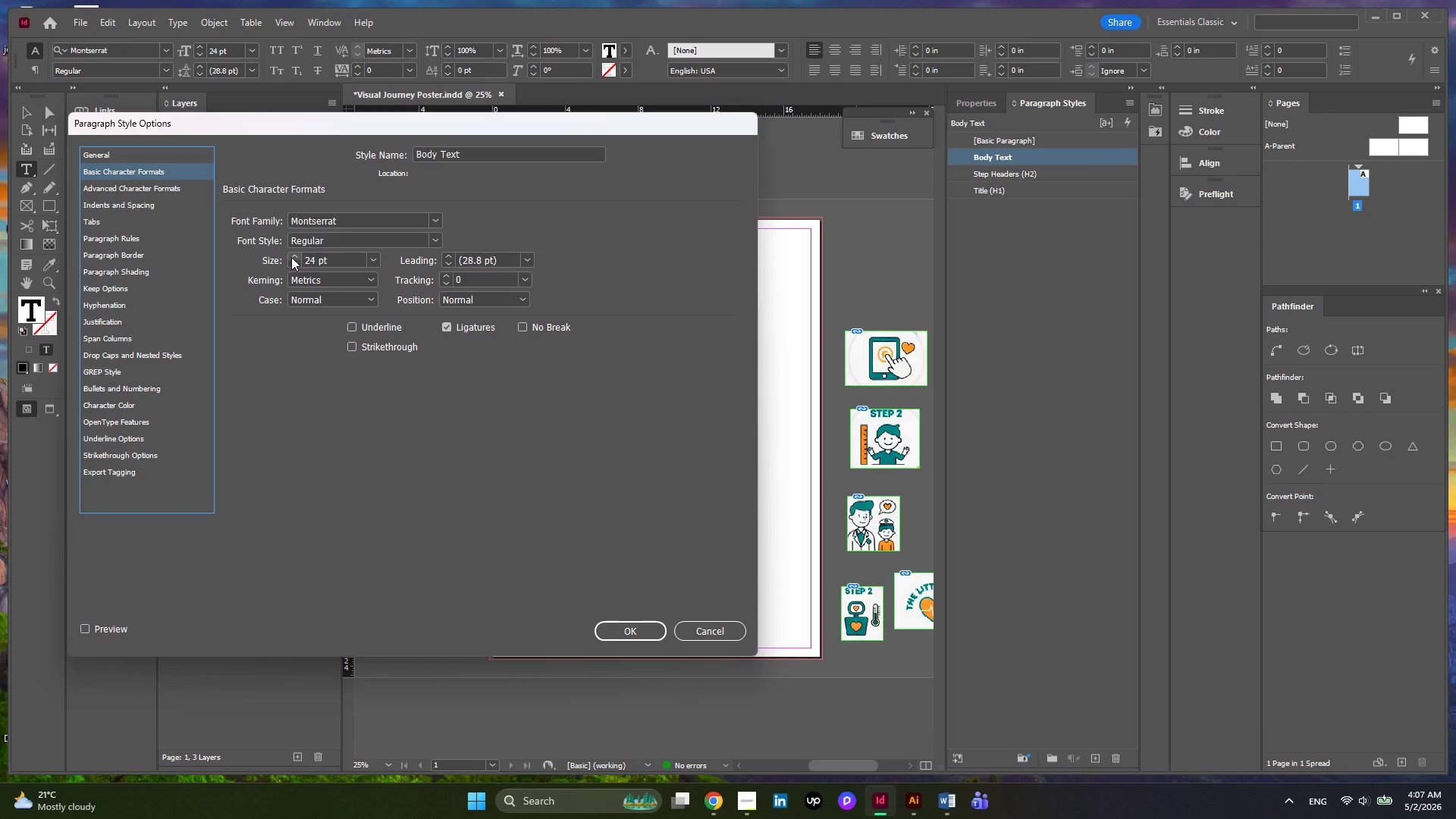 
left_click([722, 632])
 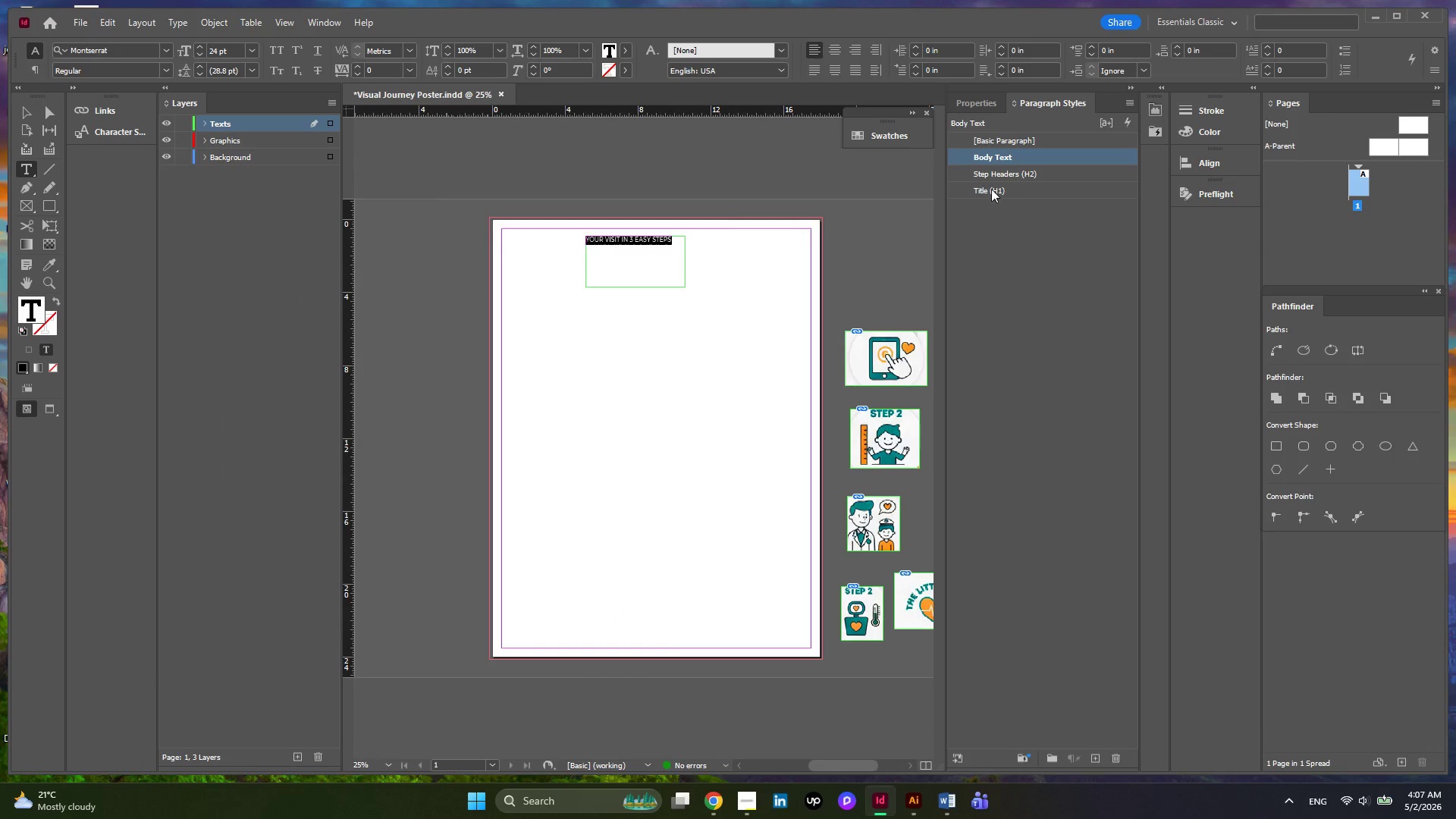 
left_click([987, 186])
 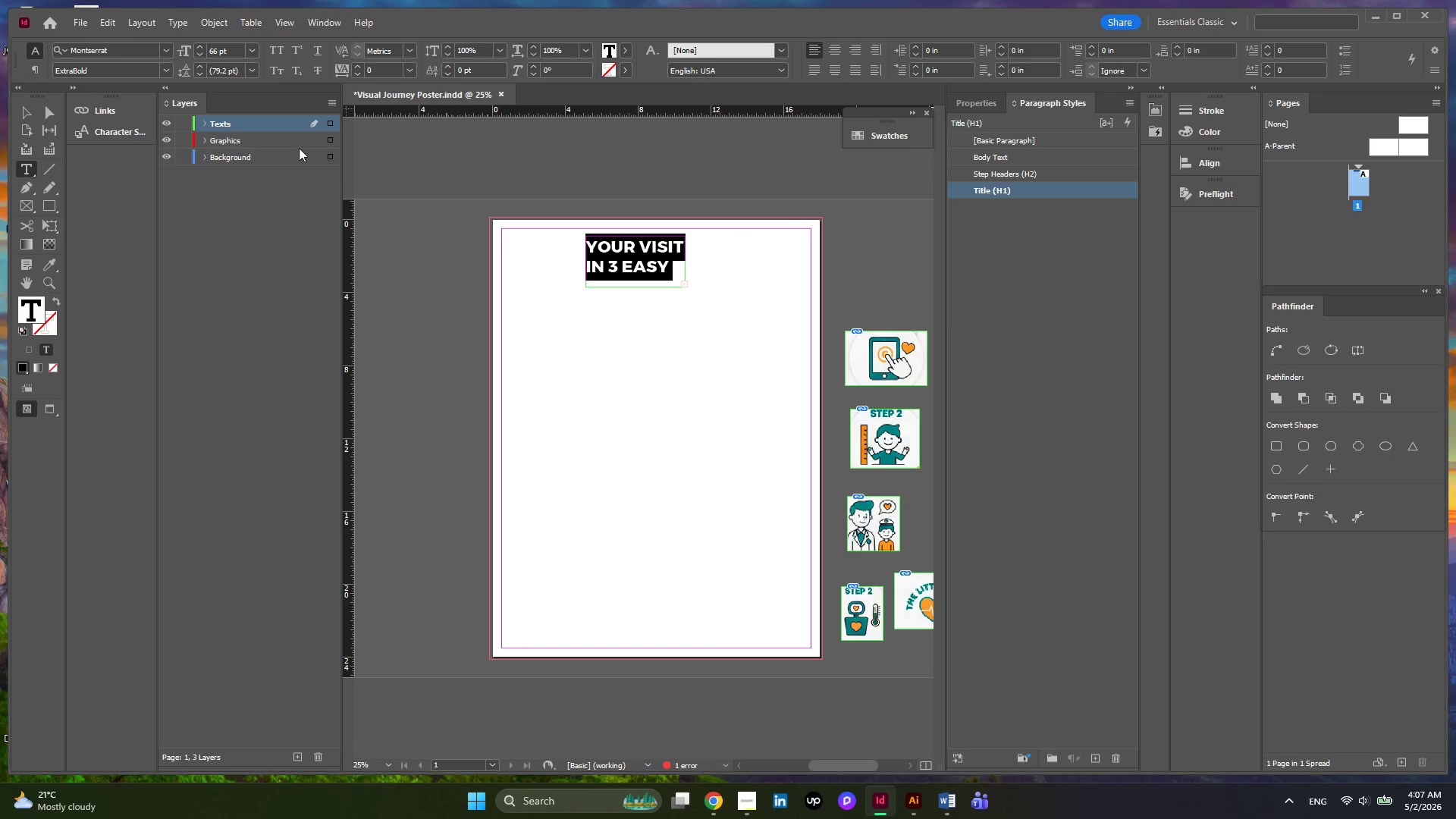 
wait(7.53)
 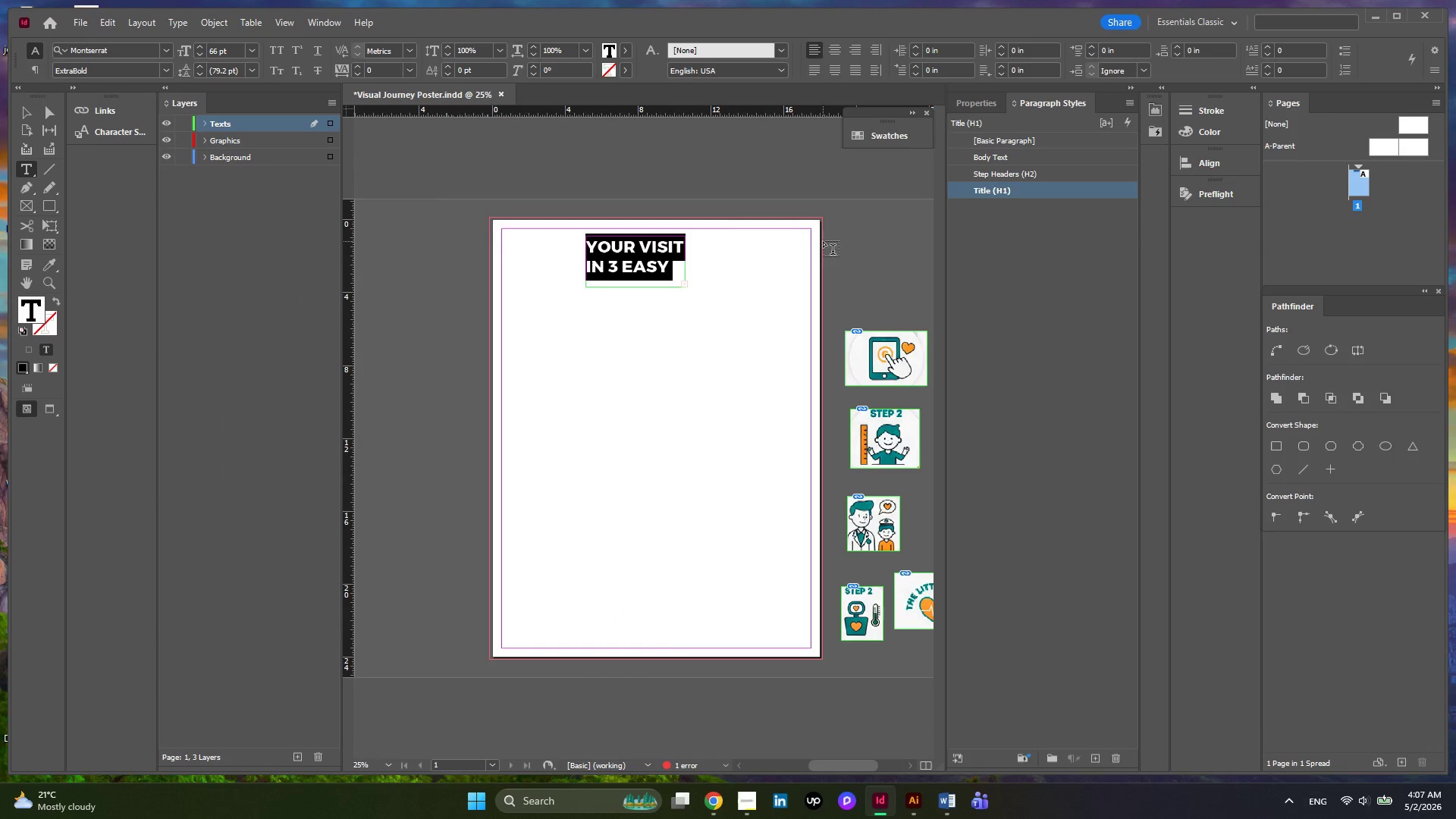 
left_click([33, 110])
 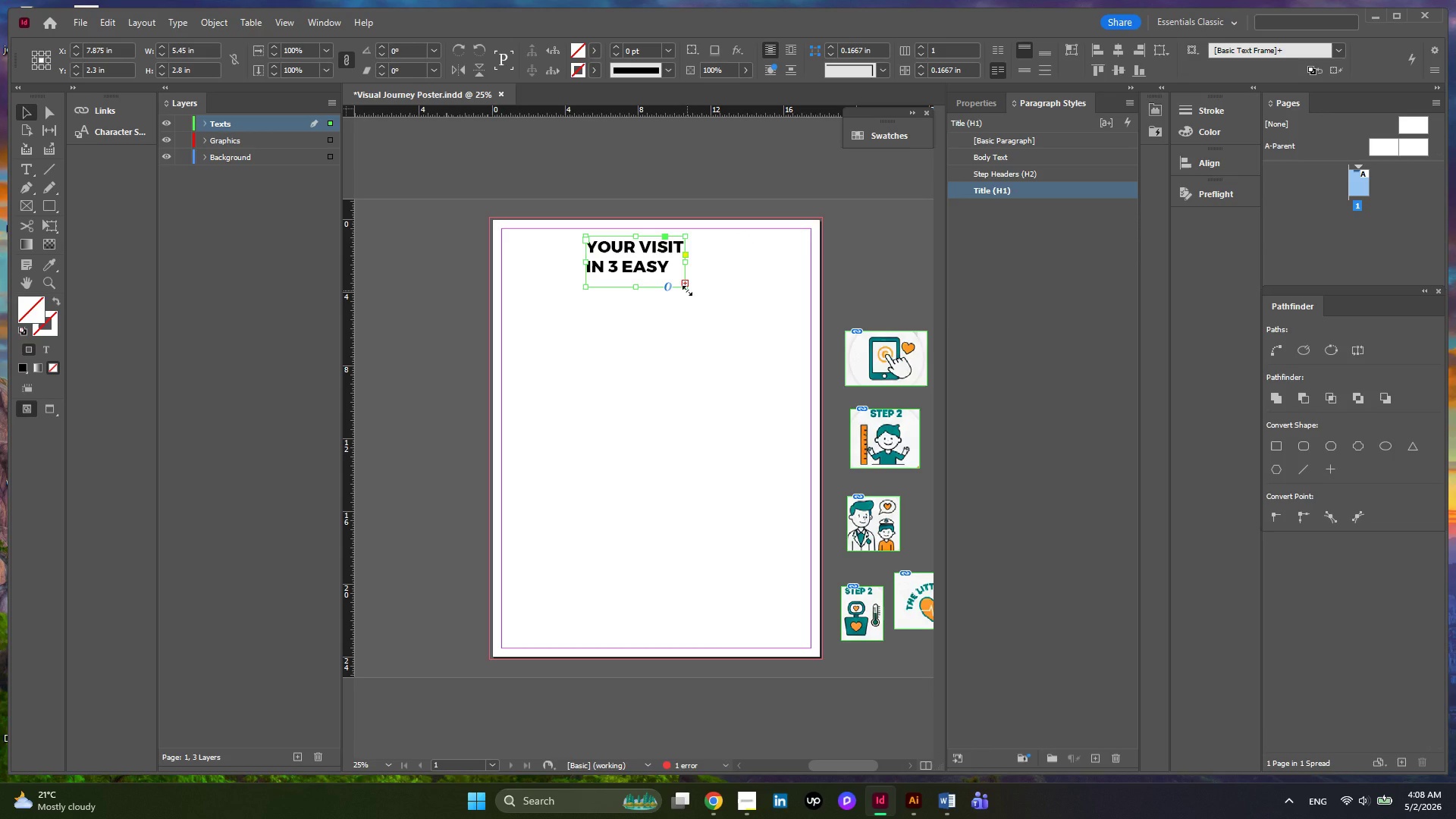 
left_click_drag(start_coordinate=[687, 290], to_coordinate=[743, 310])
 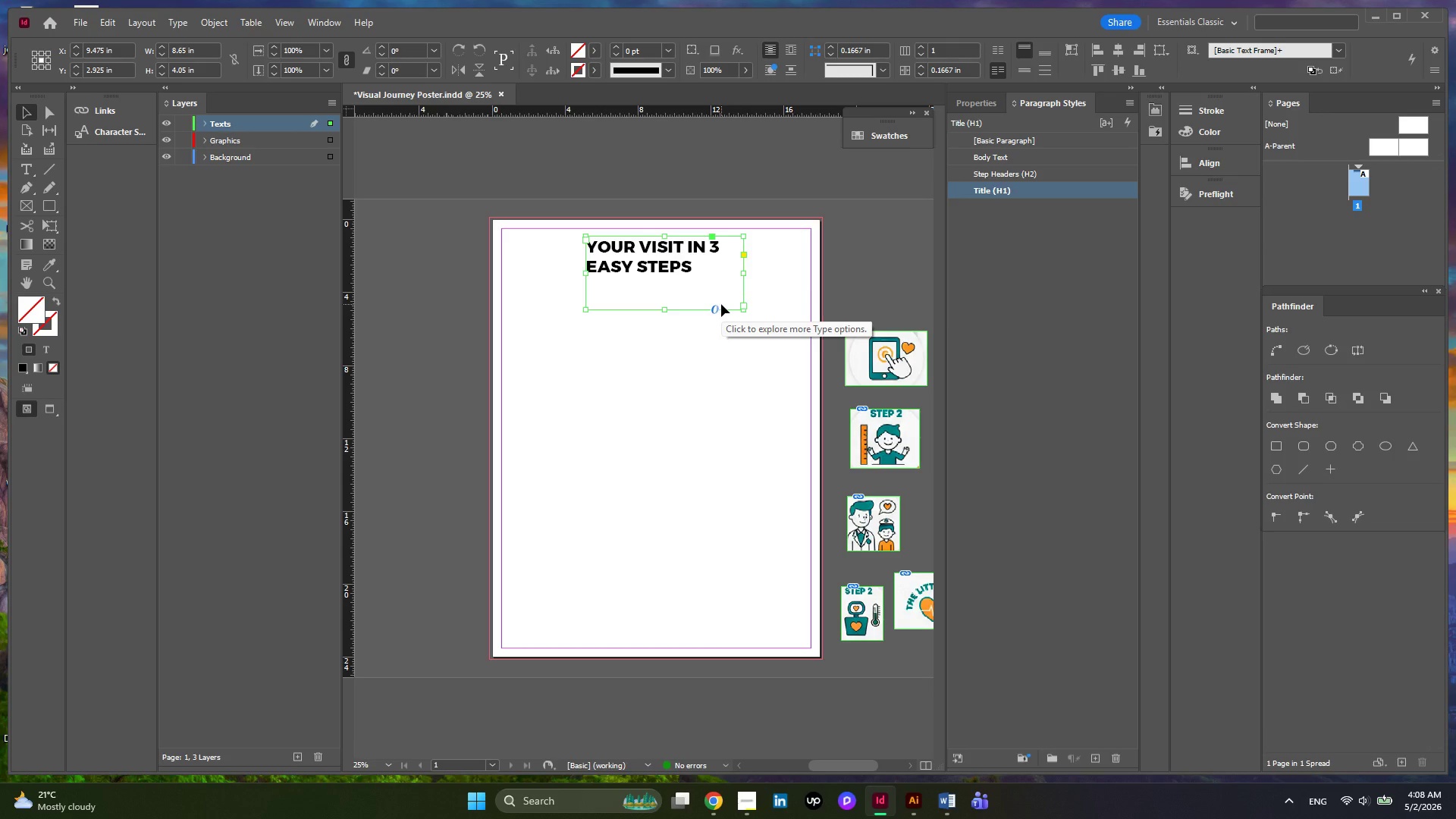 
wait(10.01)
 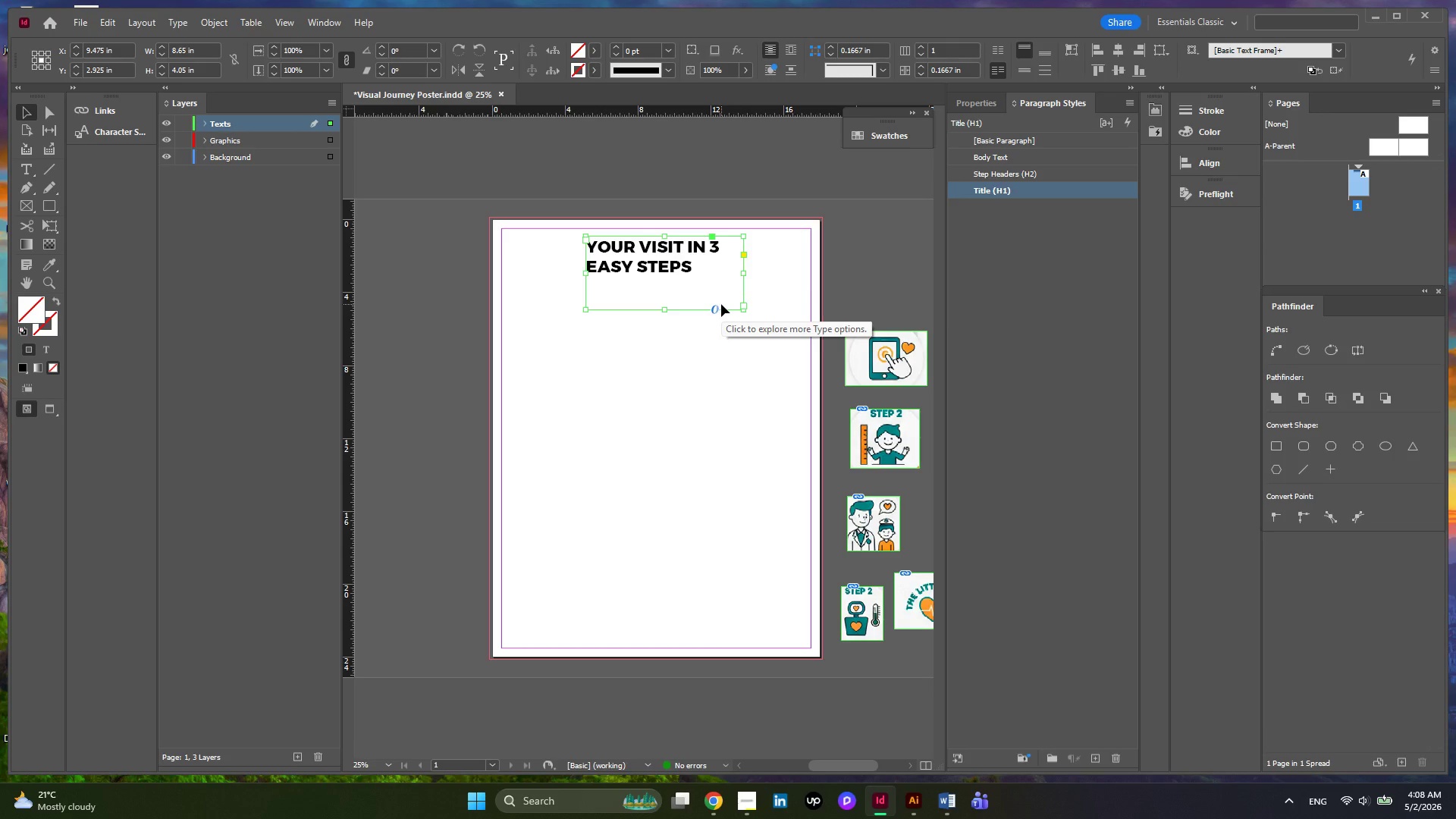 
left_click([962, 110])
 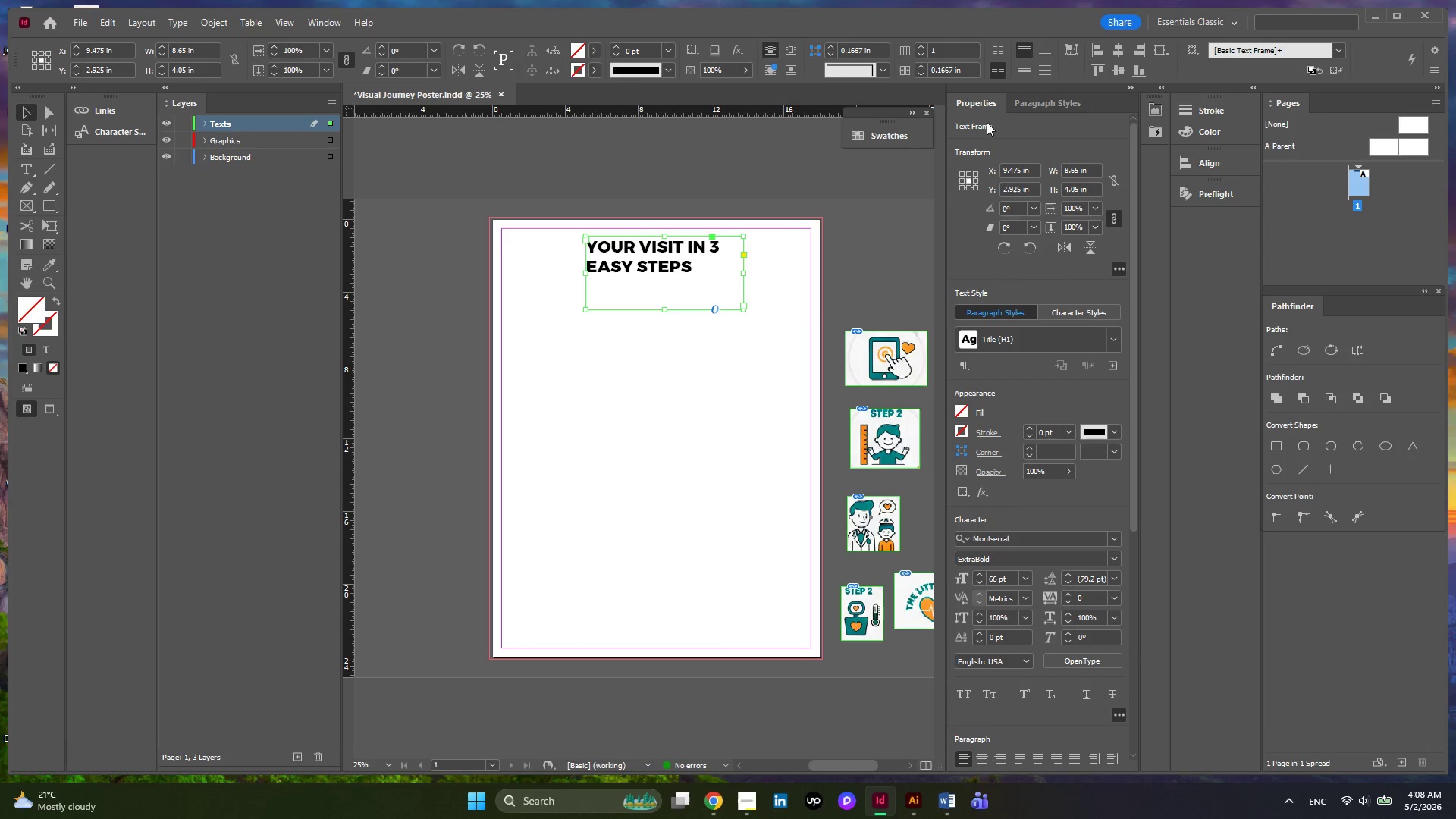 
scroll: coordinate [1061, 274], scroll_direction: down, amount: 2.0
 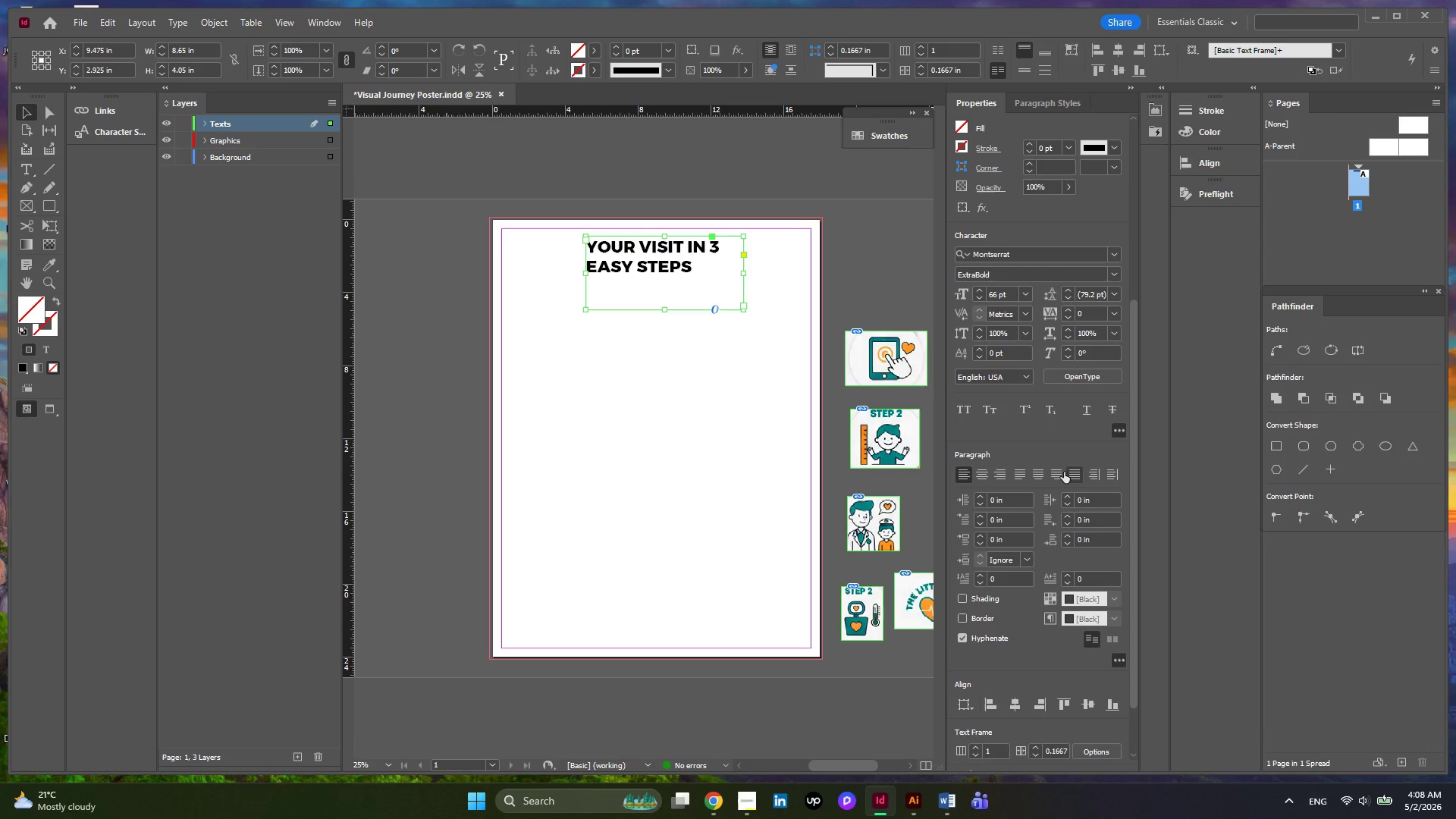 
left_click([984, 475])
 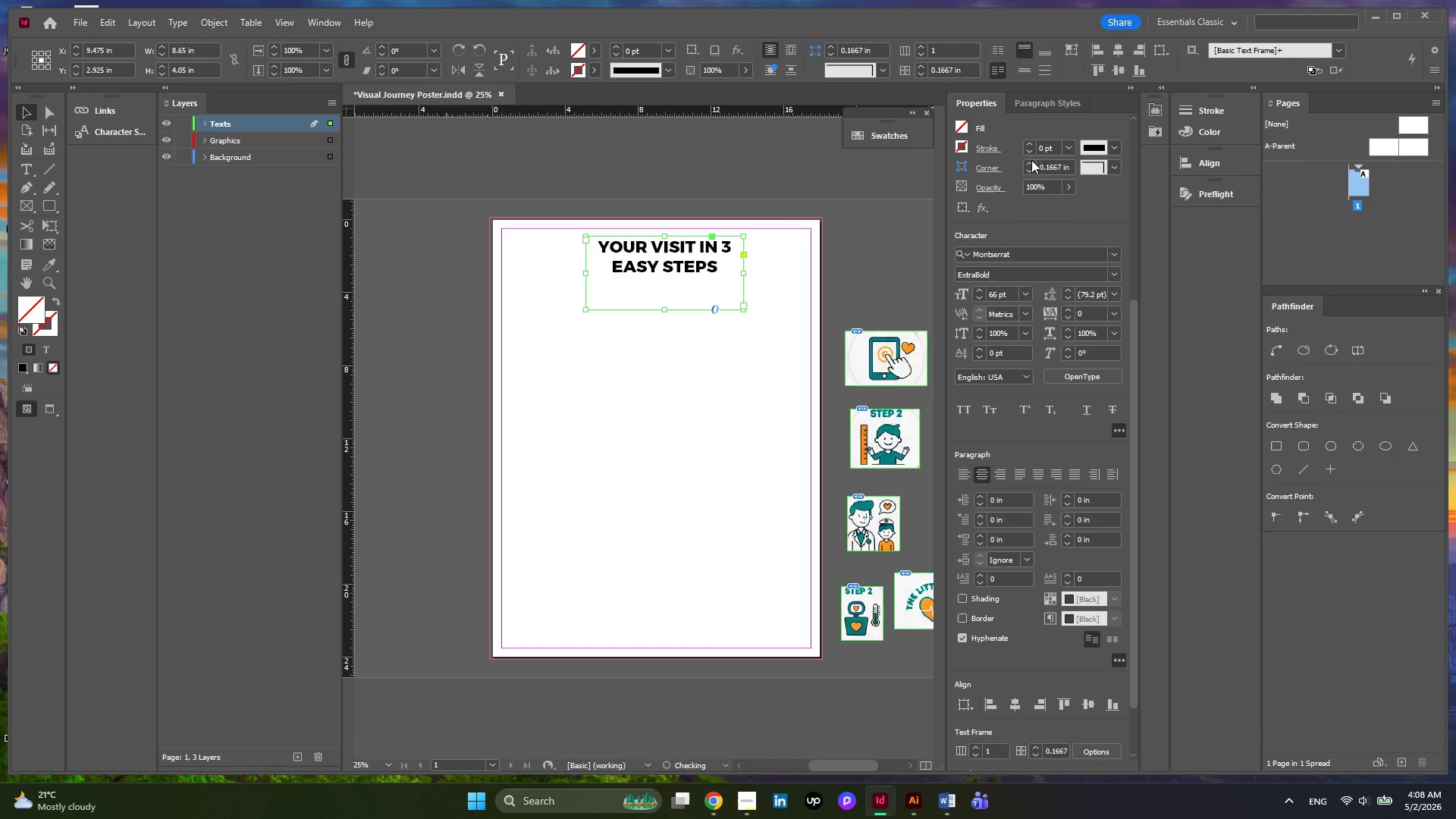 
left_click([1026, 101])
 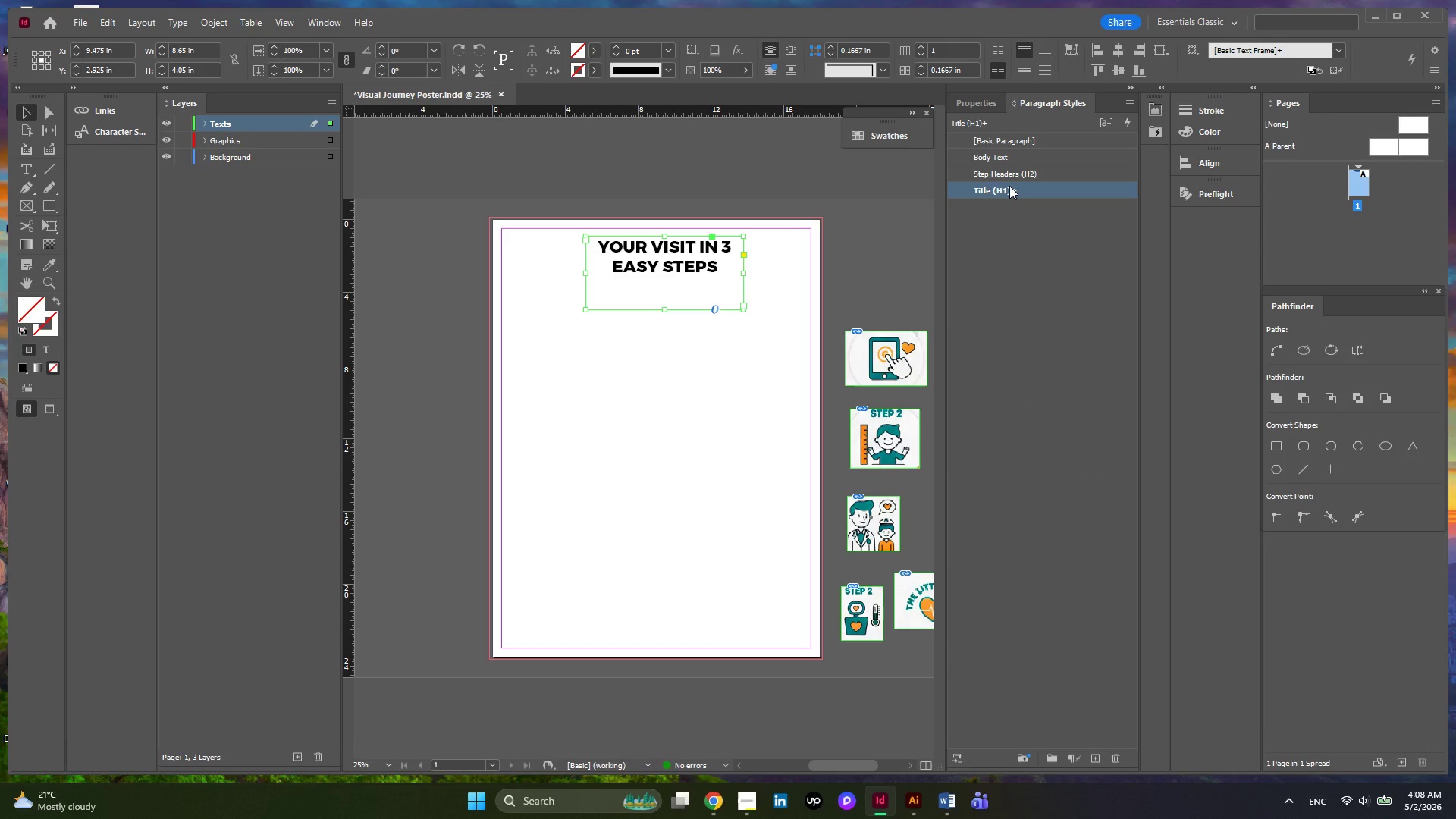 
double_click([1009, 186])
 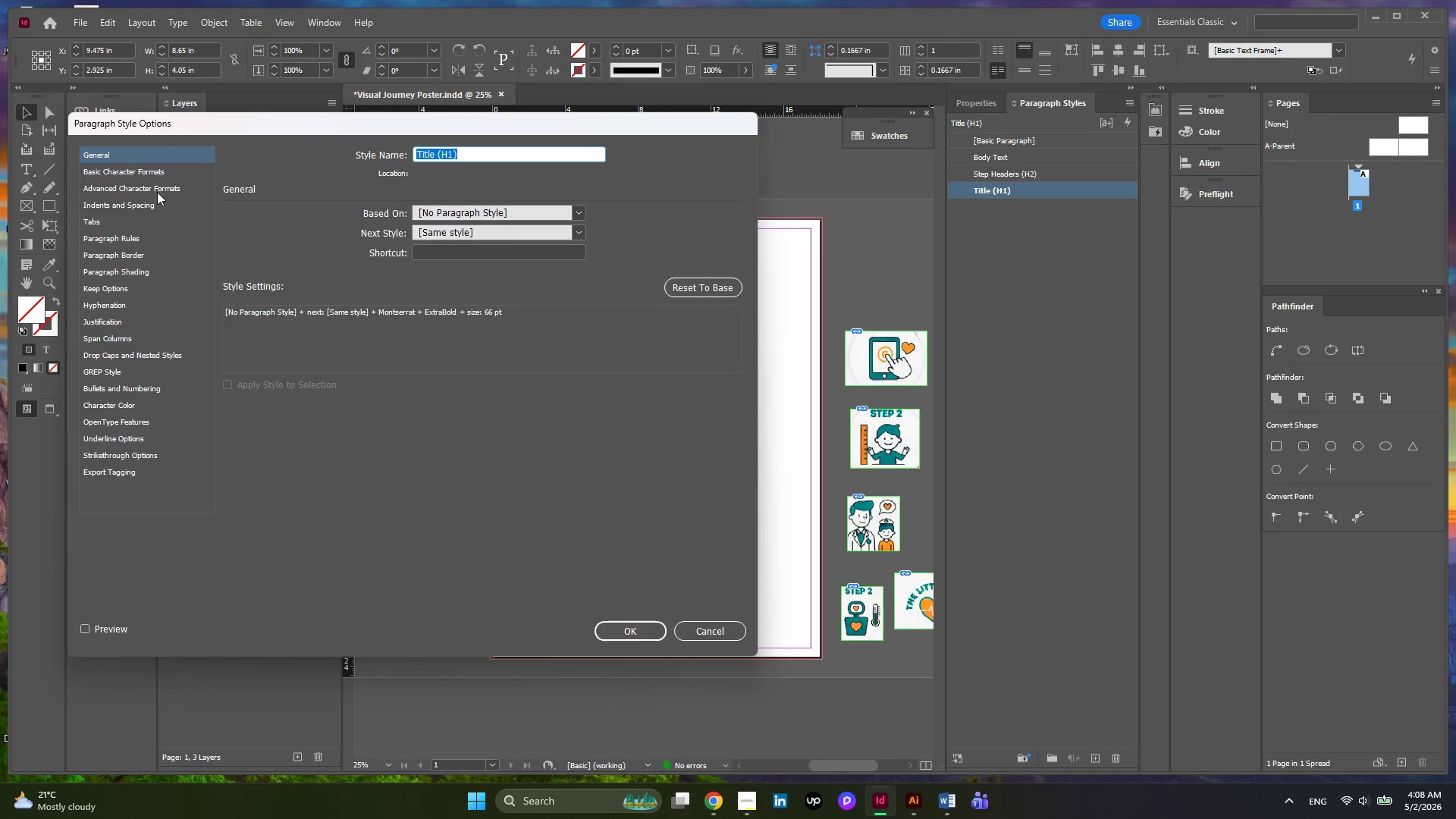 
left_click([134, 237])
 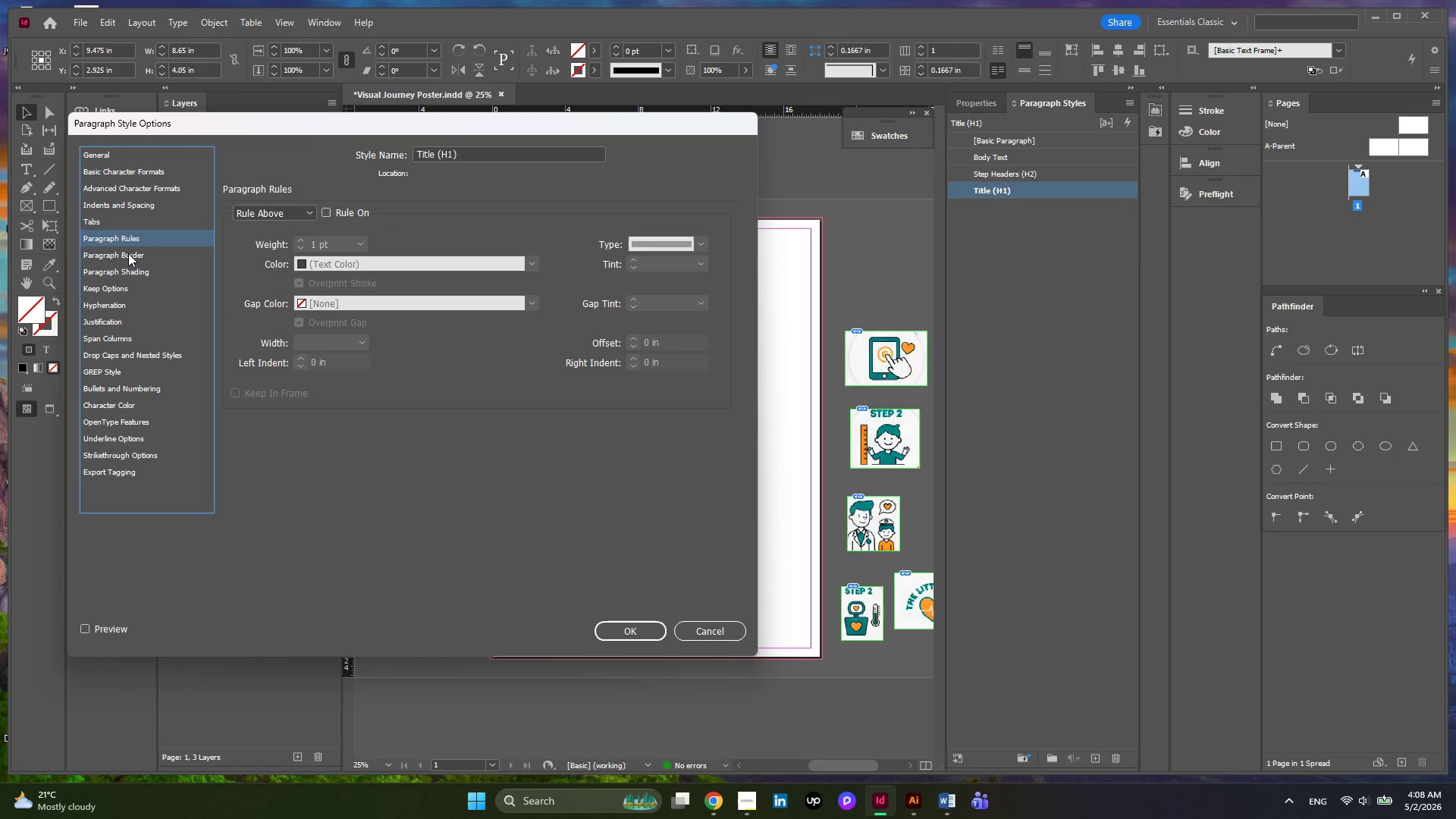 
left_click([128, 253])
 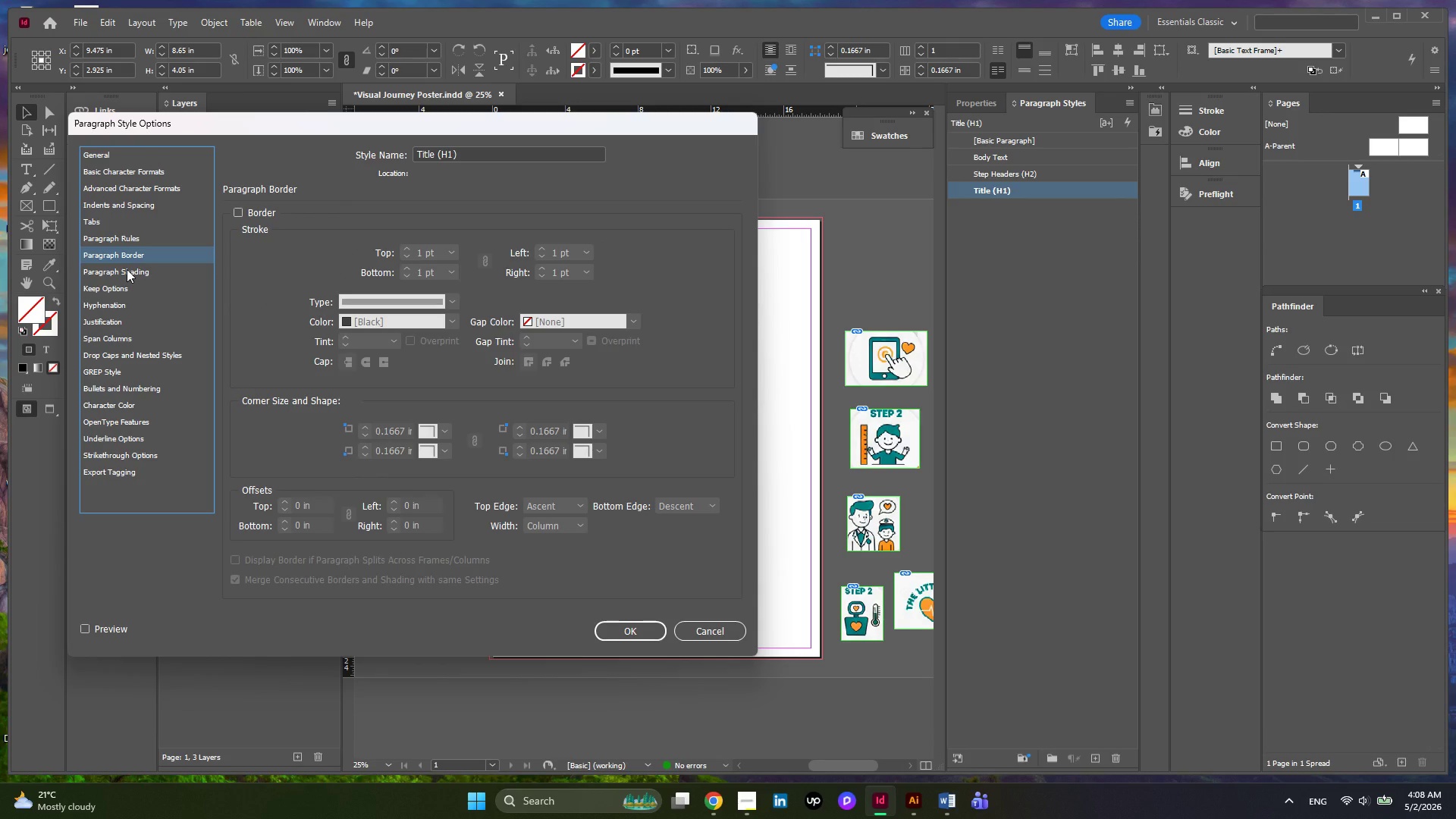 
left_click([127, 269])
 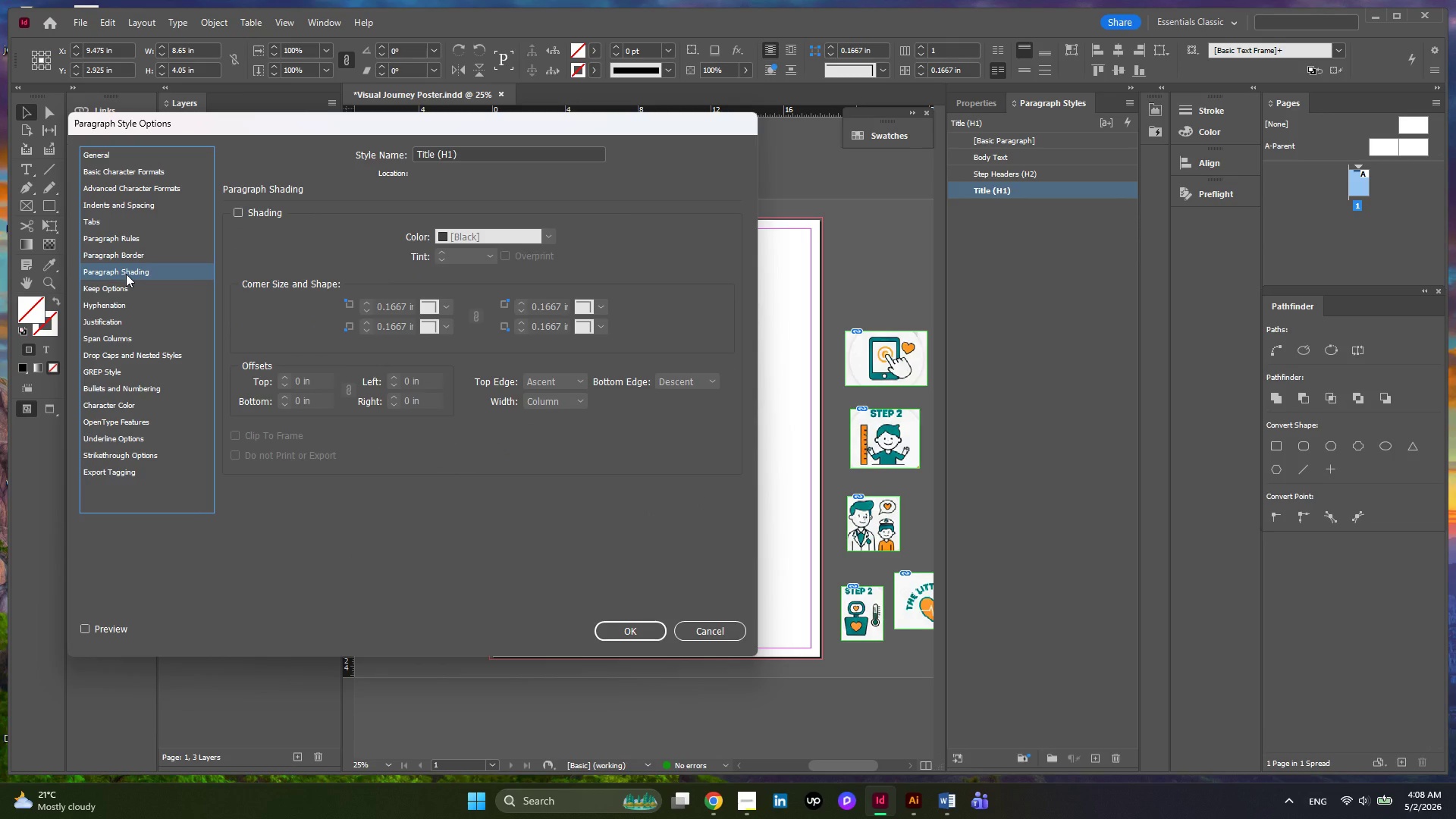 
left_click([126, 274])
 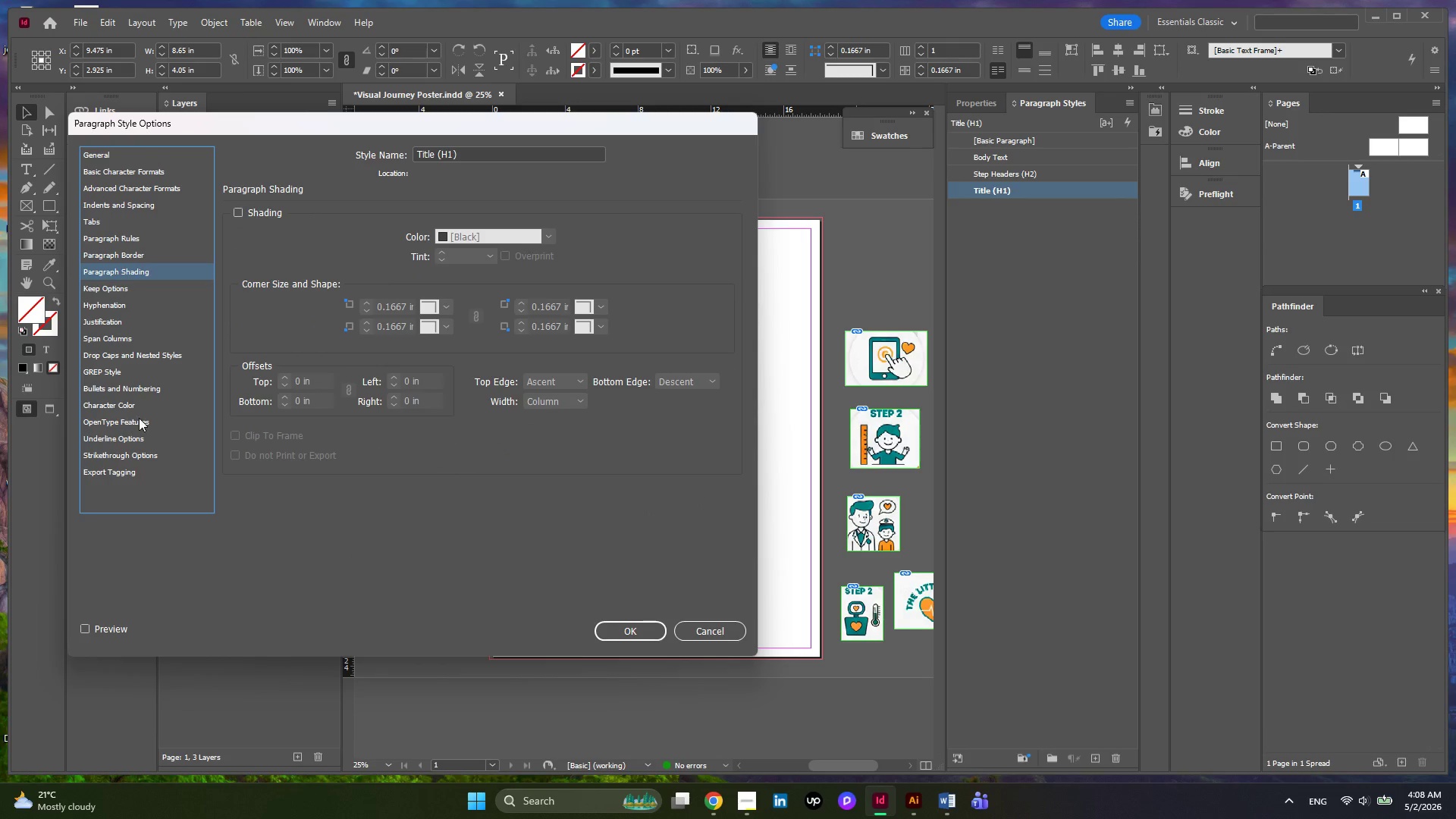 
wait(5.08)
 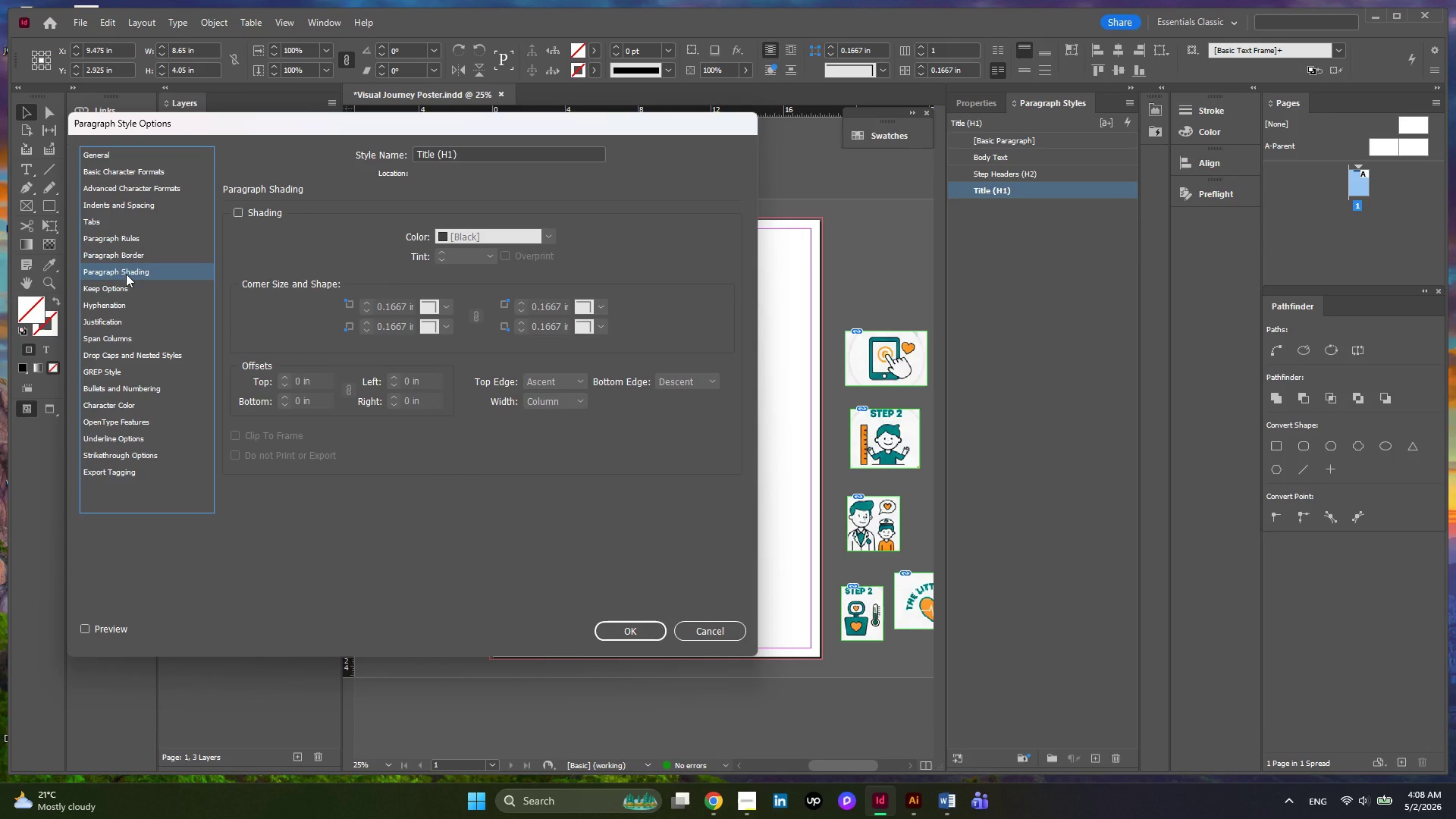 
left_click([121, 404])
 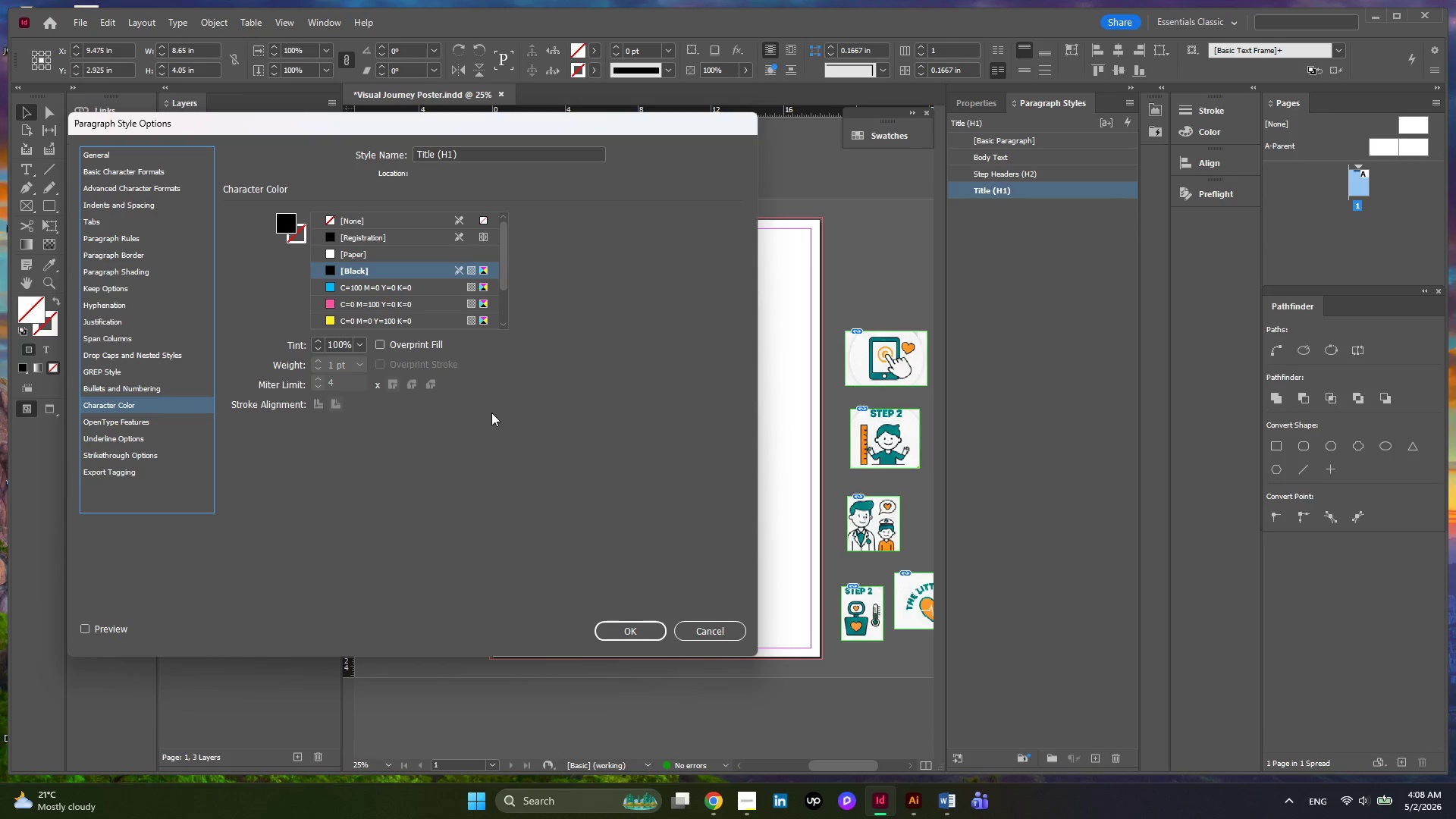 
wait(9.67)
 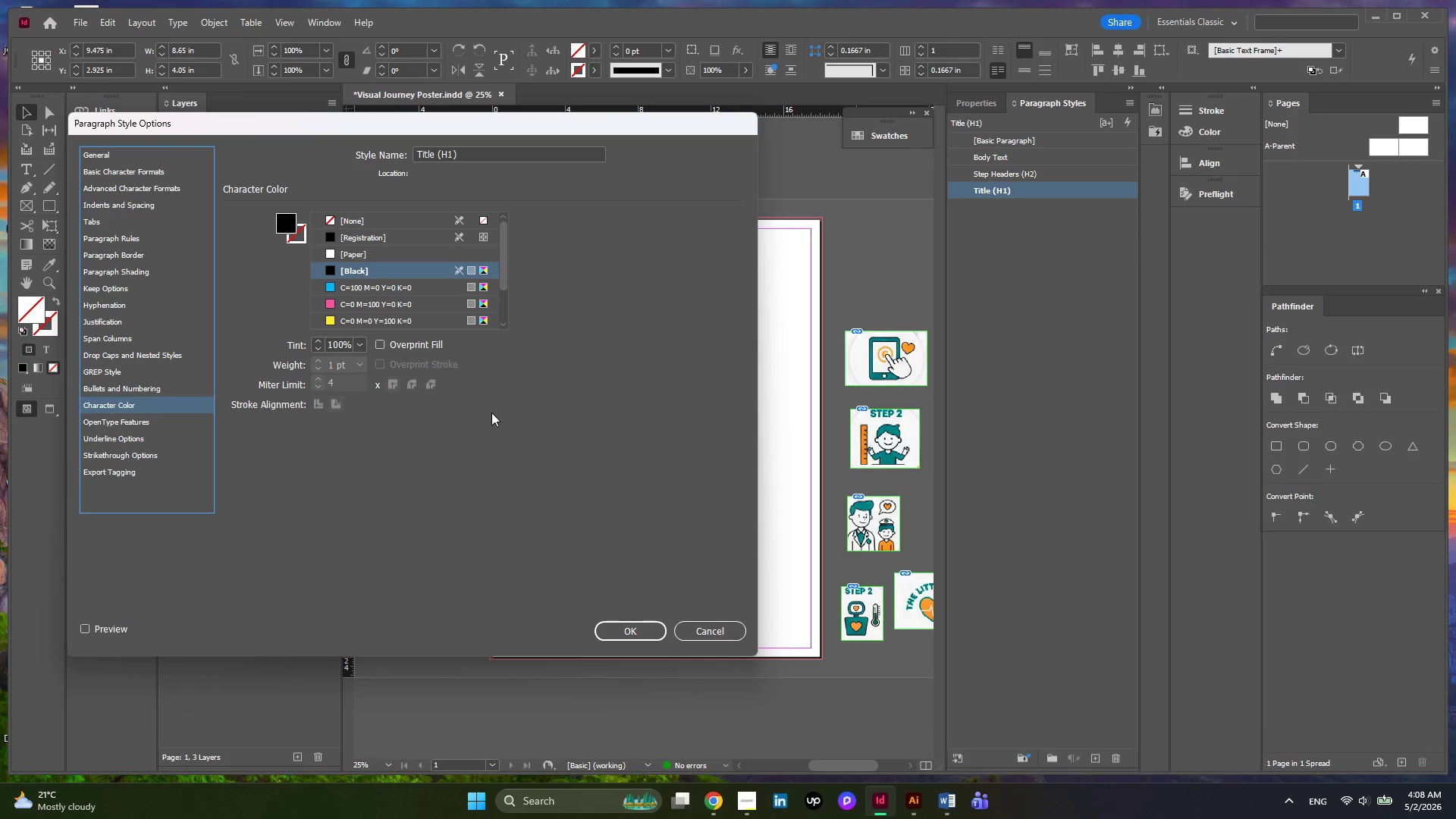 
left_click([143, 196])
 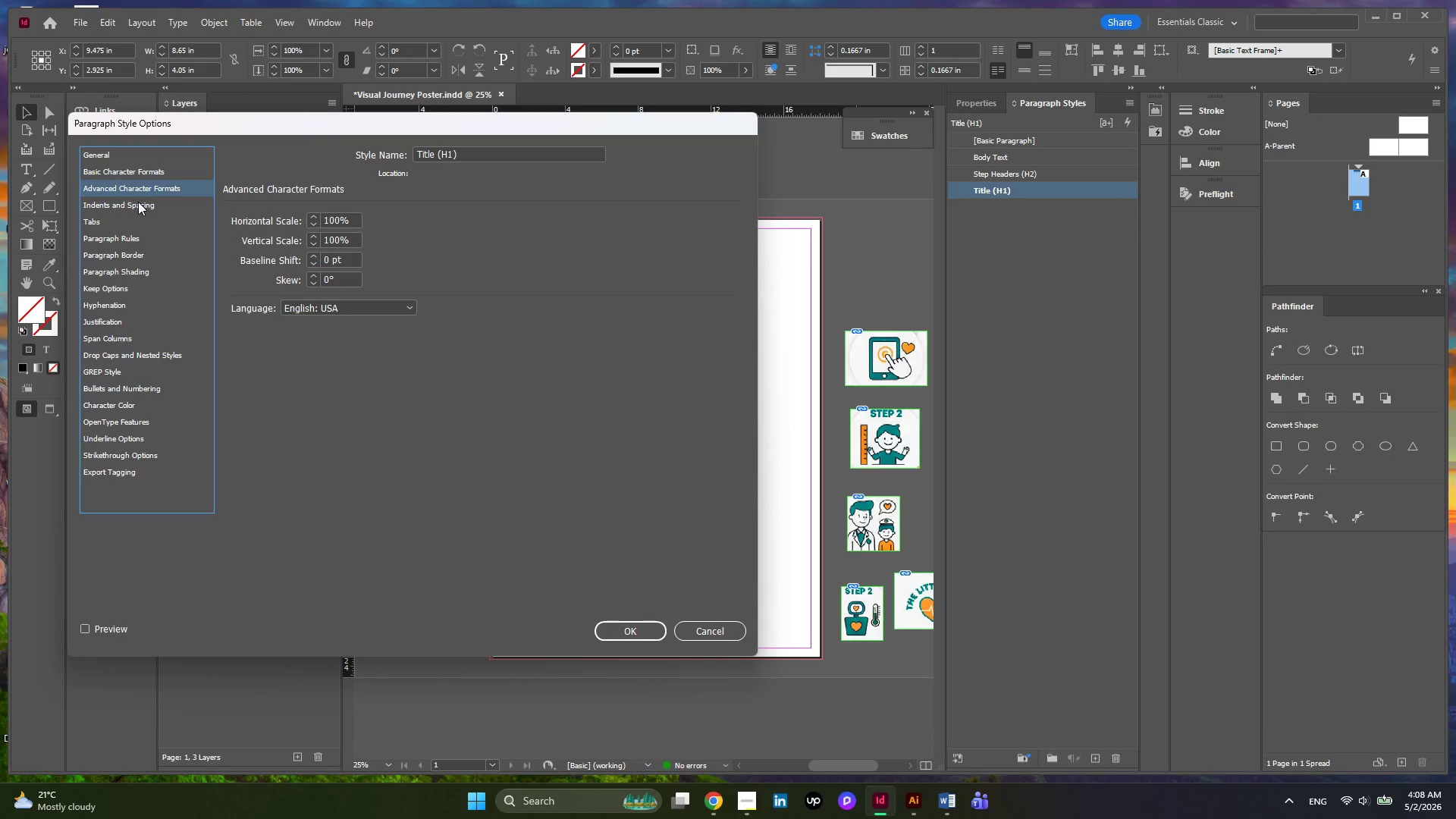 
left_click([138, 202])
 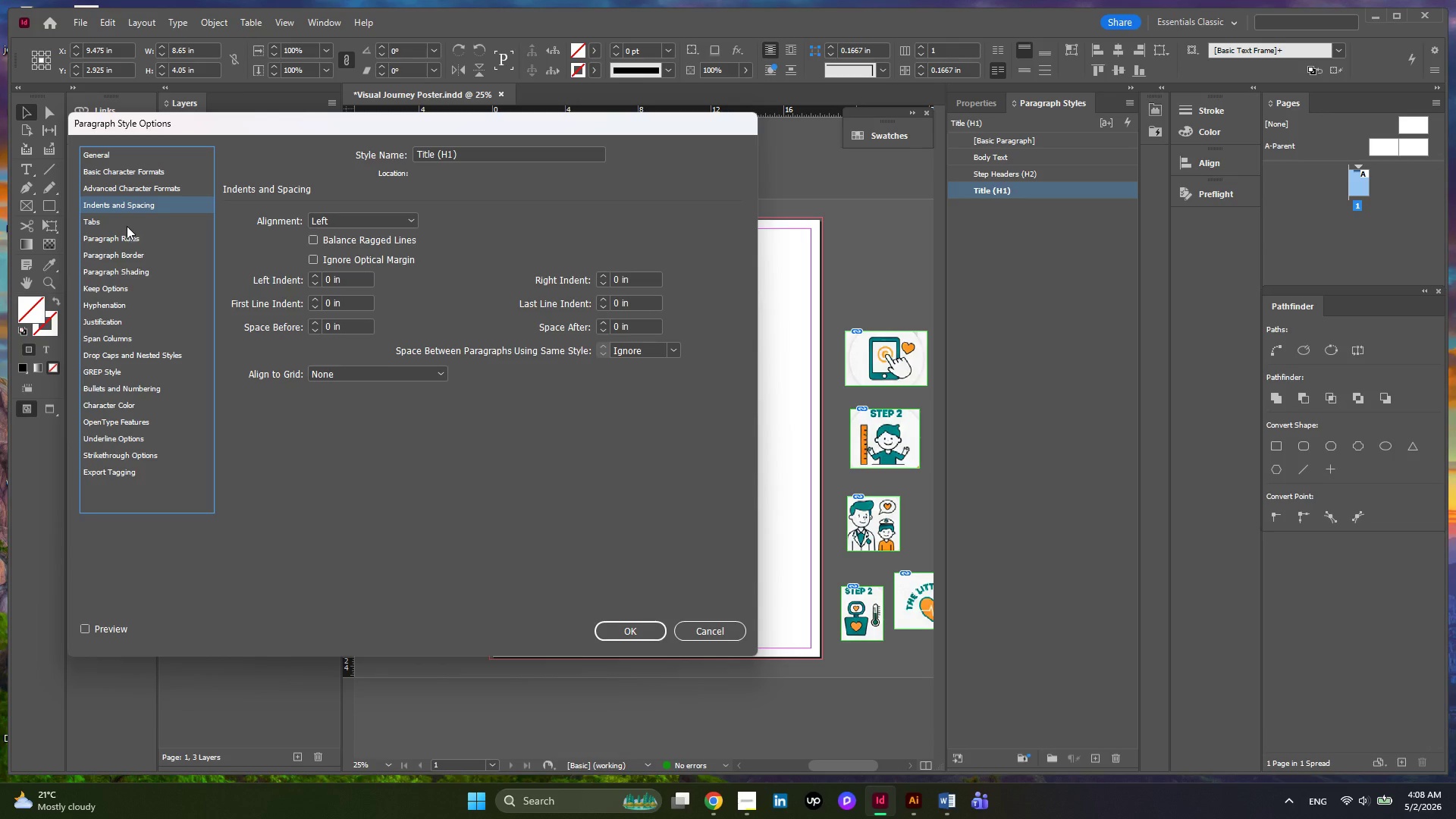 
left_click([127, 226])
 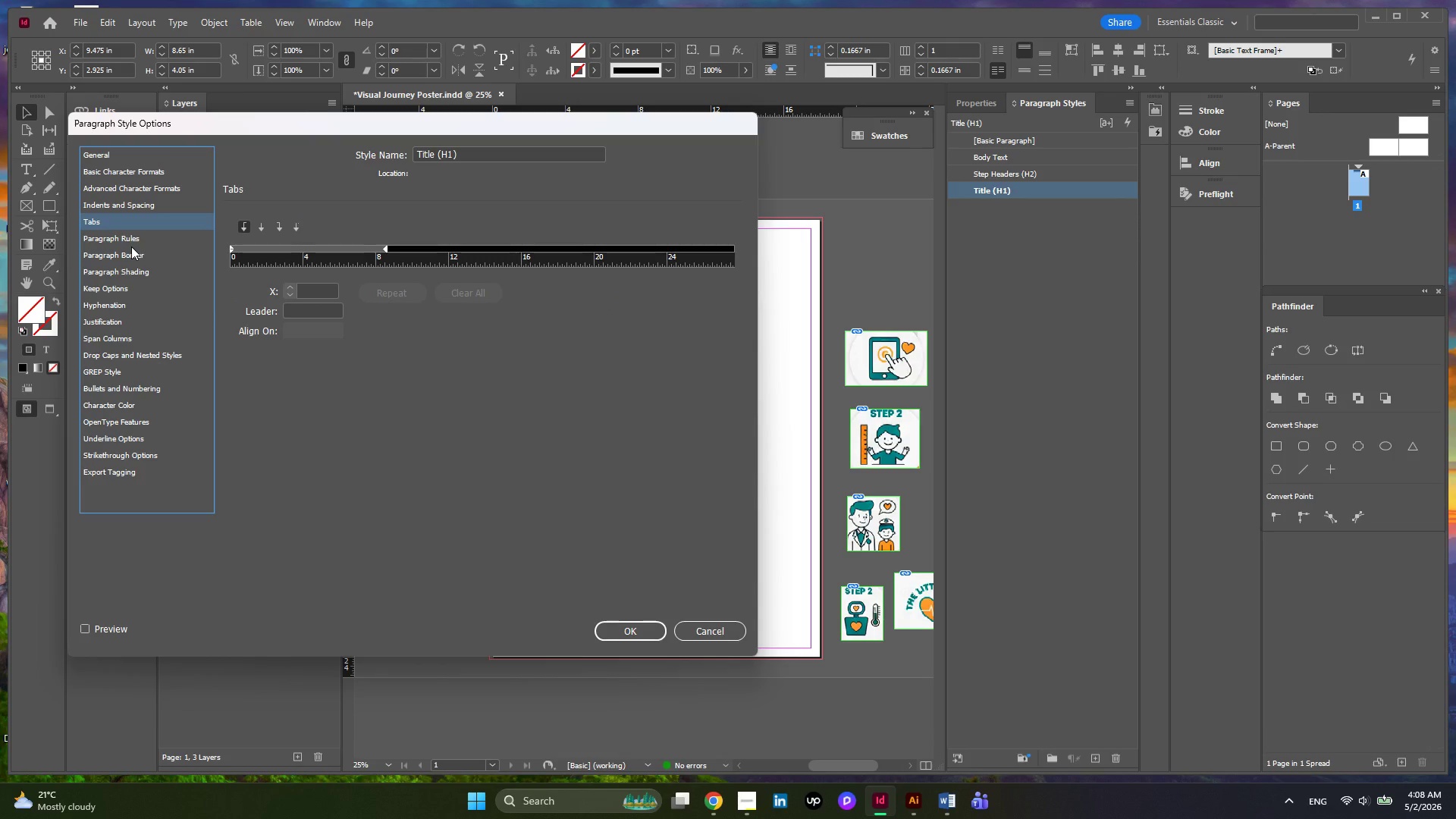 
left_click([130, 243])
 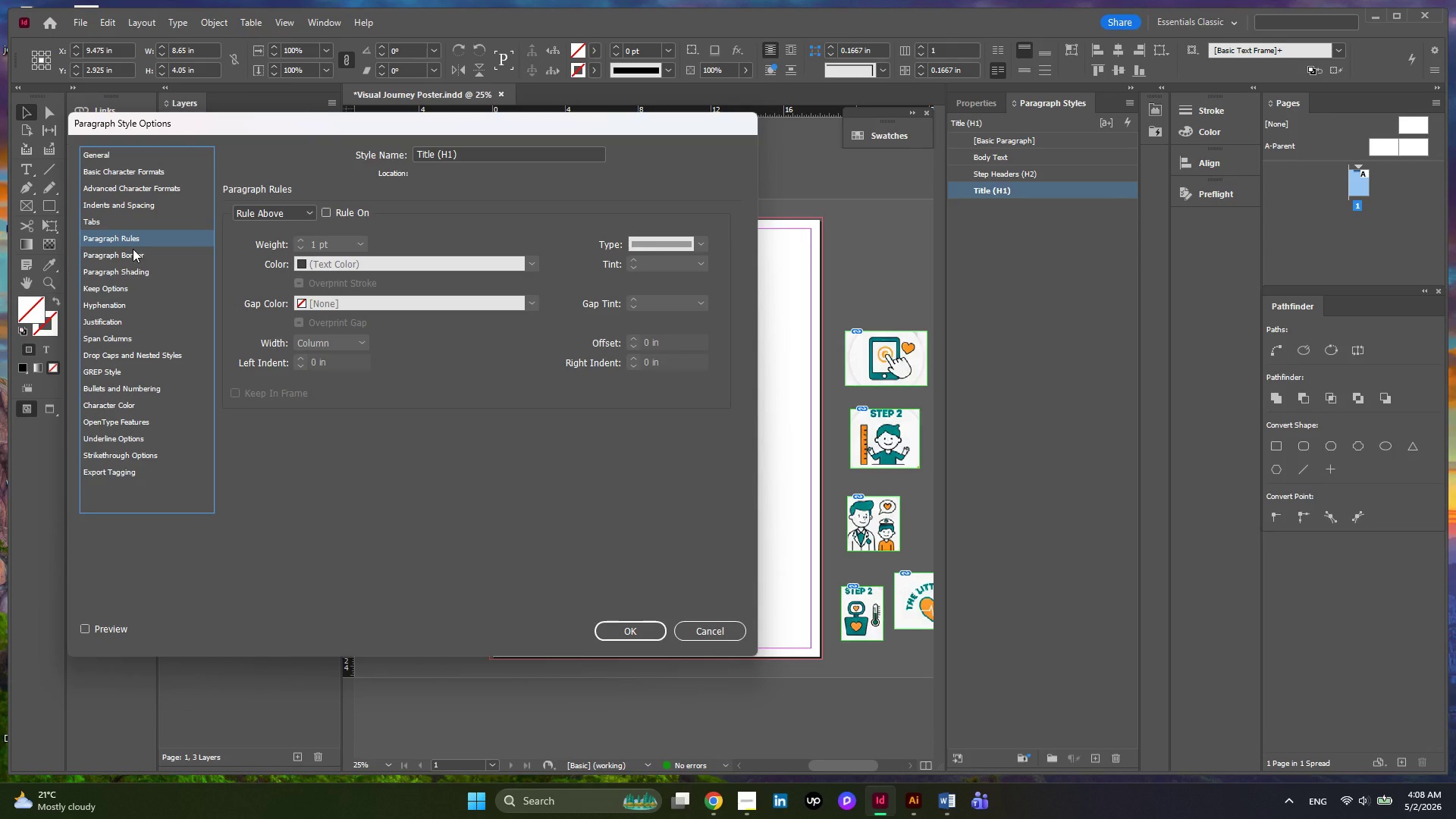 
left_click([133, 249])
 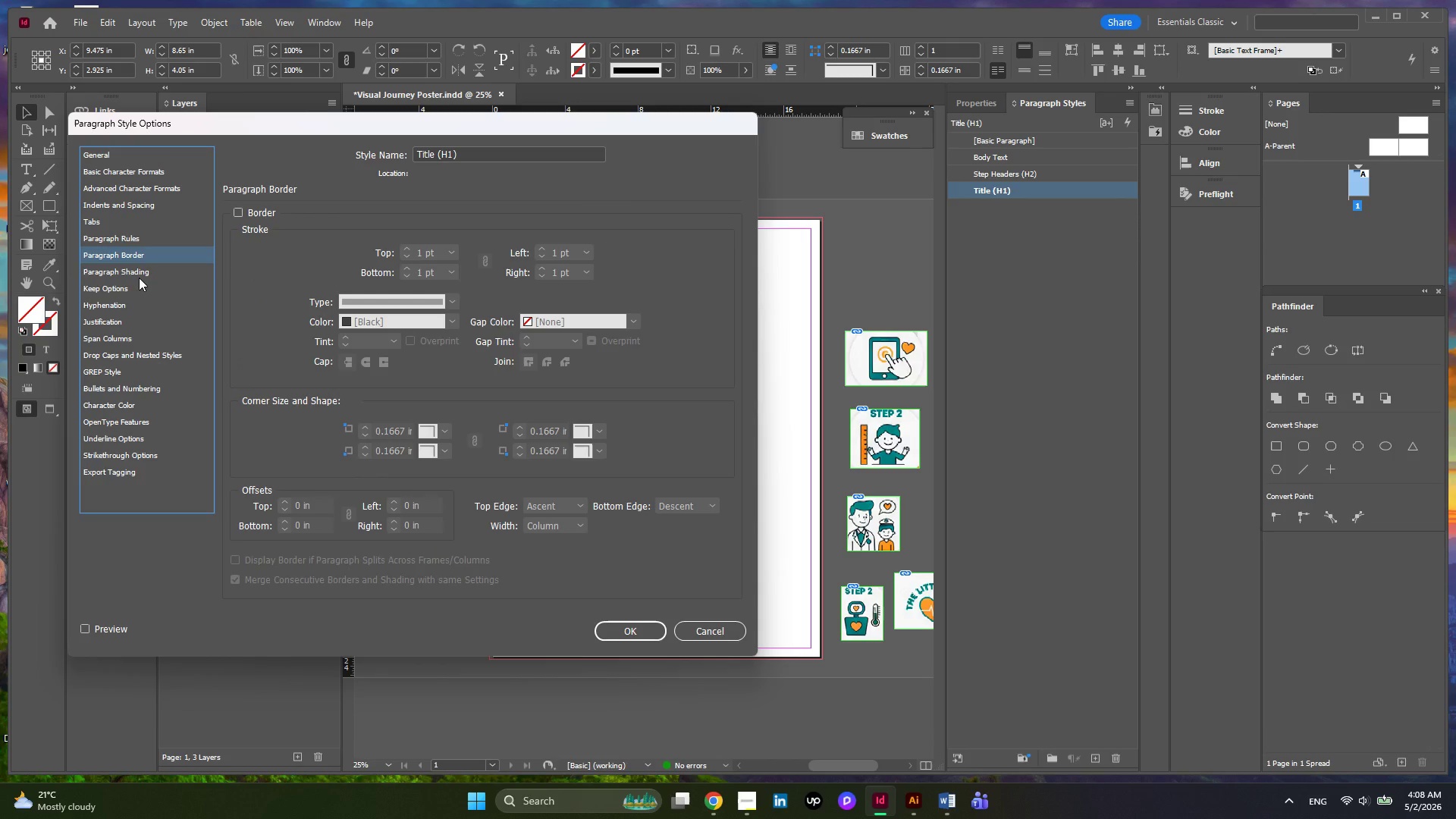 
left_click([139, 271])
 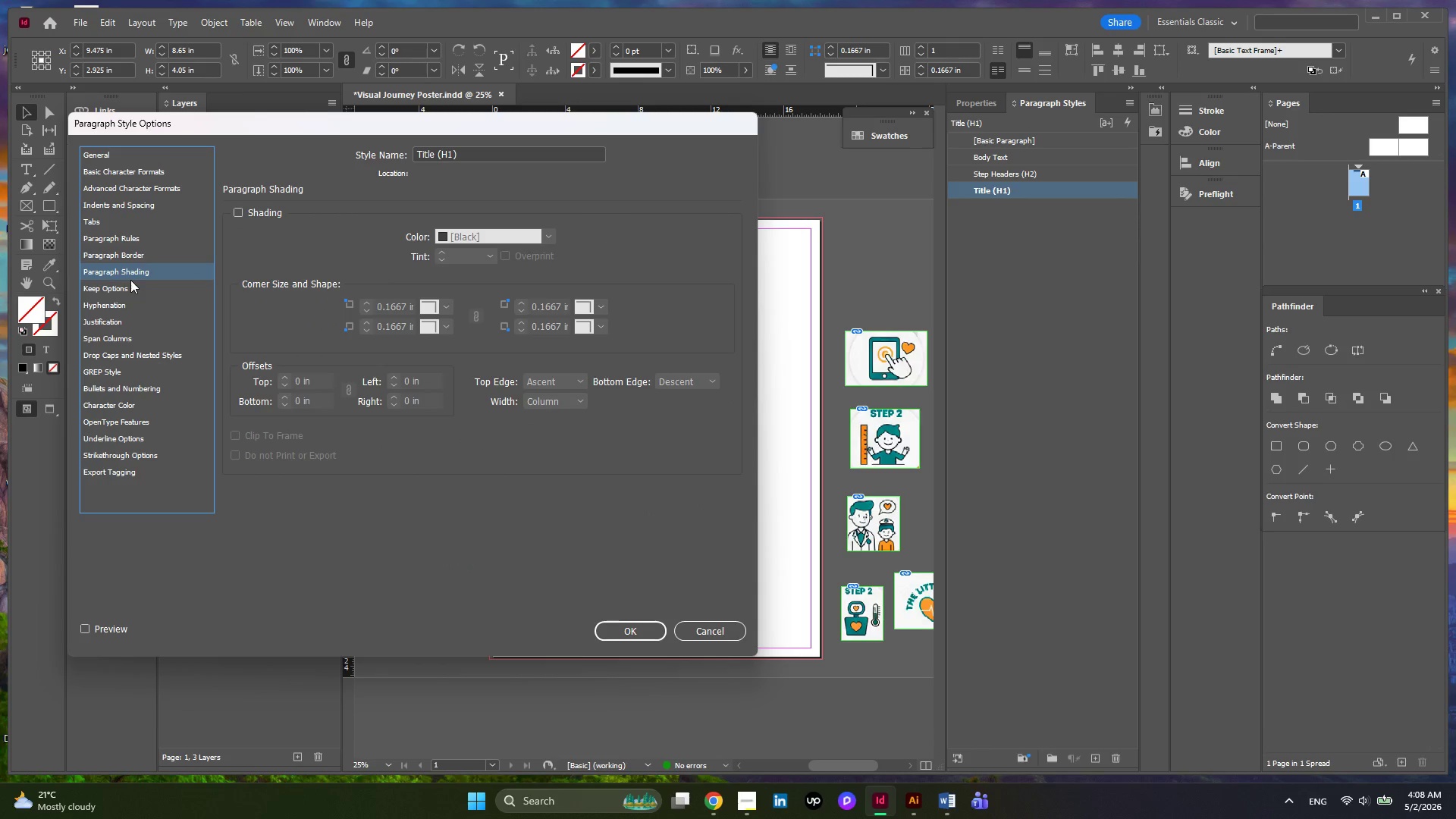 
left_click([128, 292])
 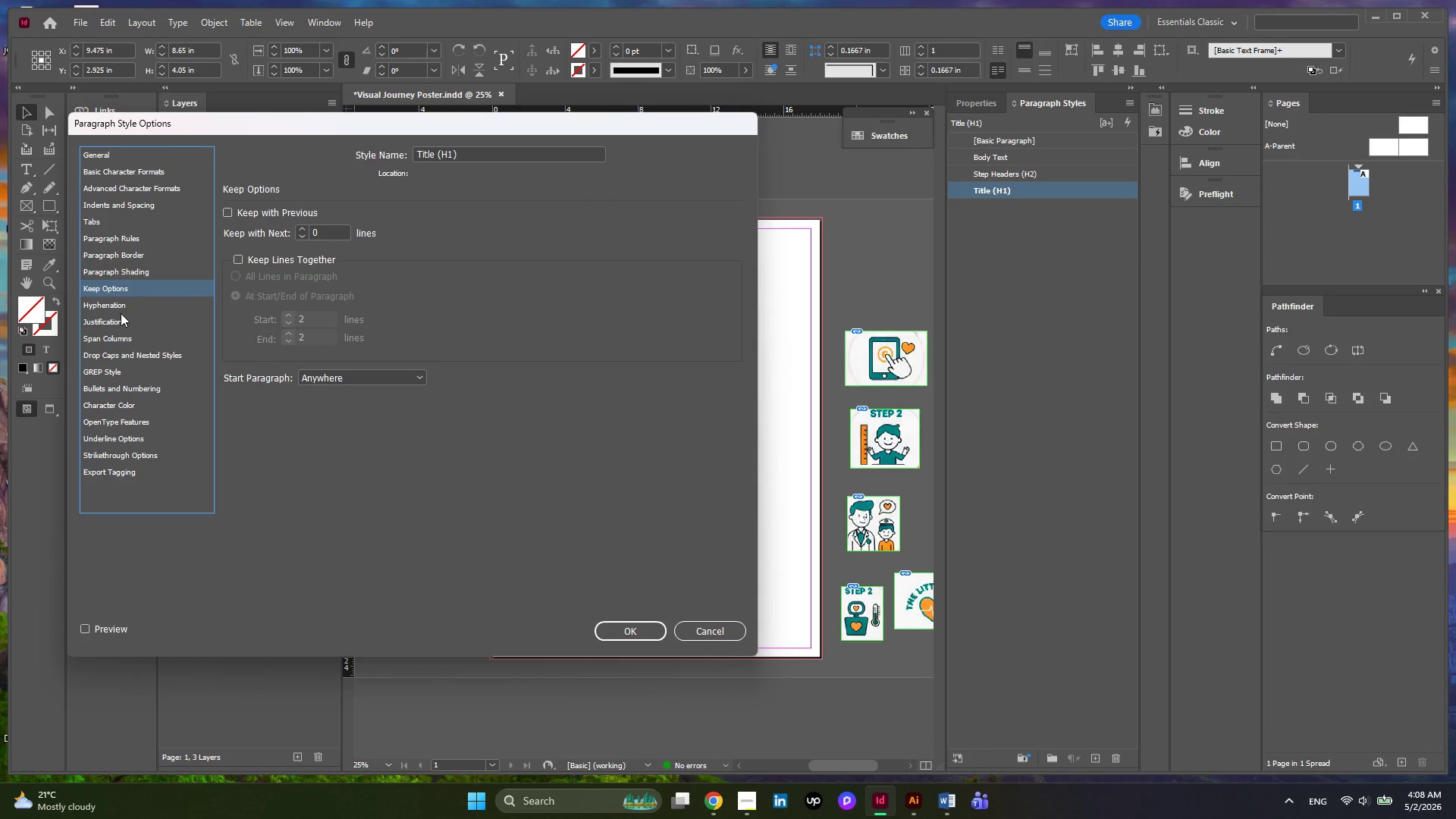 
left_click([121, 313])
 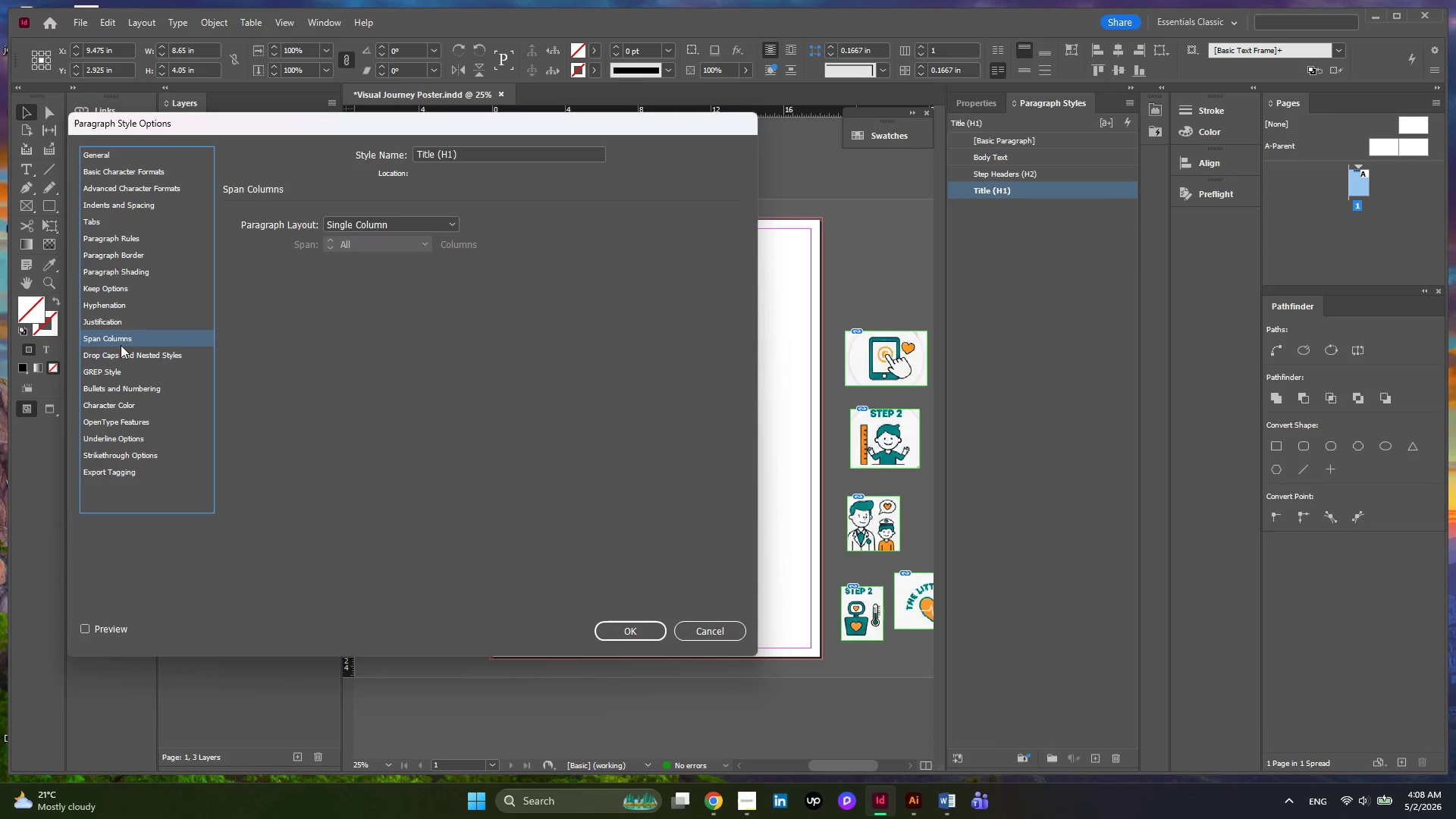 
double_click([124, 362])
 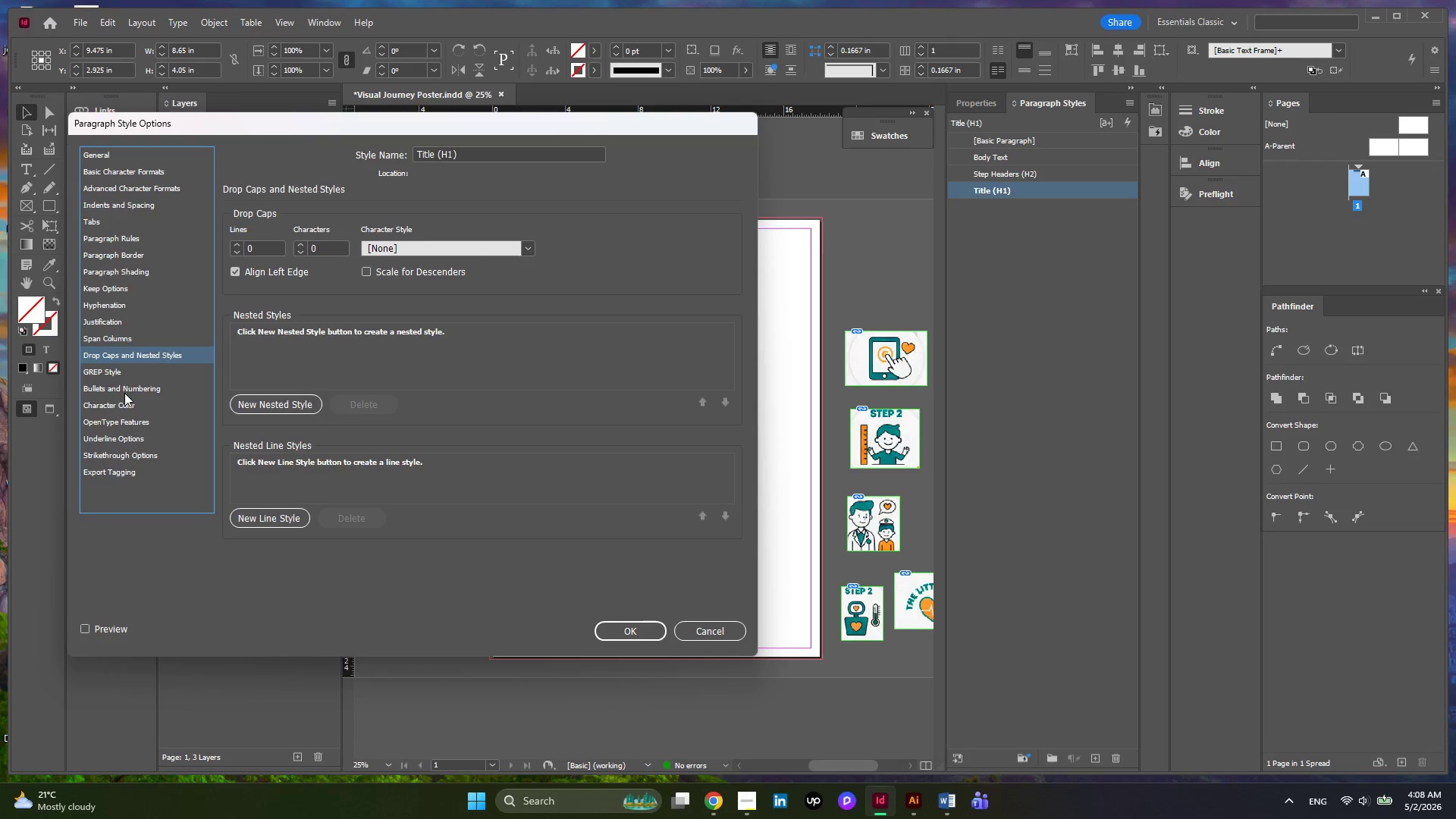 
left_click([124, 393])
 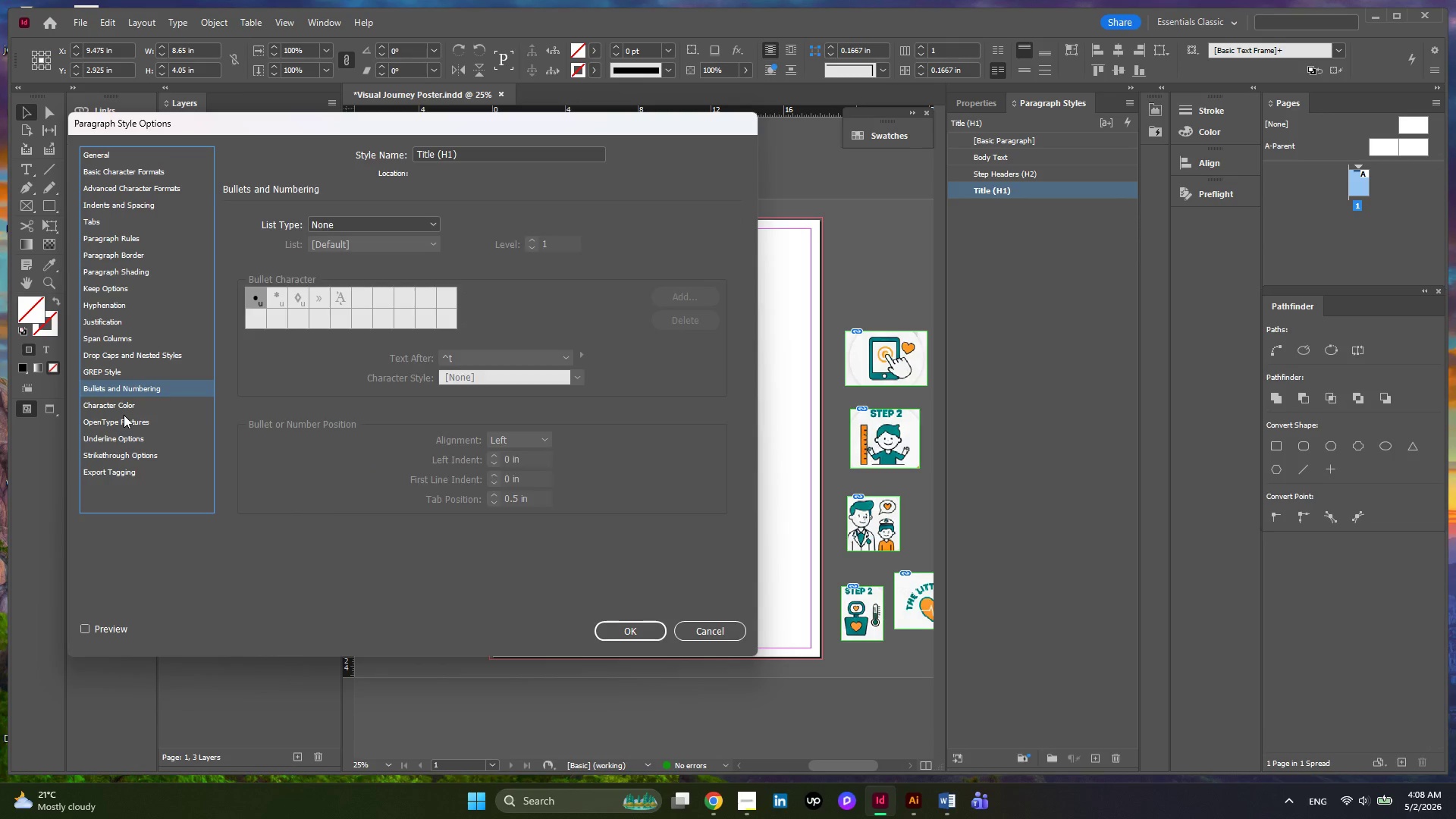 
left_click([124, 415])
 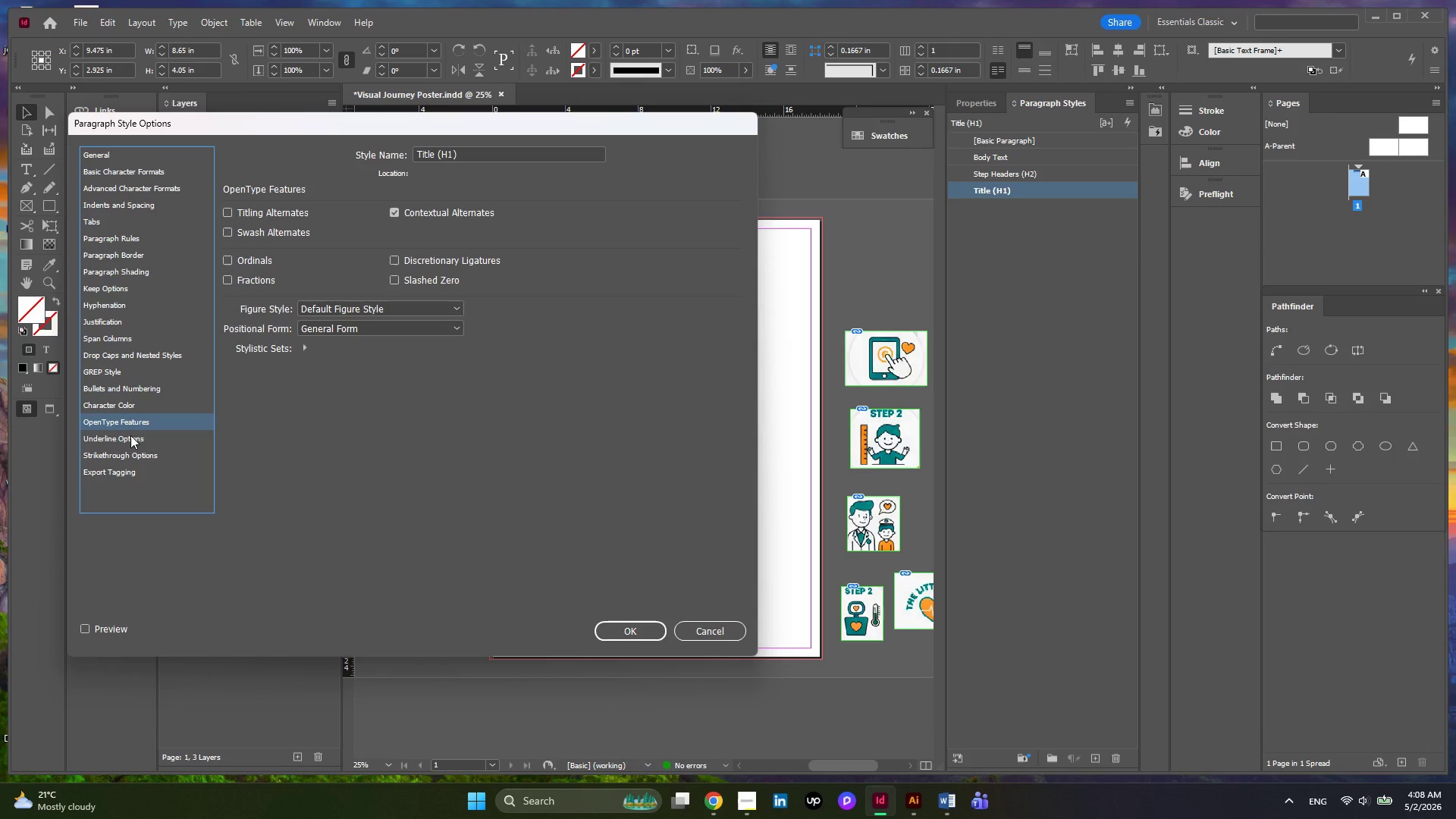 
left_click([132, 441])
 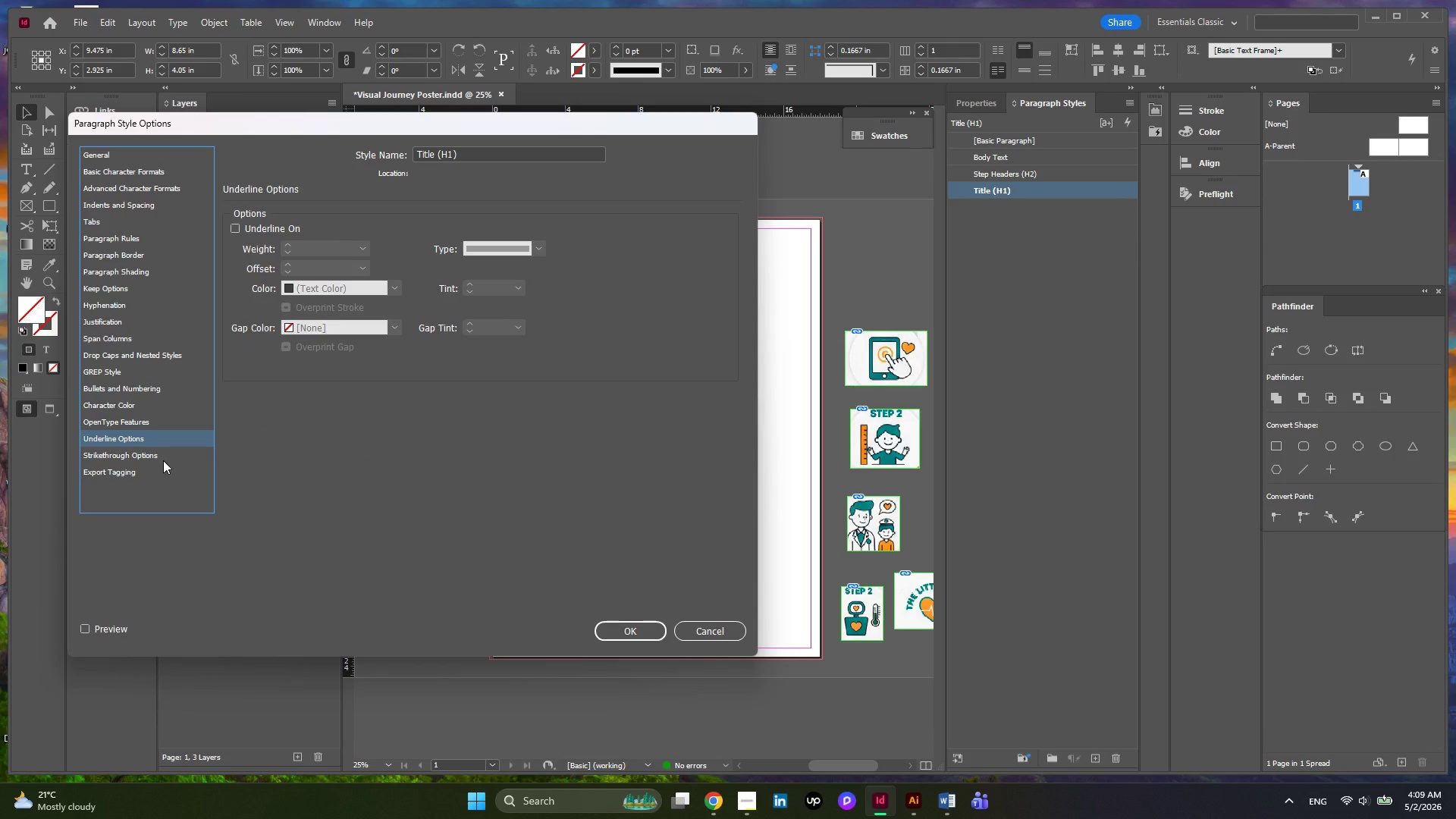 
left_click([159, 458])
 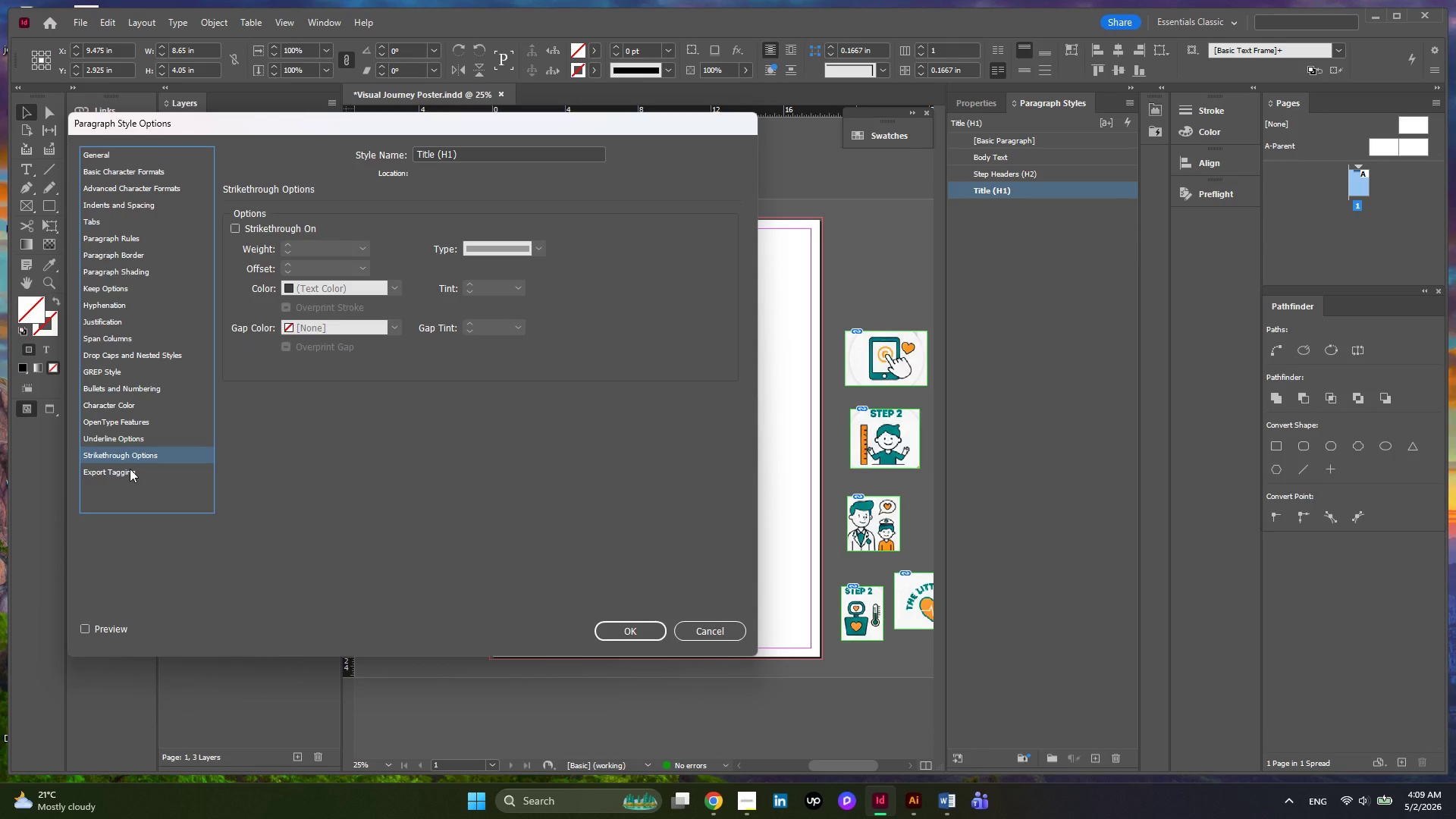 
left_click([130, 469])
 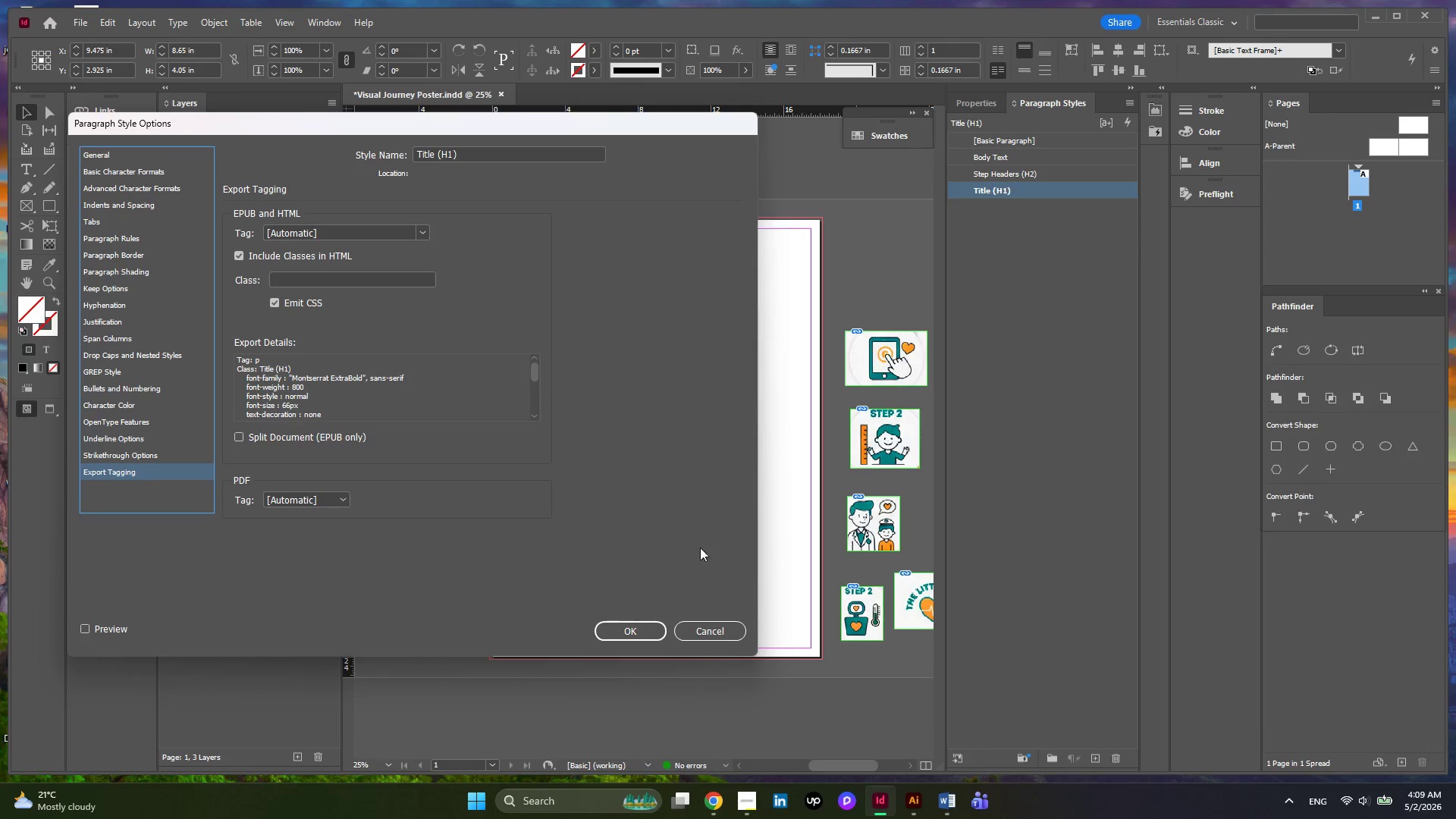 
left_click([726, 639])
 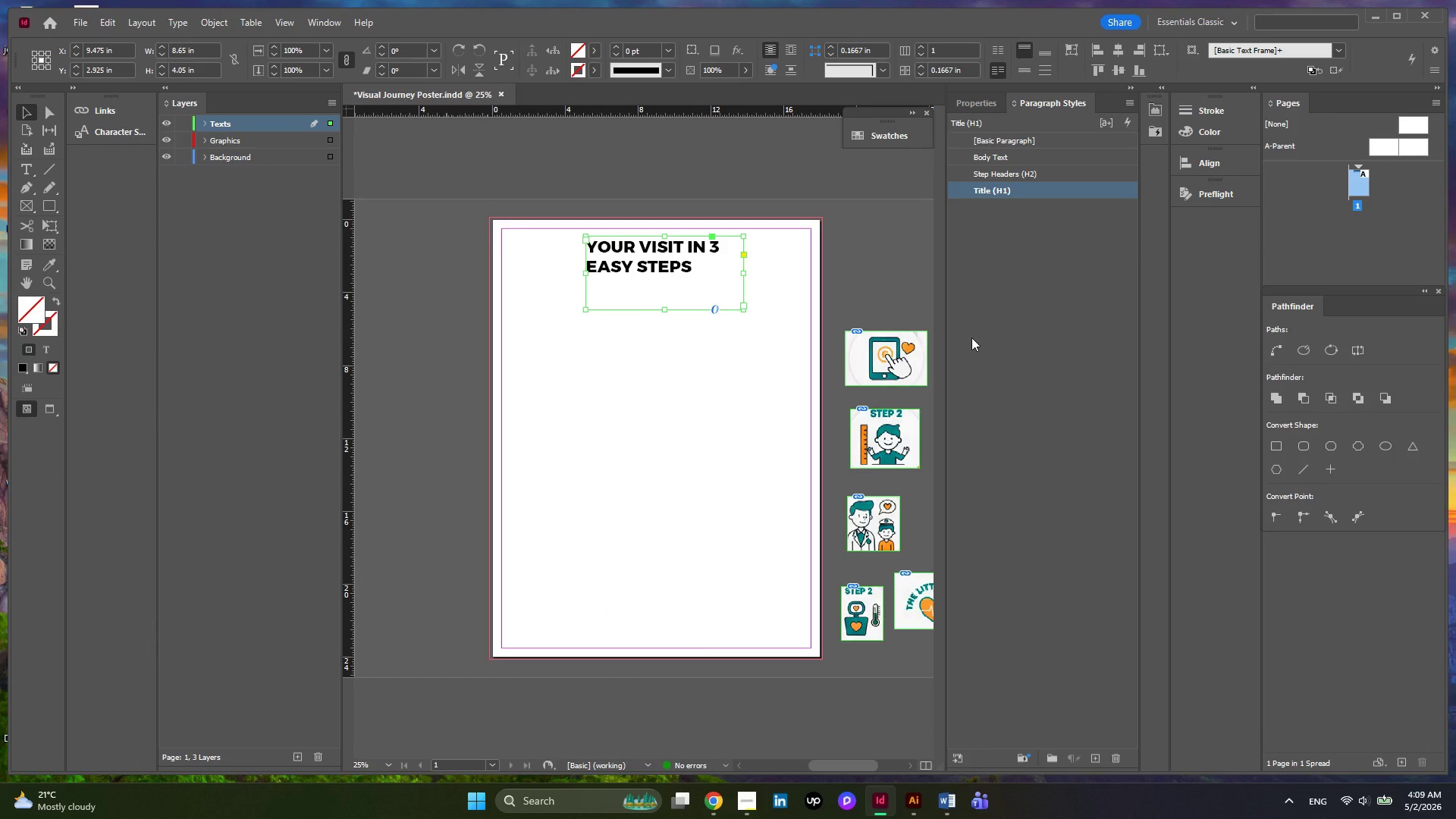 
left_click([976, 104])
 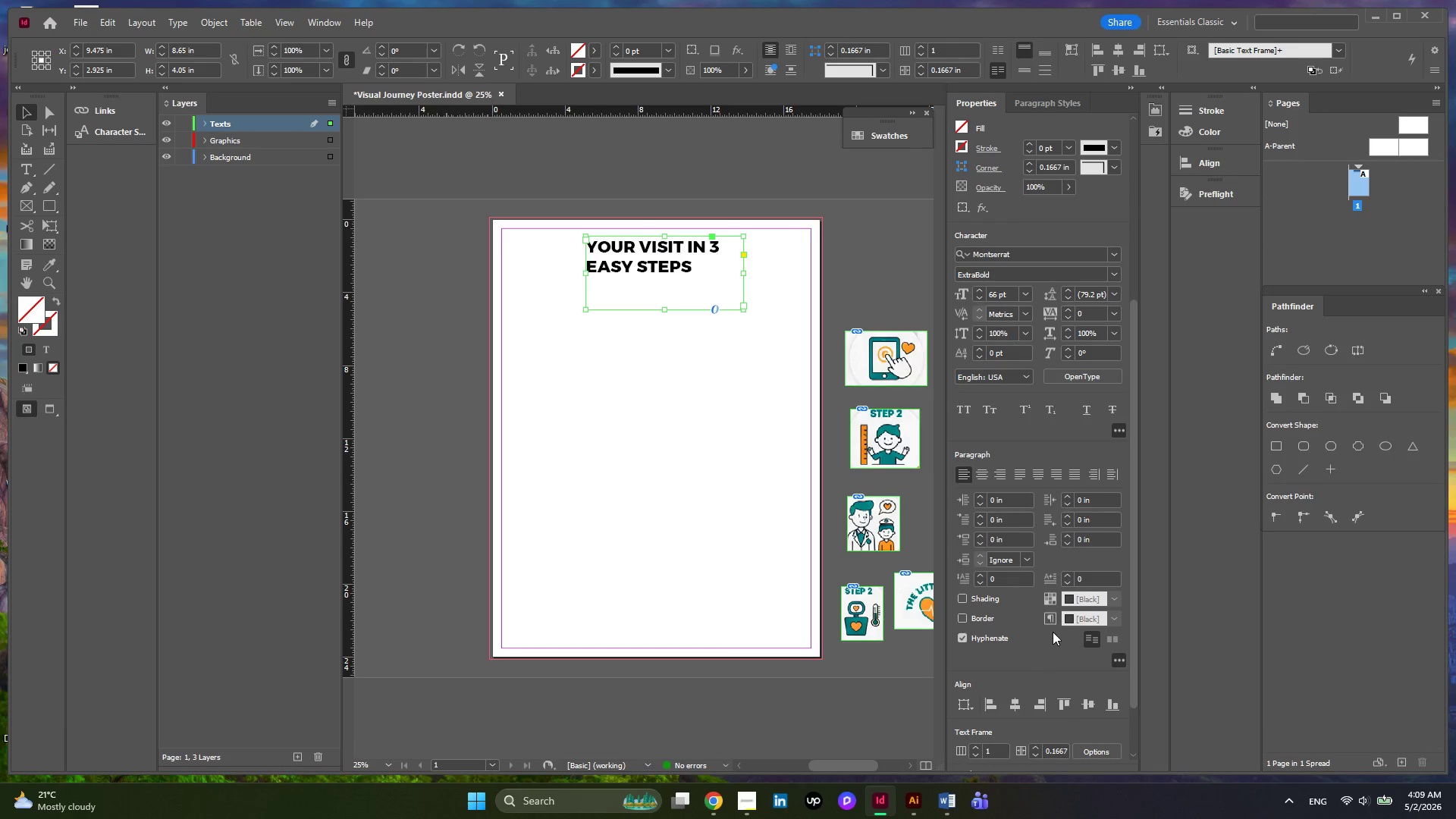 
scroll: coordinate [1040, 611], scroll_direction: down, amount: 3.0
 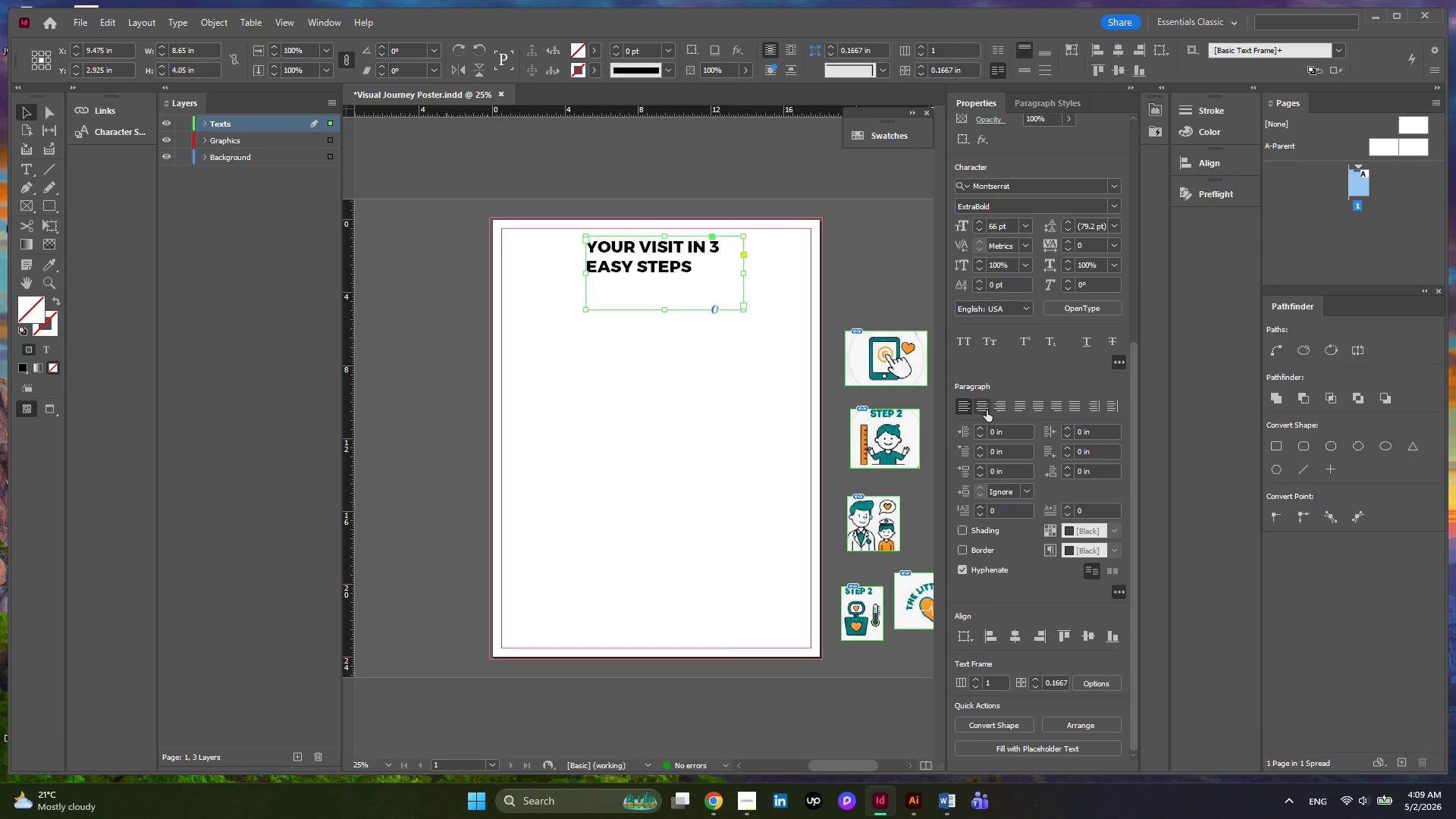 
left_click([987, 410])
 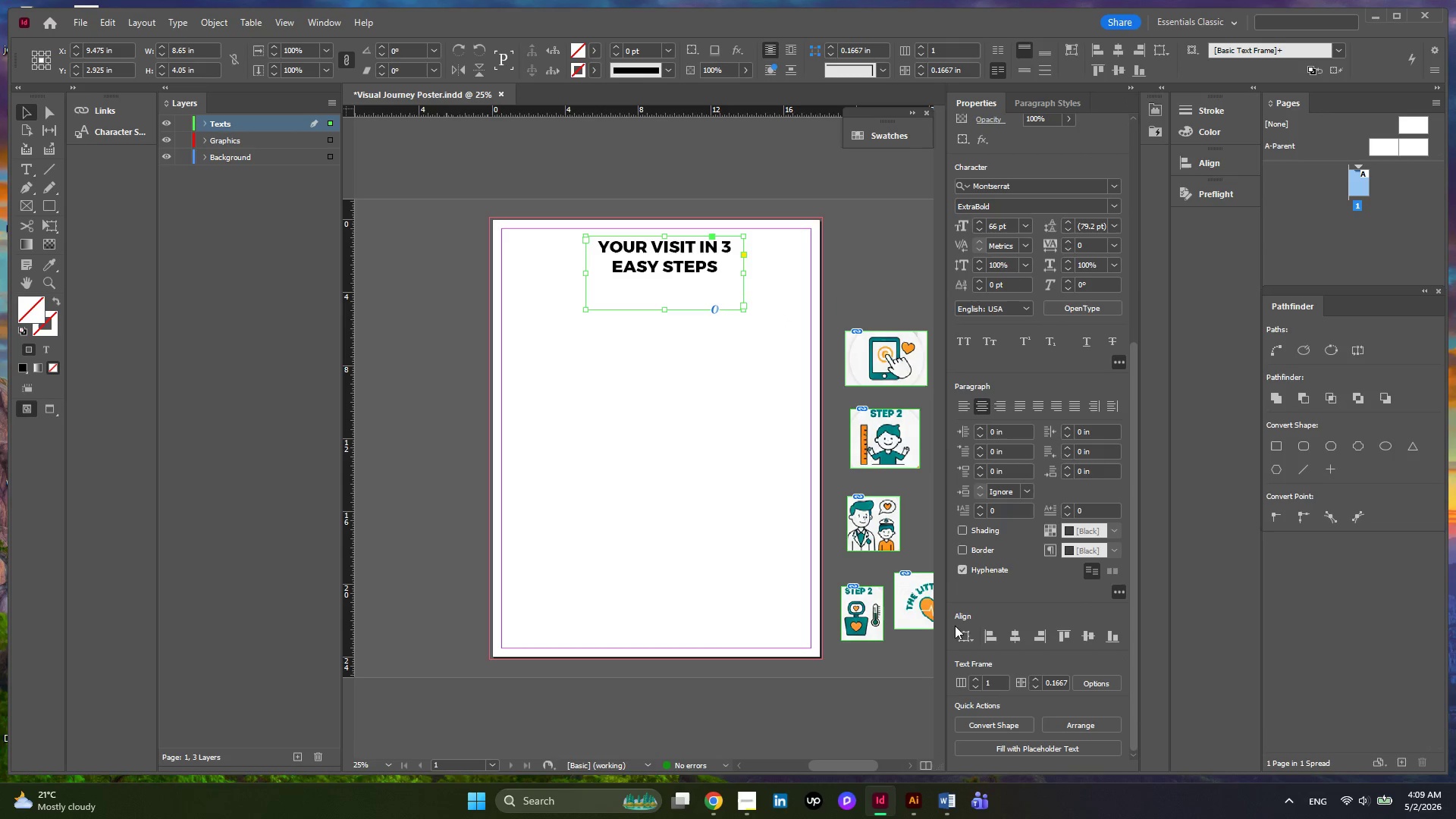 
wait(6.53)
 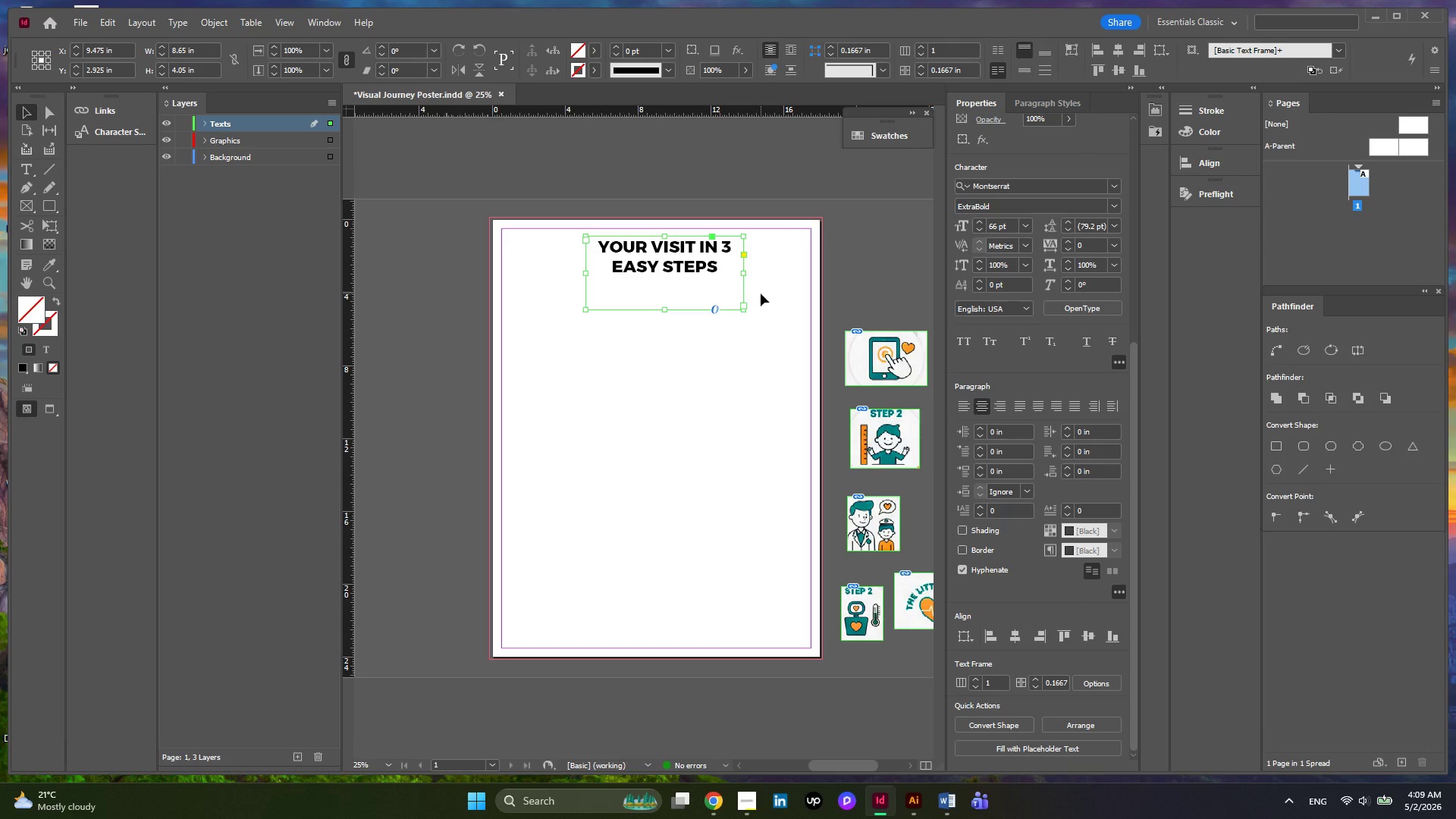 
left_click_drag(start_coordinate=[915, 615], to_coordinate=[555, 294])
 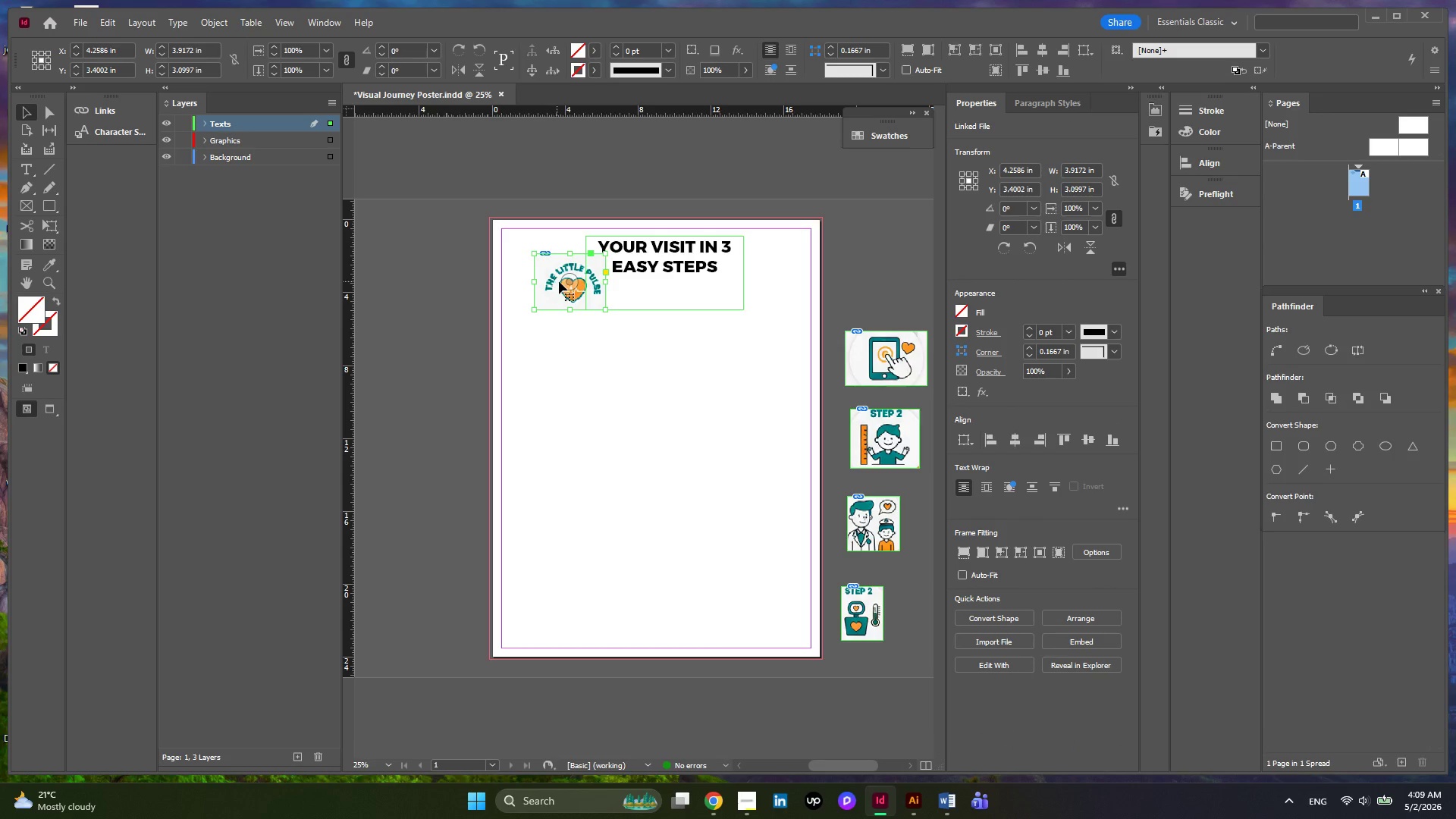 
hold_key(key=AltLeft, duration=0.47)
scroll: coordinate [560, 281], scroll_direction: up, amount: 1.0
 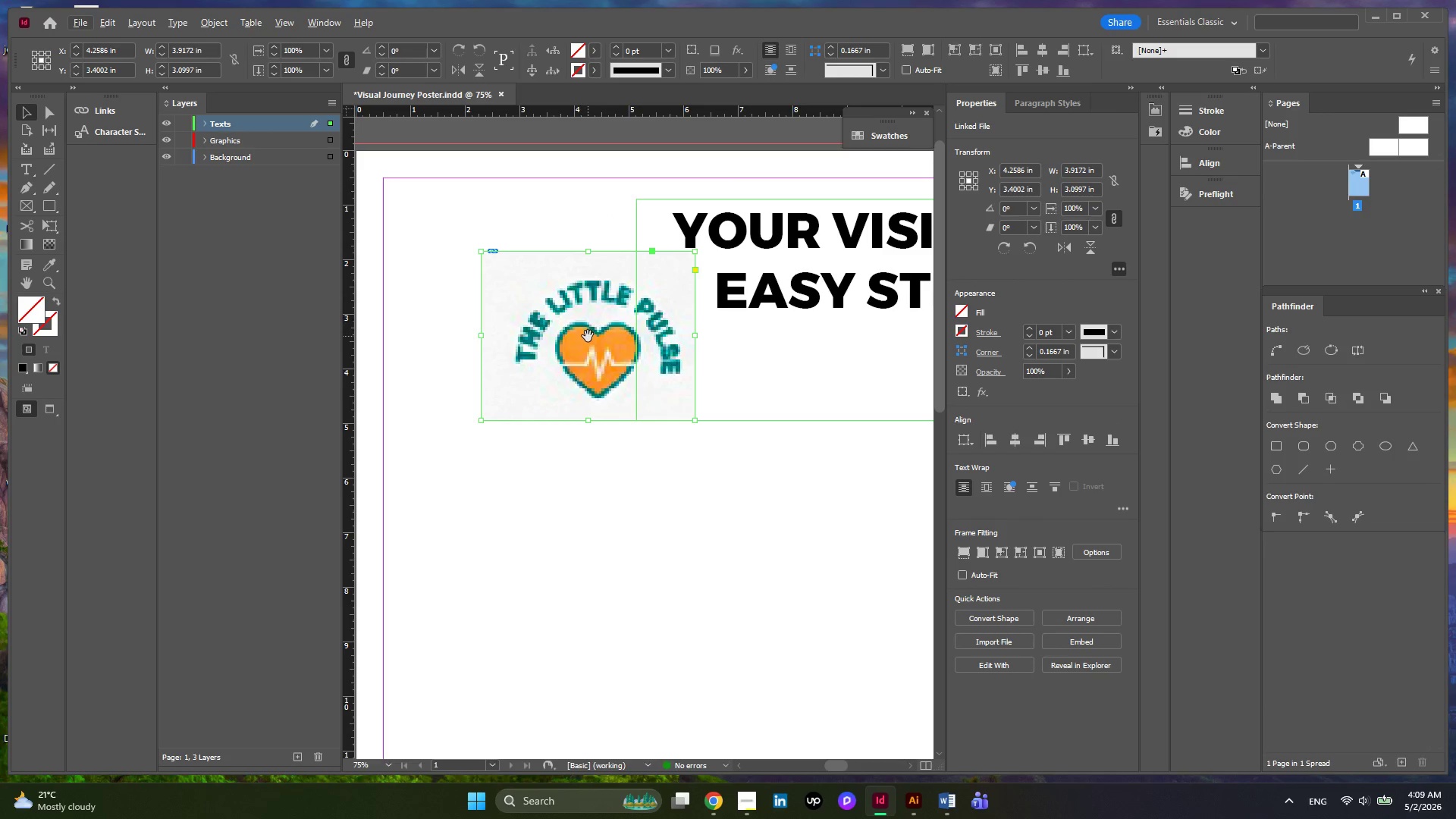 
hold_key(key=AltLeft, duration=0.55)
scroll: coordinate [588, 337], scroll_direction: none, amount: 0.0
 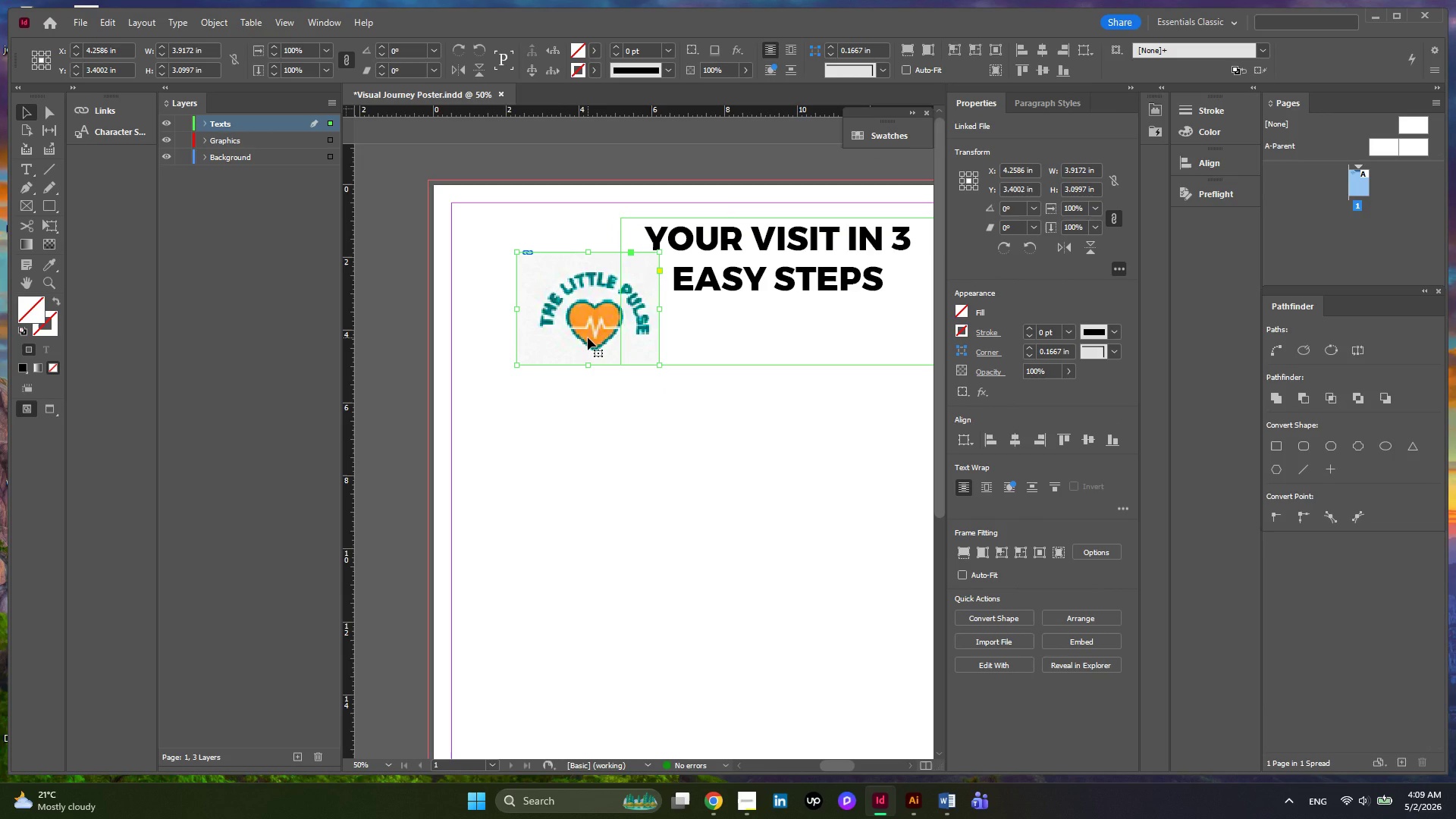 
scroll: coordinate [588, 337], scroll_direction: up, amount: 1.0
 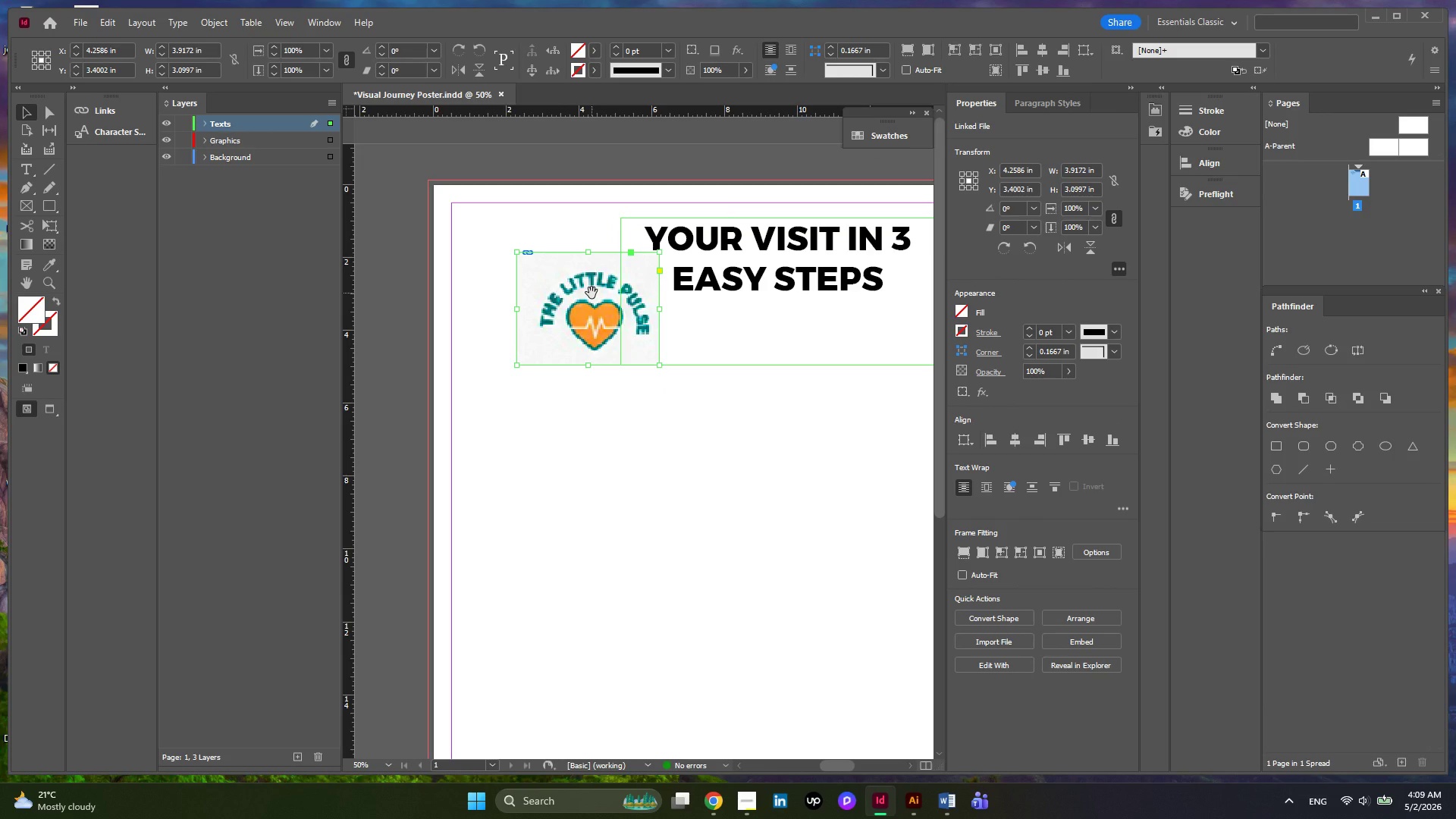 
left_click_drag(start_coordinate=[592, 293], to_coordinate=[567, 274])
 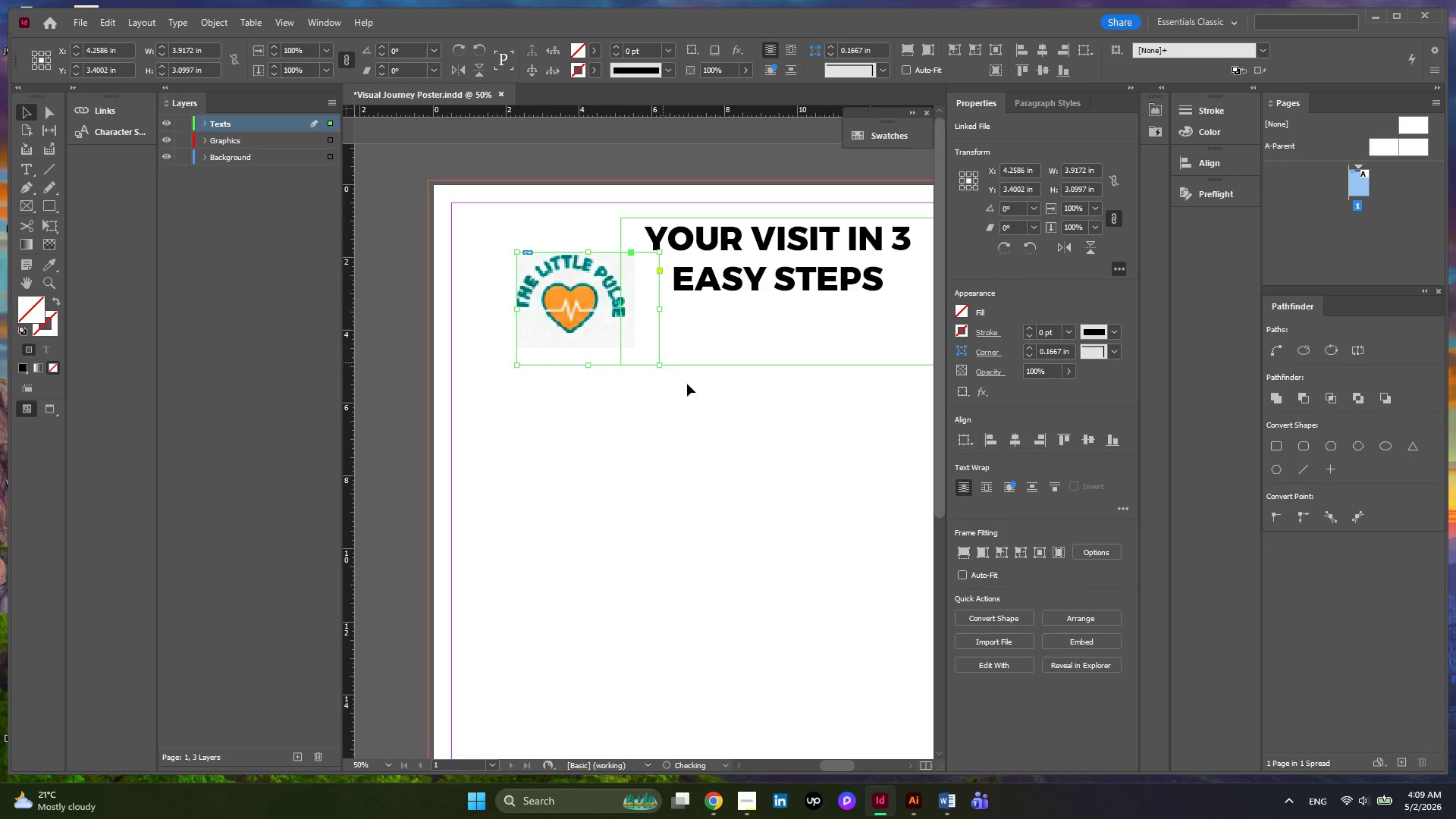 
hold_key(key=AltLeft, duration=0.59)
scroll: coordinate [711, 408], scroll_direction: none, amount: 0.0
 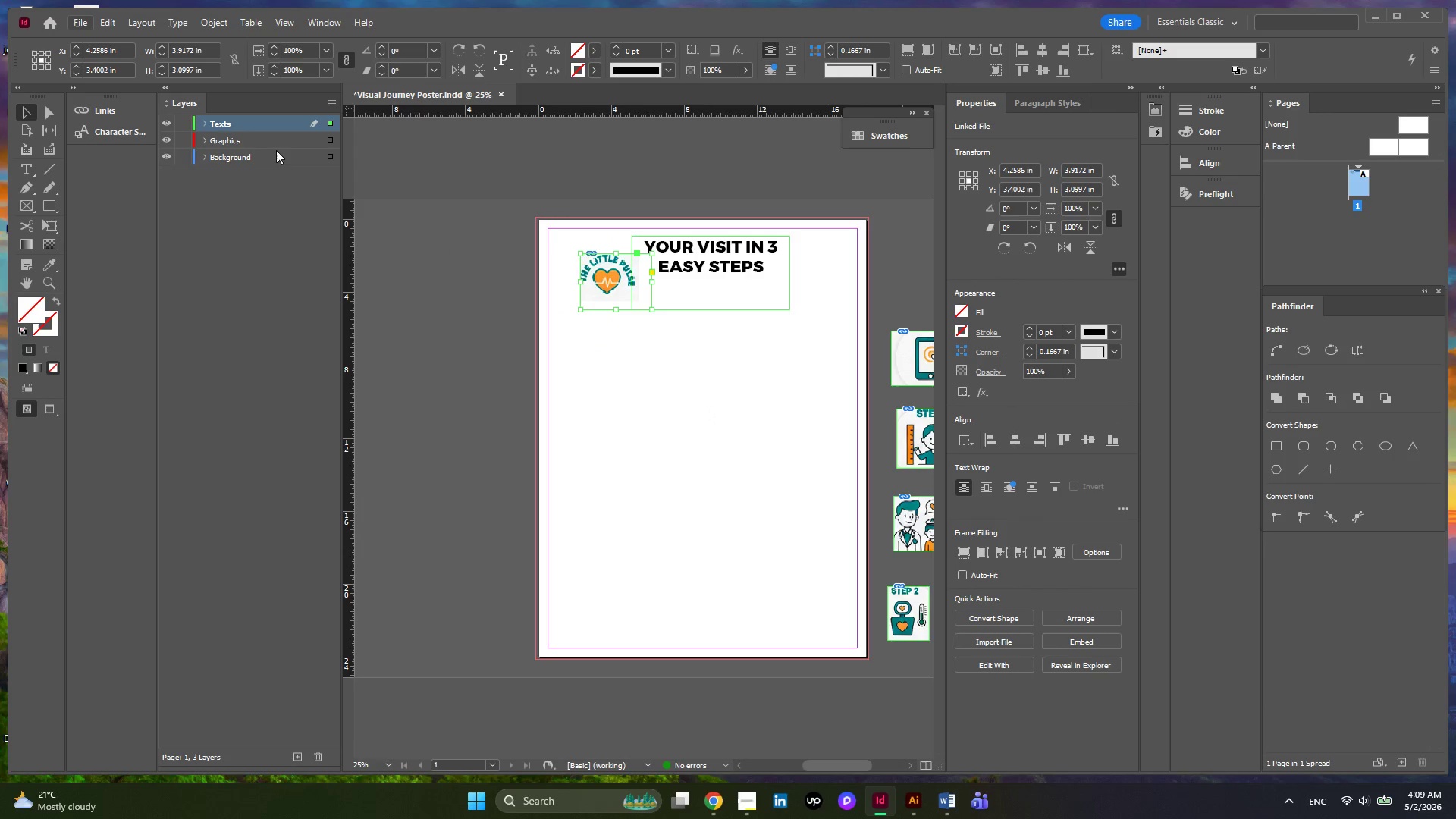 
left_click([264, 141])
 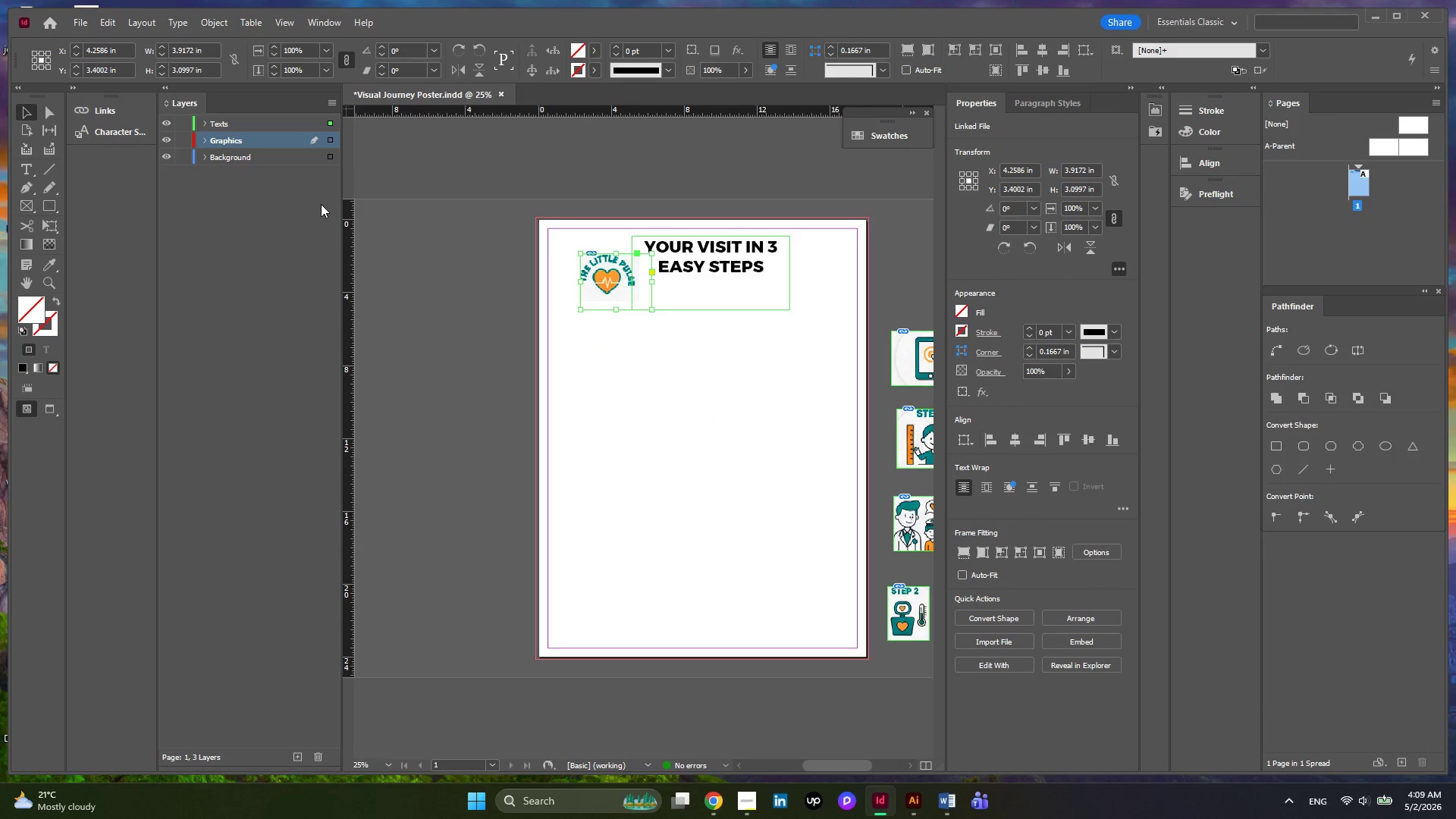 
key(Alt+AltLeft)
 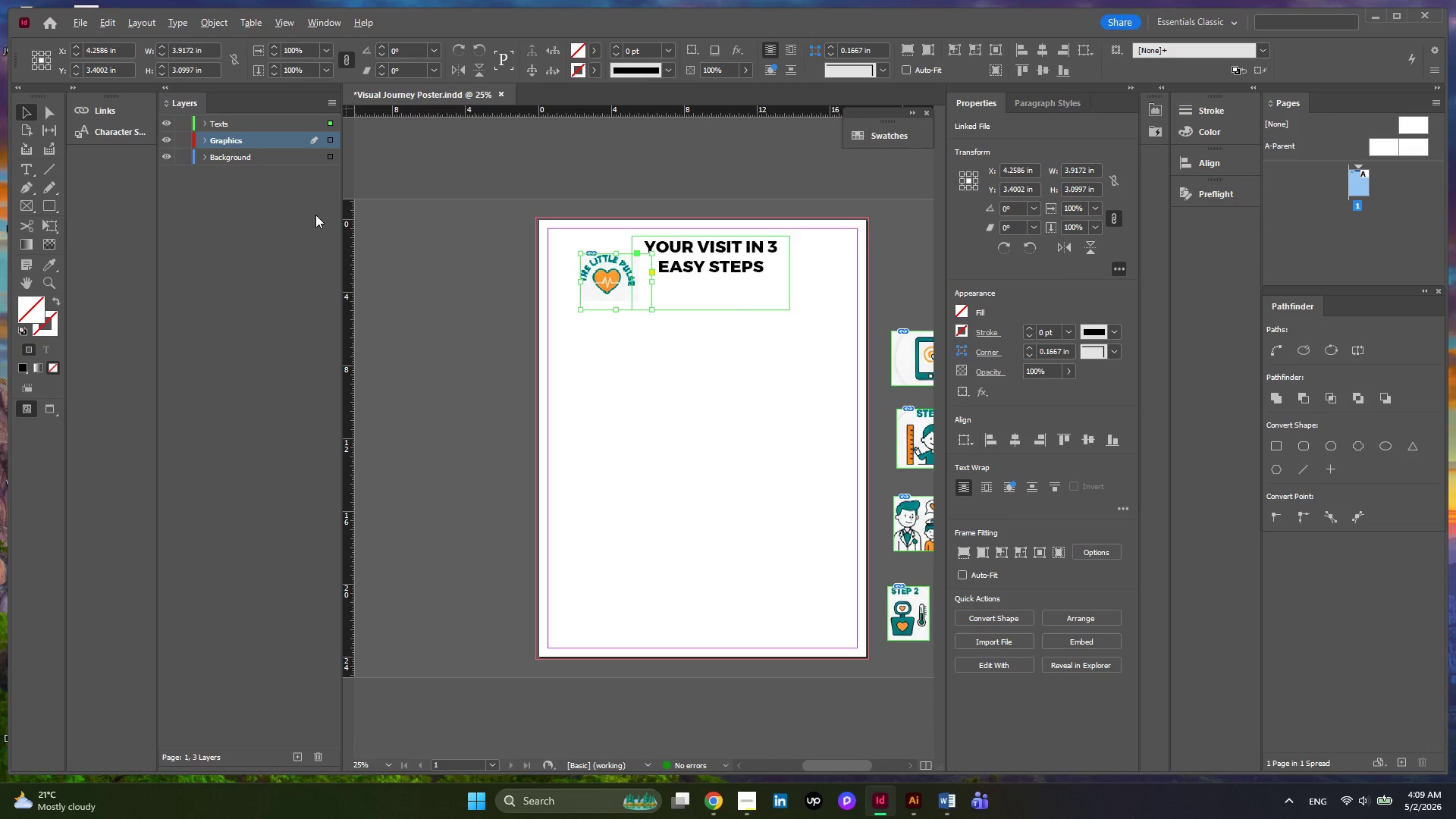 
scroll: coordinate [315, 215], scroll_direction: down, amount: 1.0
 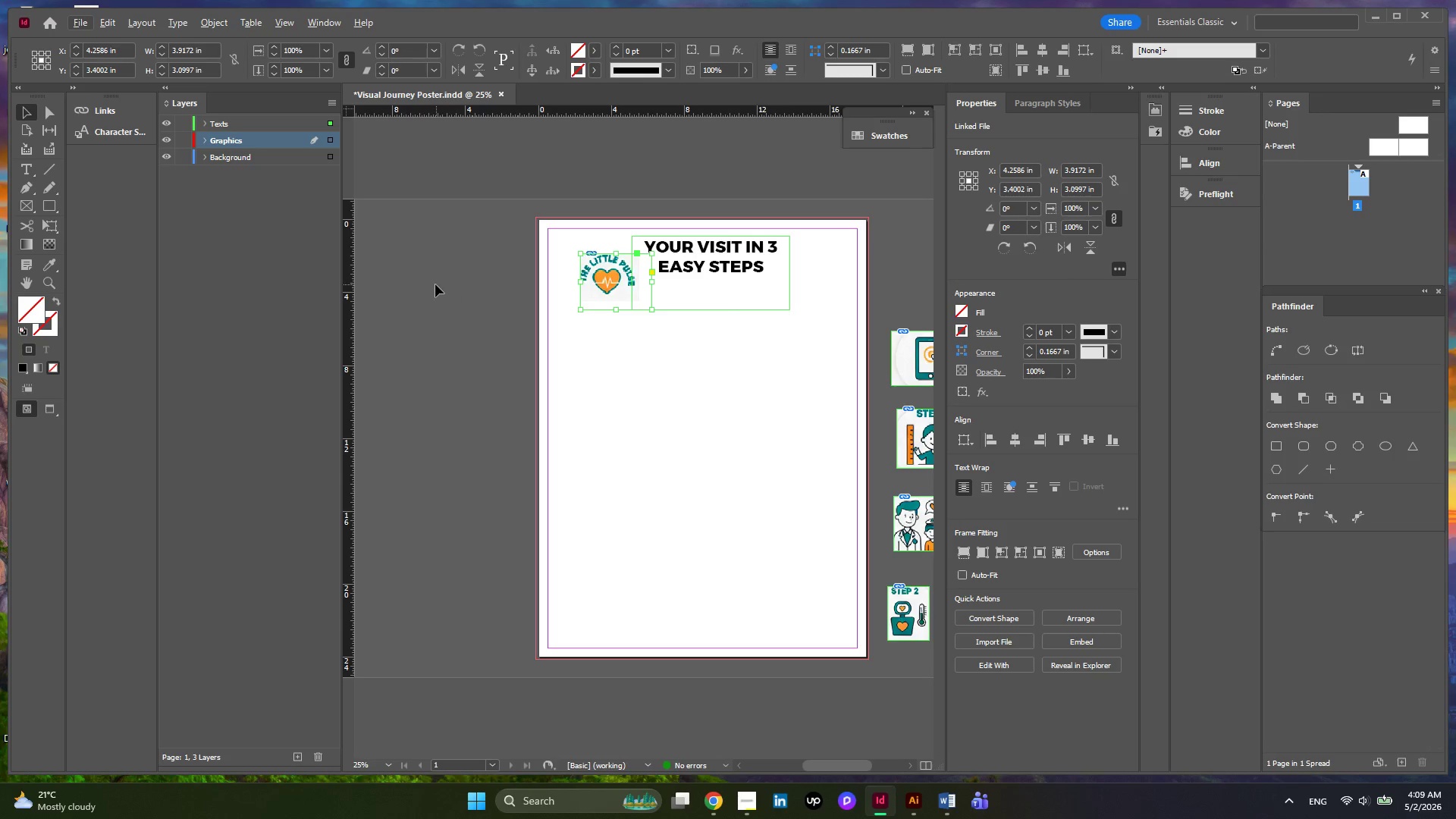 
hold_key(key=AltLeft, duration=0.31)
scroll: coordinate [435, 284], scroll_direction: down, amount: 1.0
 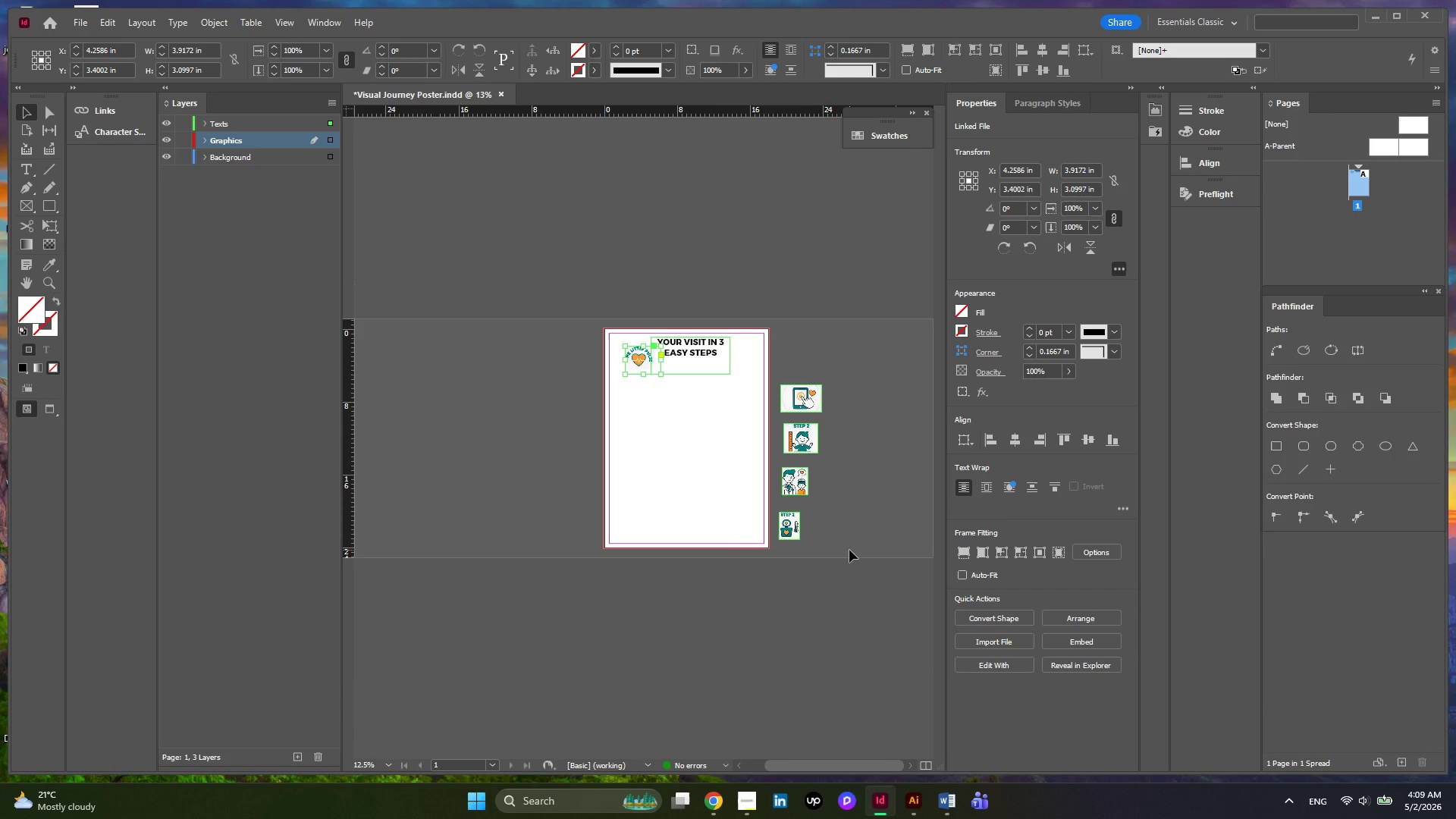 
hold_key(key=ShiftLeft, duration=1.97)
left_click_drag(start_coordinate=[849, 550], to_coordinate=[793, 378])
 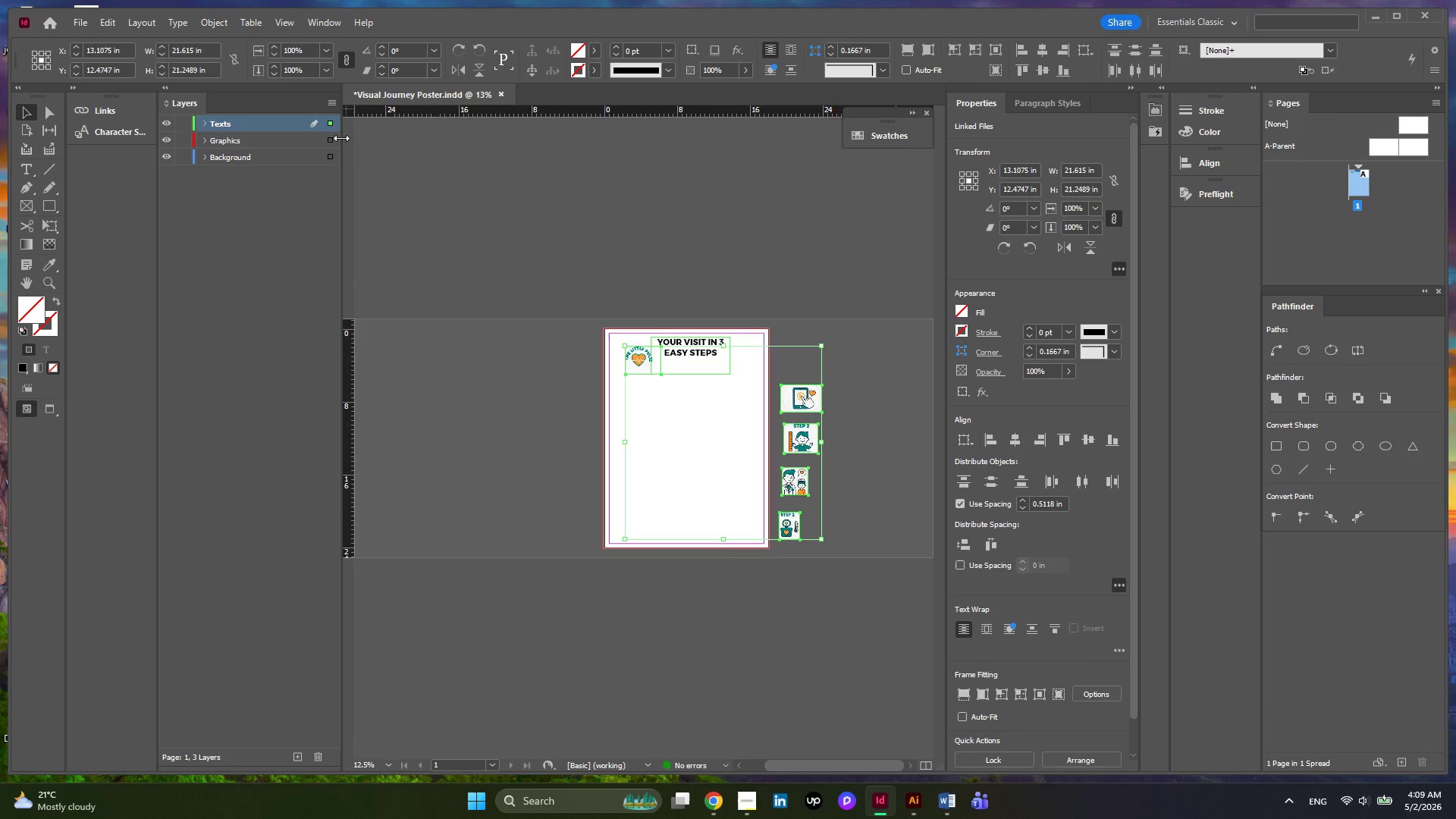 
left_click_drag(start_coordinate=[330, 123], to_coordinate=[330, 154])
 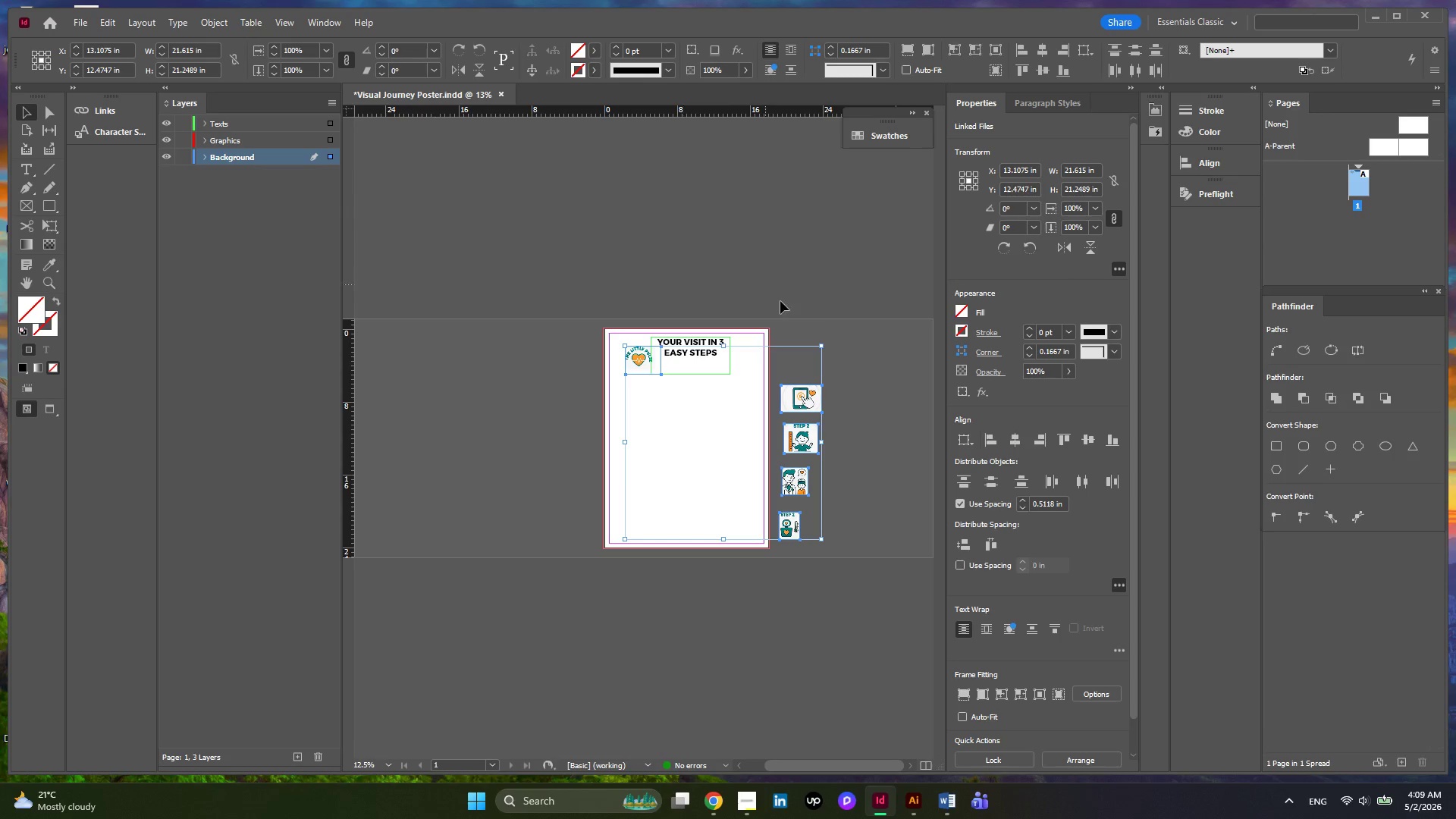 
left_click([827, 322])
 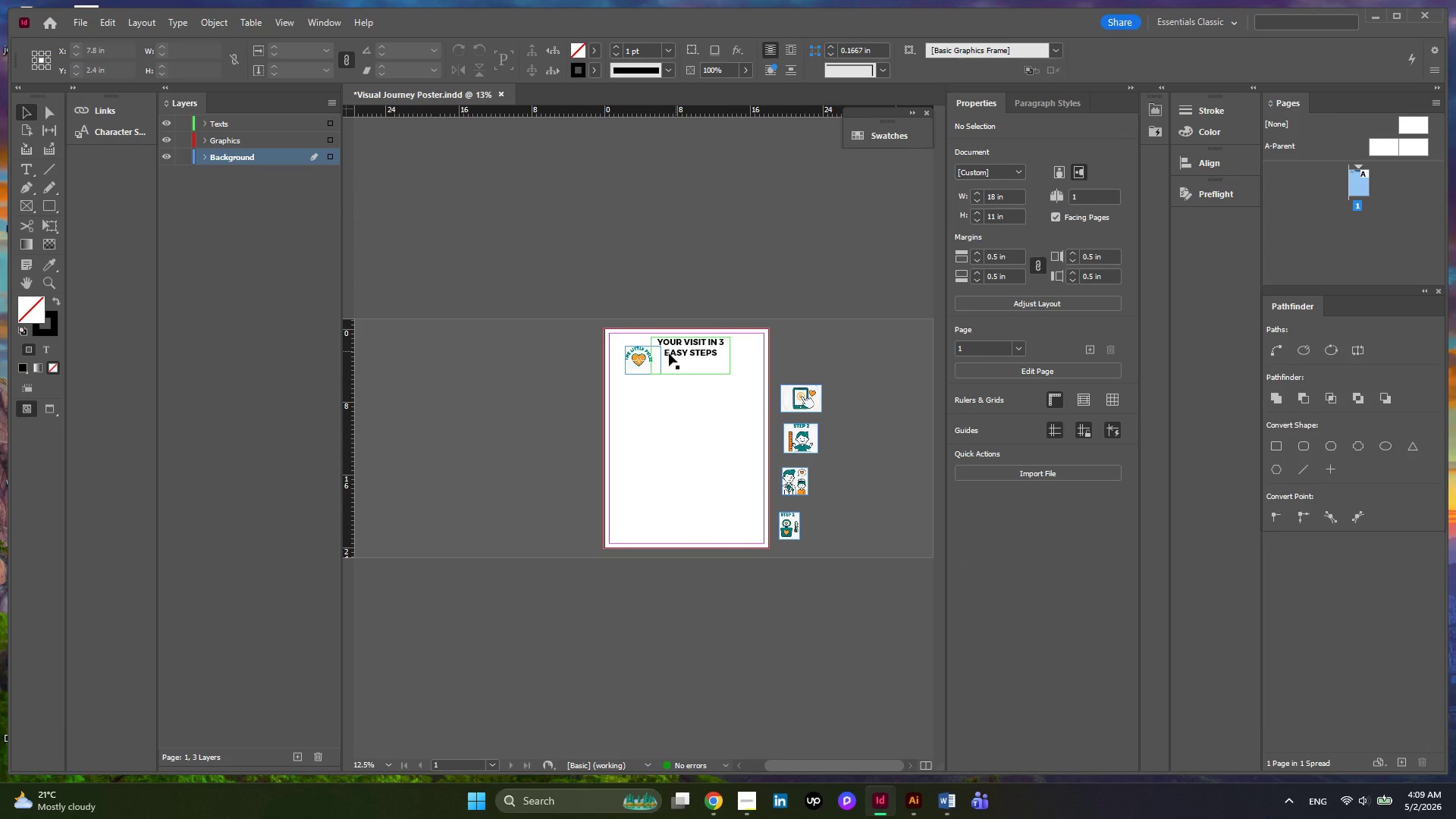 
hold_key(key=AltLeft, duration=0.5)
scroll: coordinate [668, 353], scroll_direction: up, amount: 1.0
 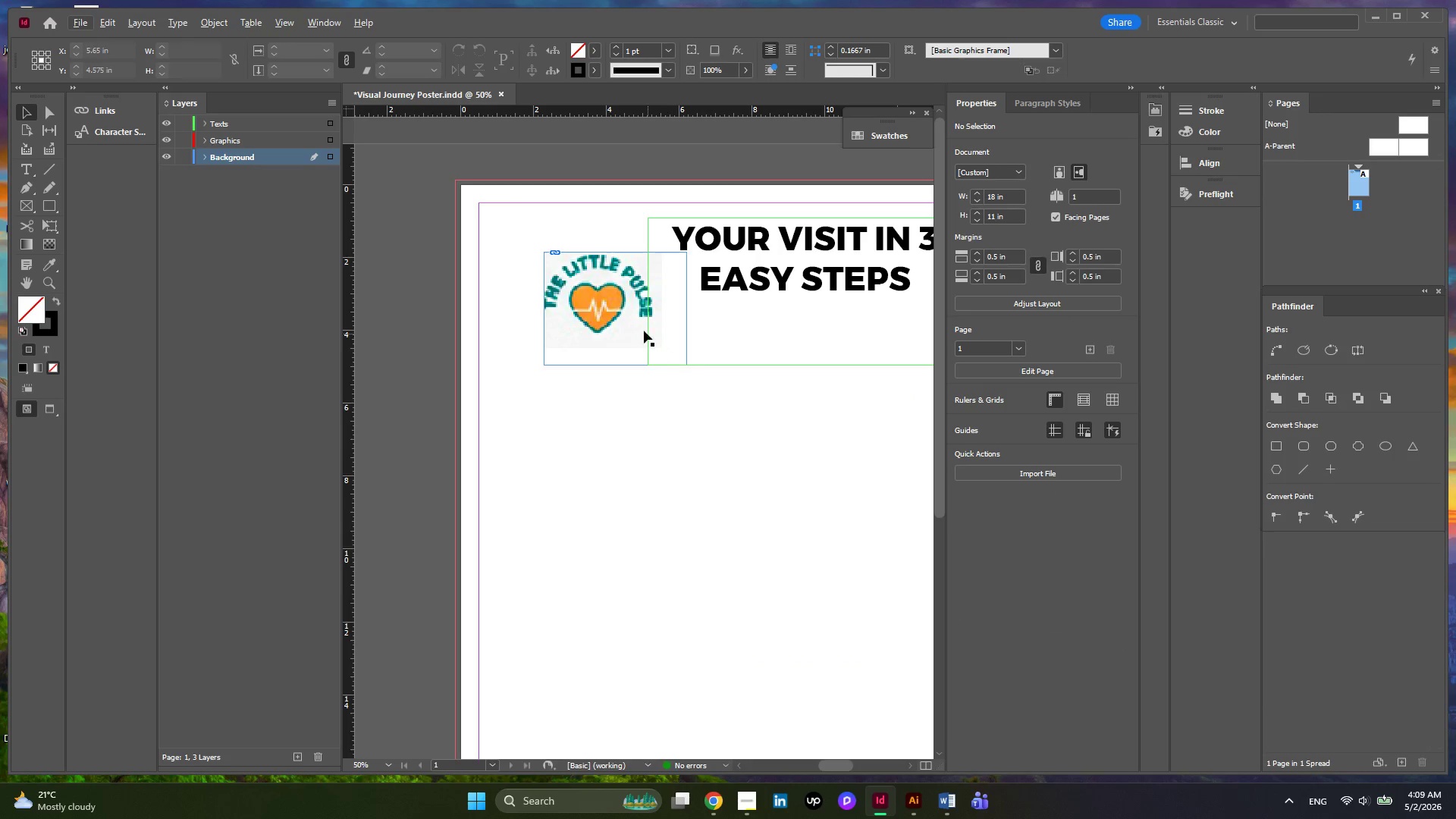 
hold_key(key=AltLeft, duration=0.38)
scroll: coordinate [642, 328], scroll_direction: up, amount: 1.0
 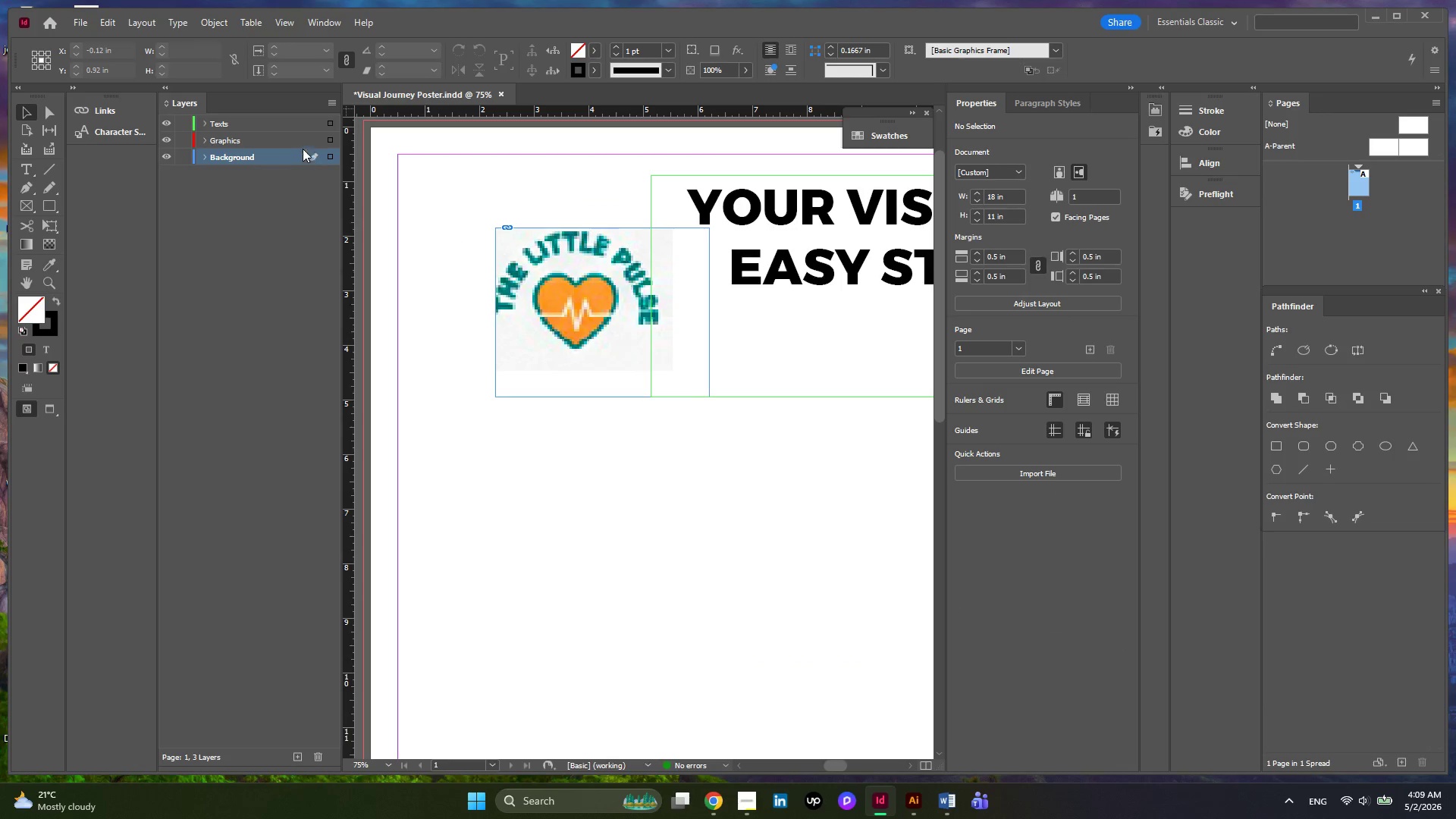 
left_click([292, 145])
 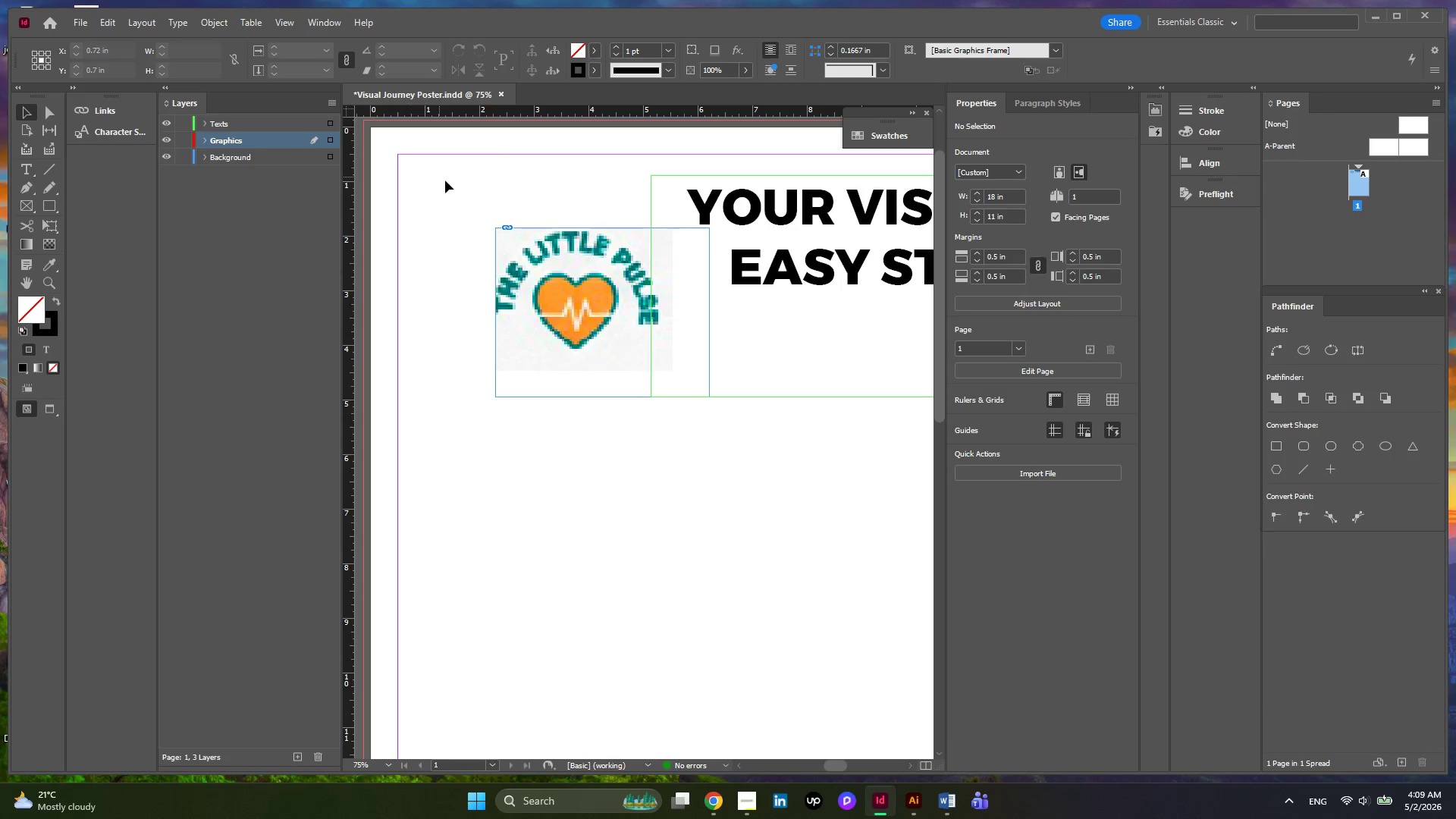 
hold_key(key=AltLeft, duration=0.55)
scroll: coordinate [541, 227], scroll_direction: up, amount: 1.0
 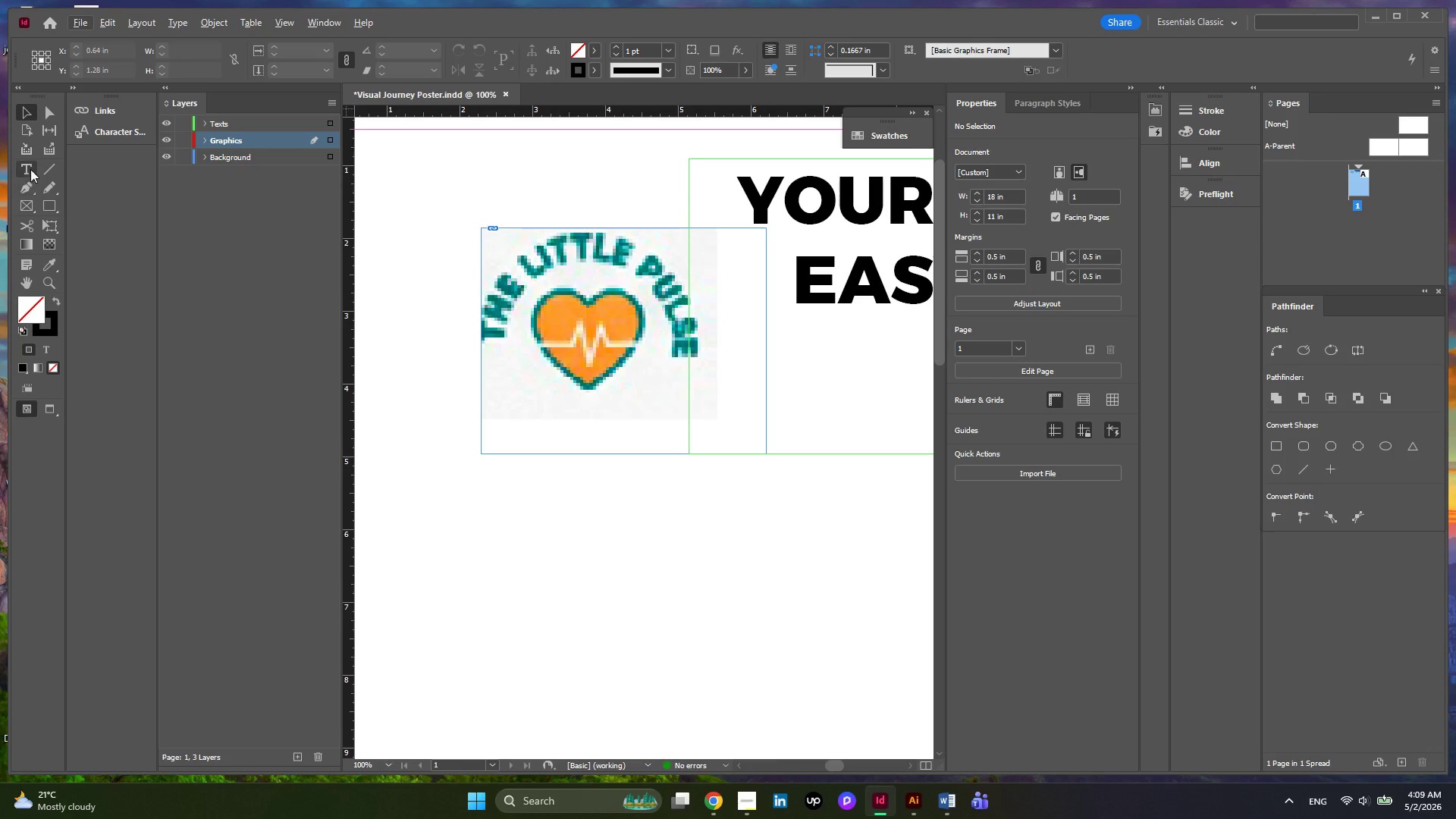 
left_click([30, 182])
 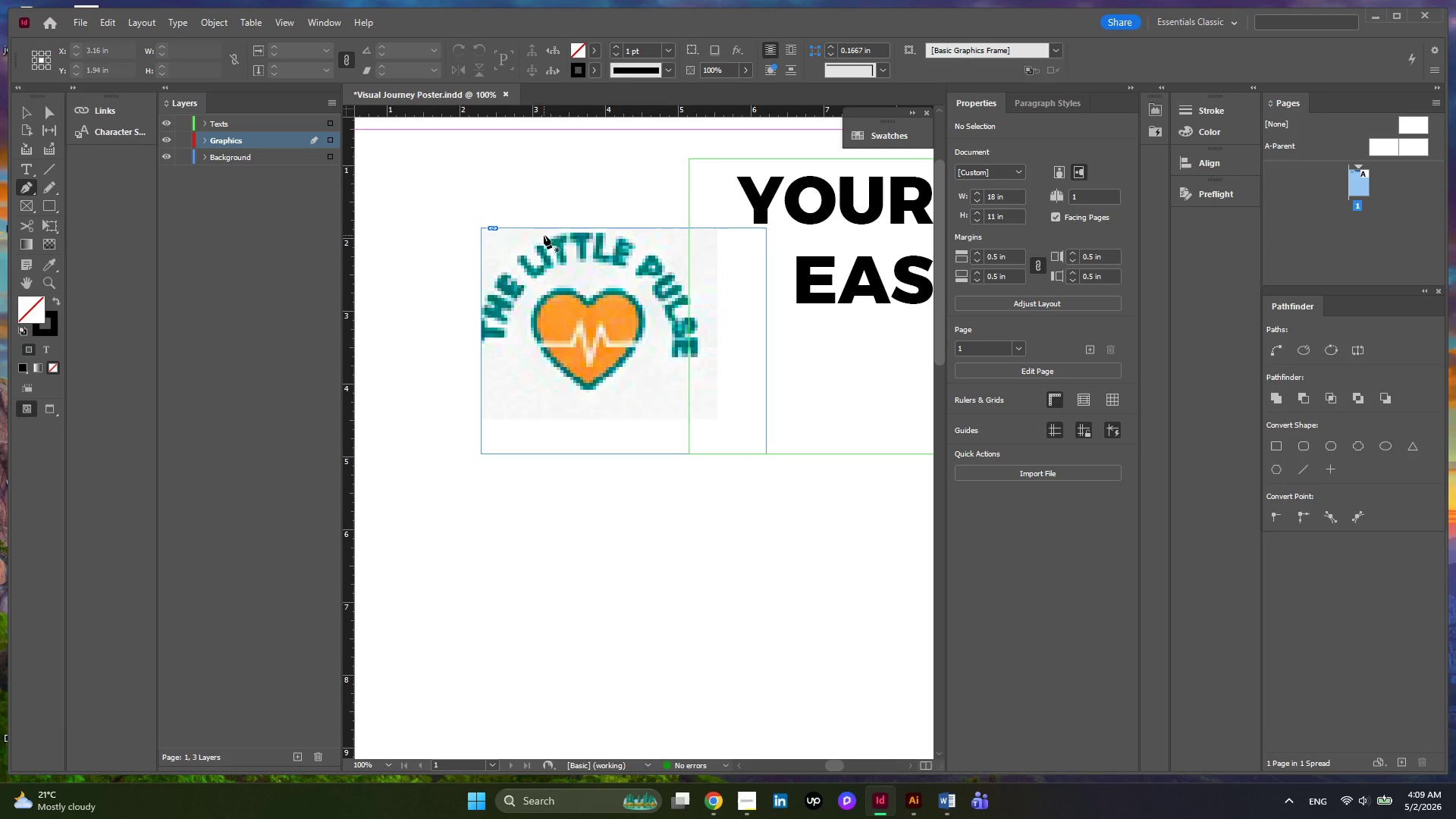 
key(Alt+AltLeft)
 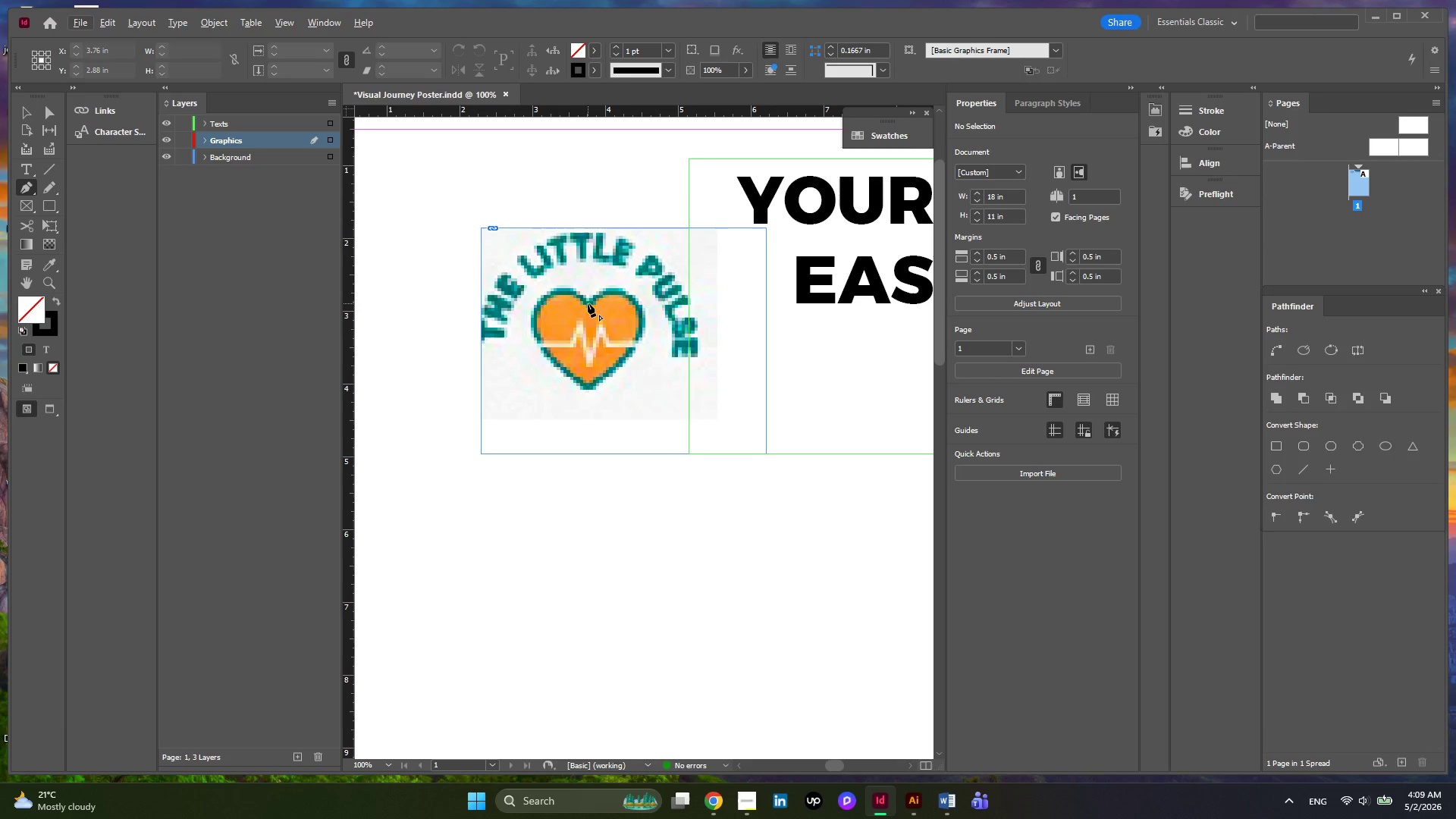 
left_click([588, 303])
 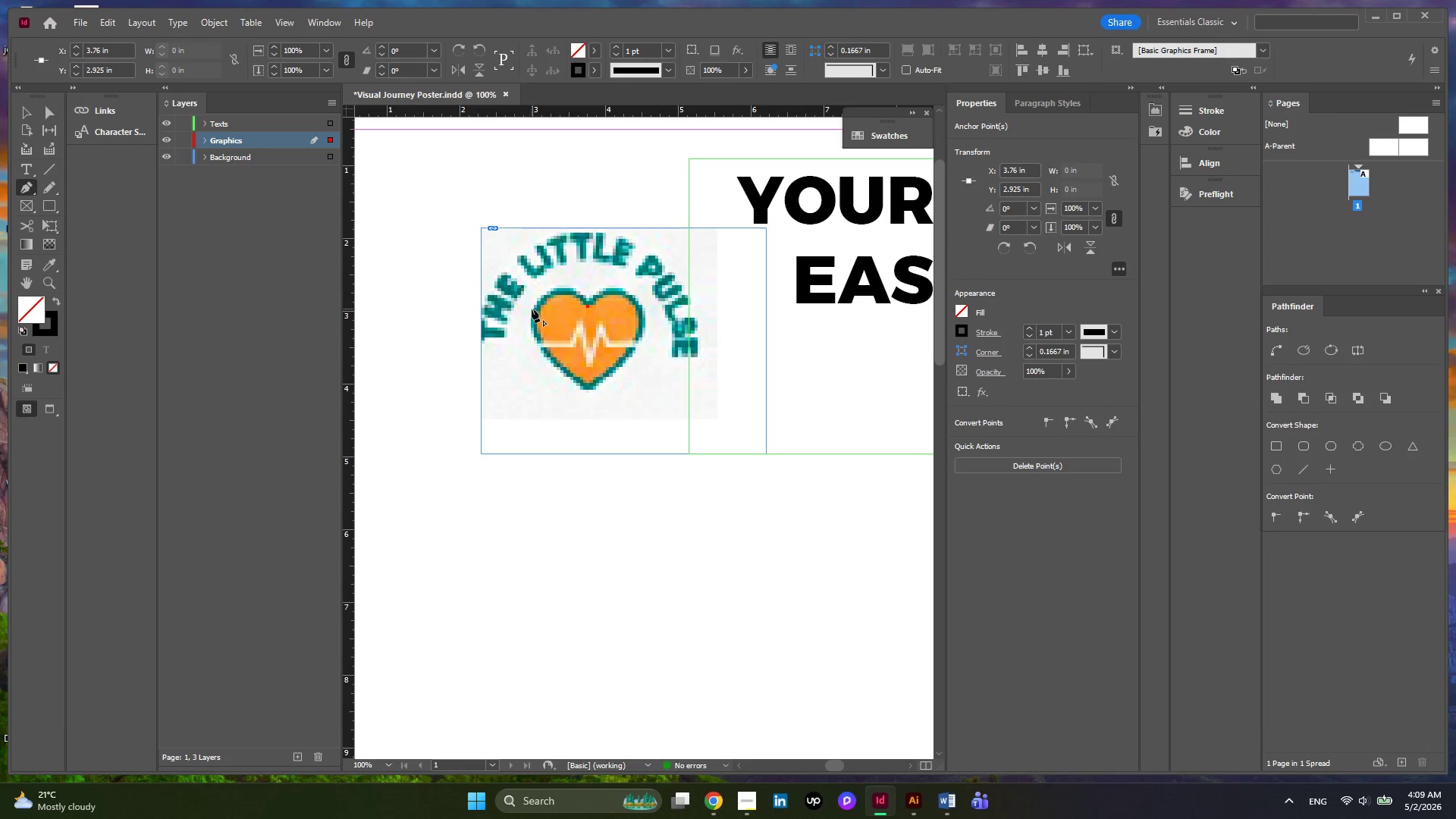 
left_click_drag(start_coordinate=[535, 309], to_coordinate=[504, 340])
 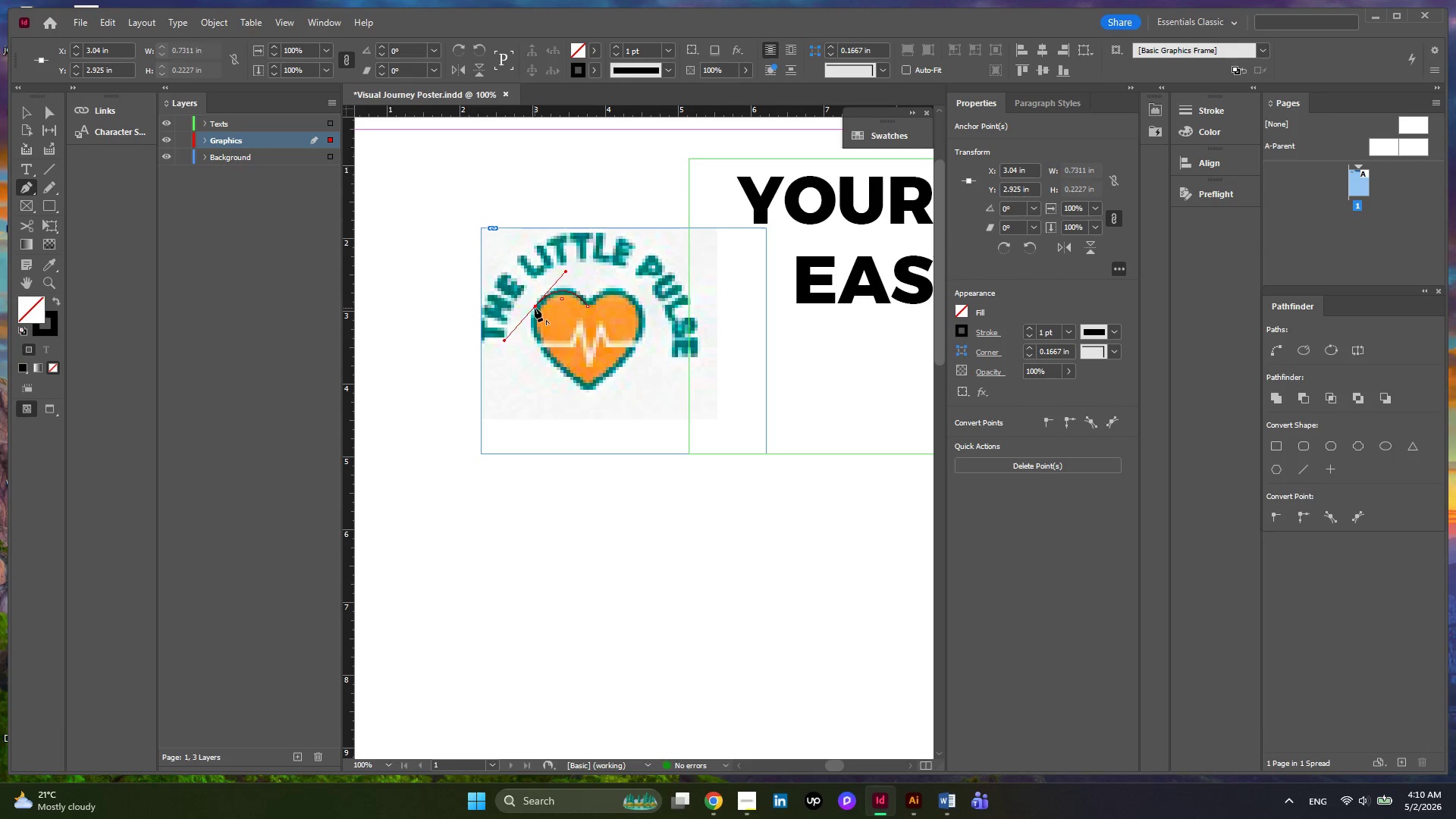 
left_click([535, 308])
 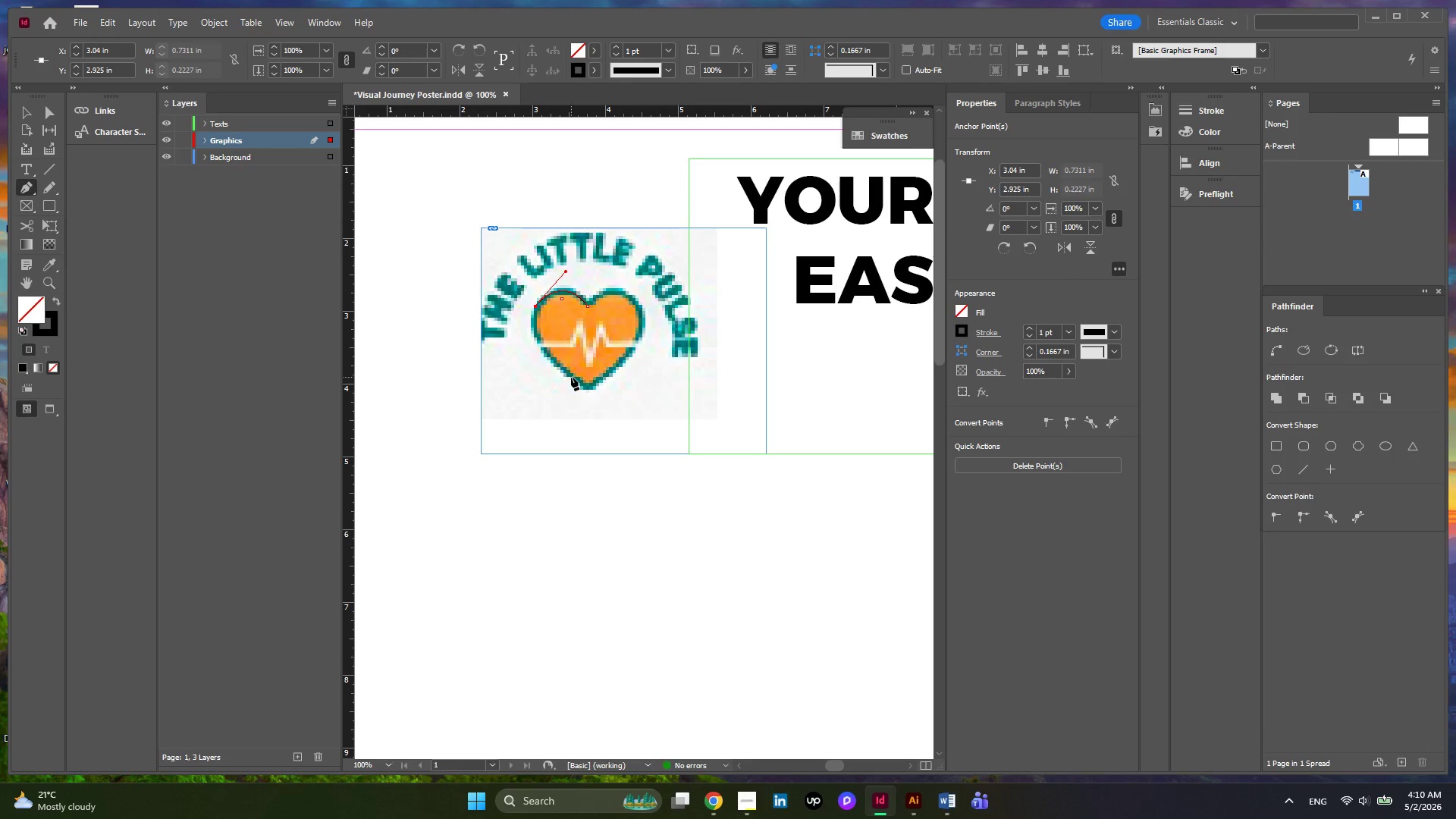 
left_click_drag(start_coordinate=[571, 377], to_coordinate=[619, 404])
 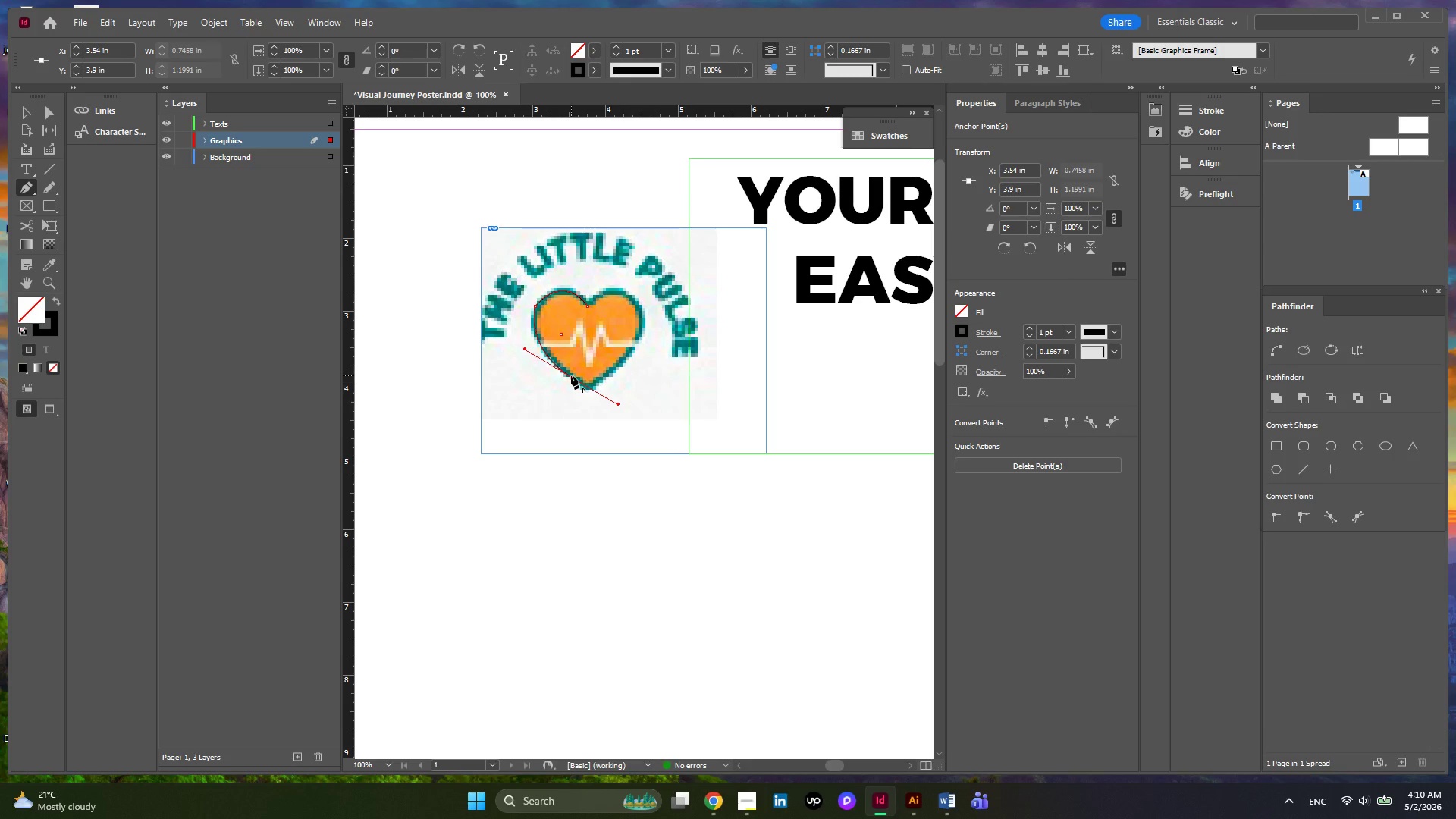 
left_click([571, 378])
 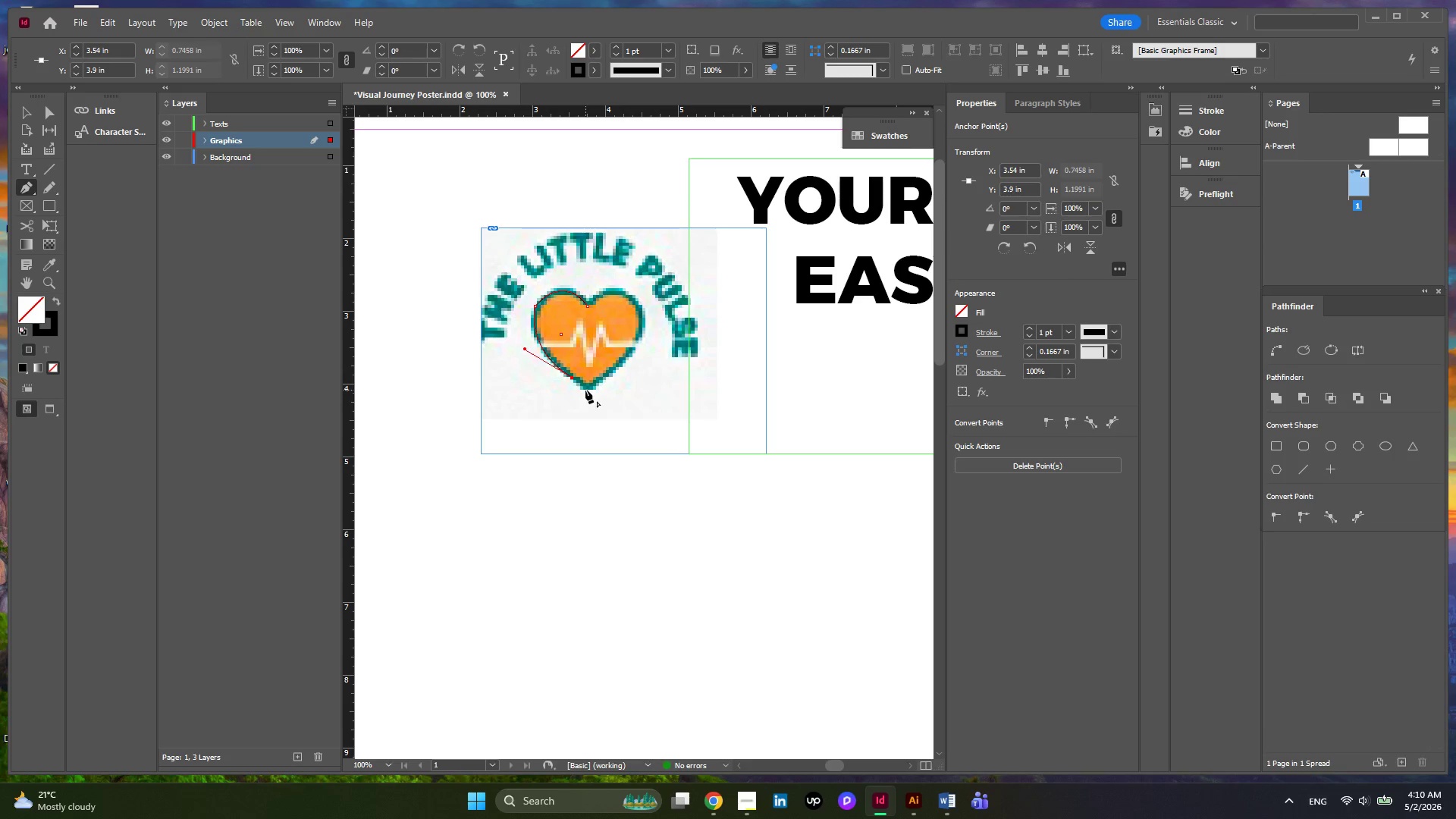 
left_click([585, 390])
 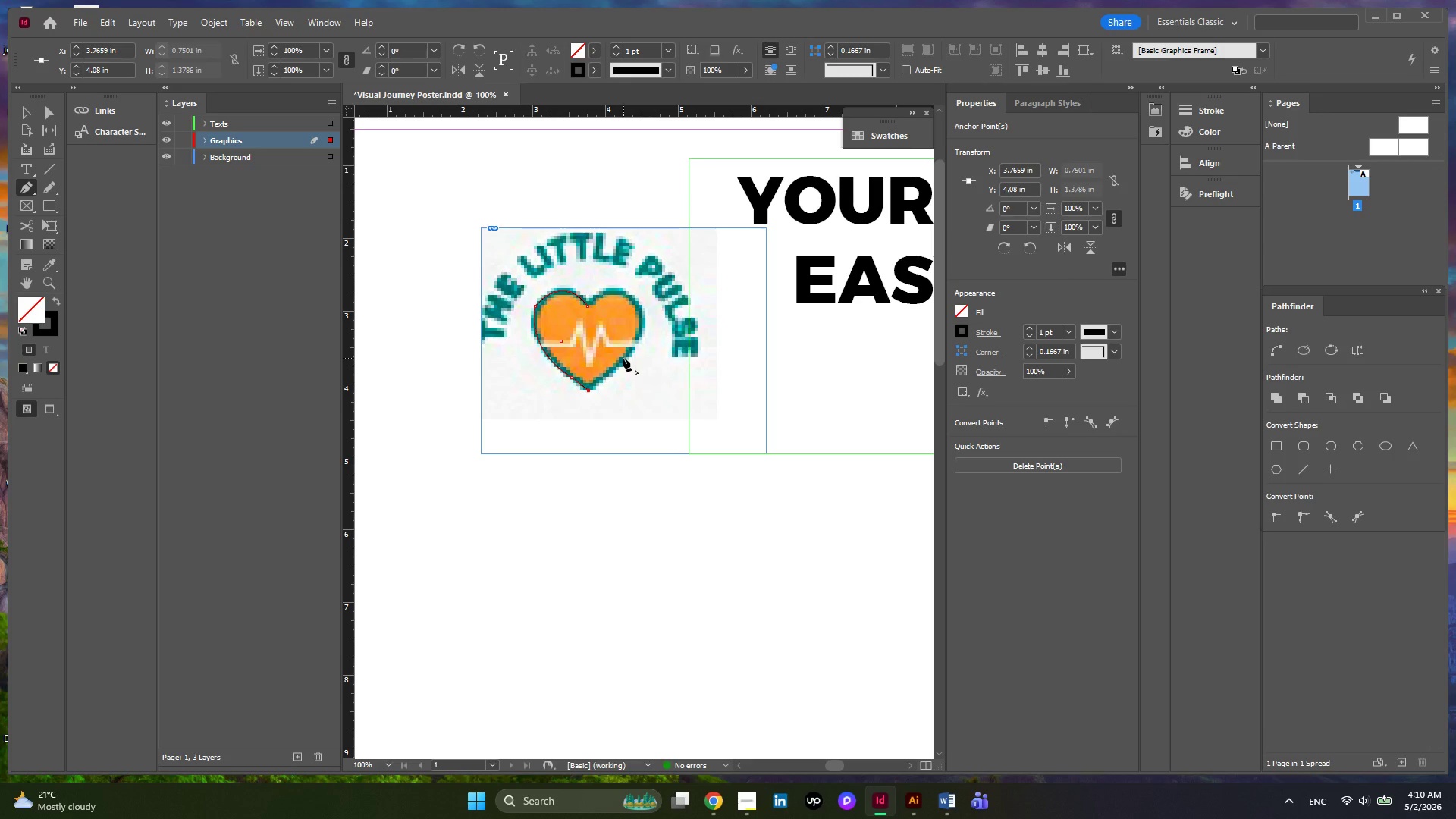 
left_click([623, 358])
 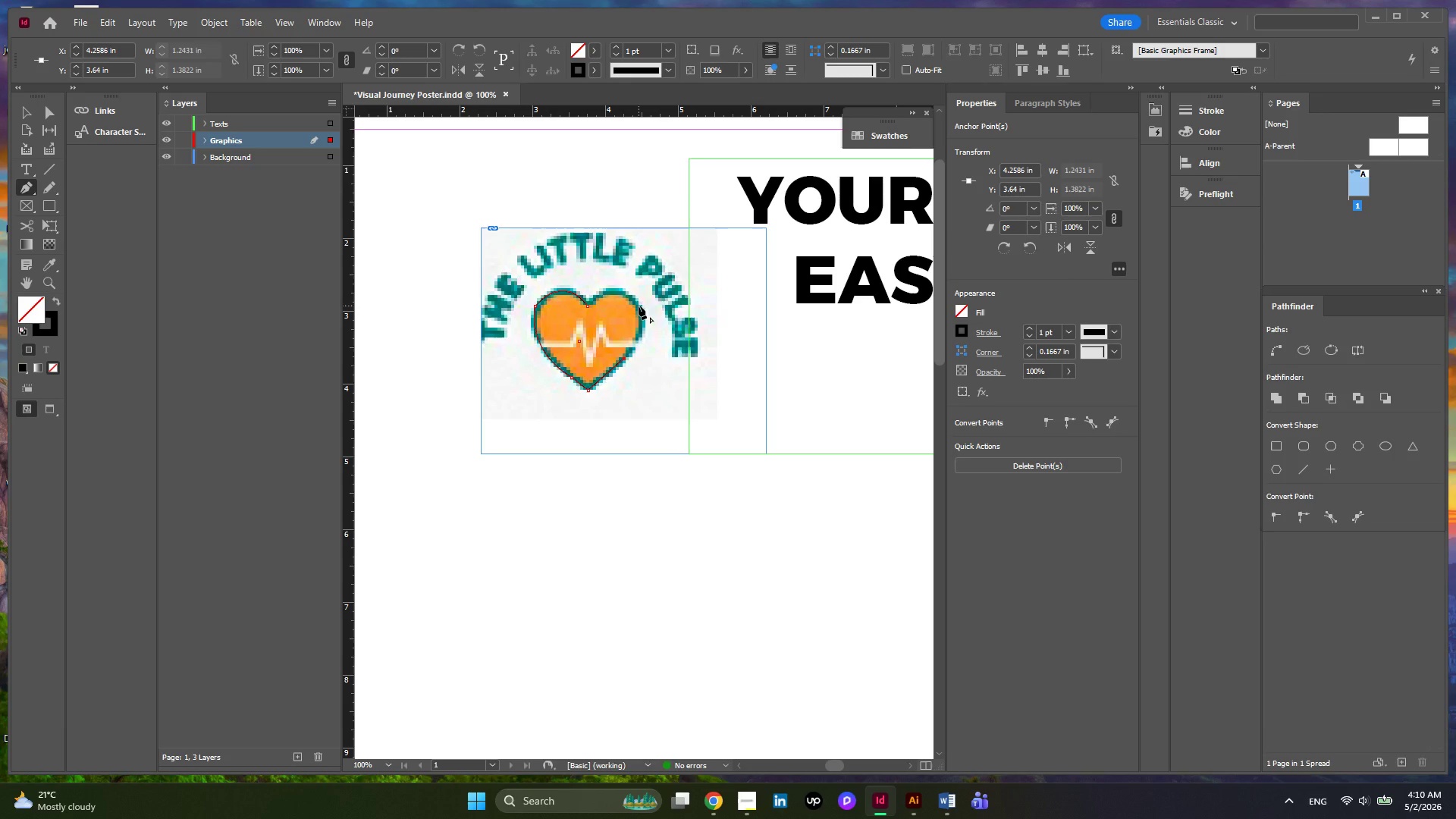 
left_click_drag(start_coordinate=[639, 306], to_coordinate=[625, 277])
 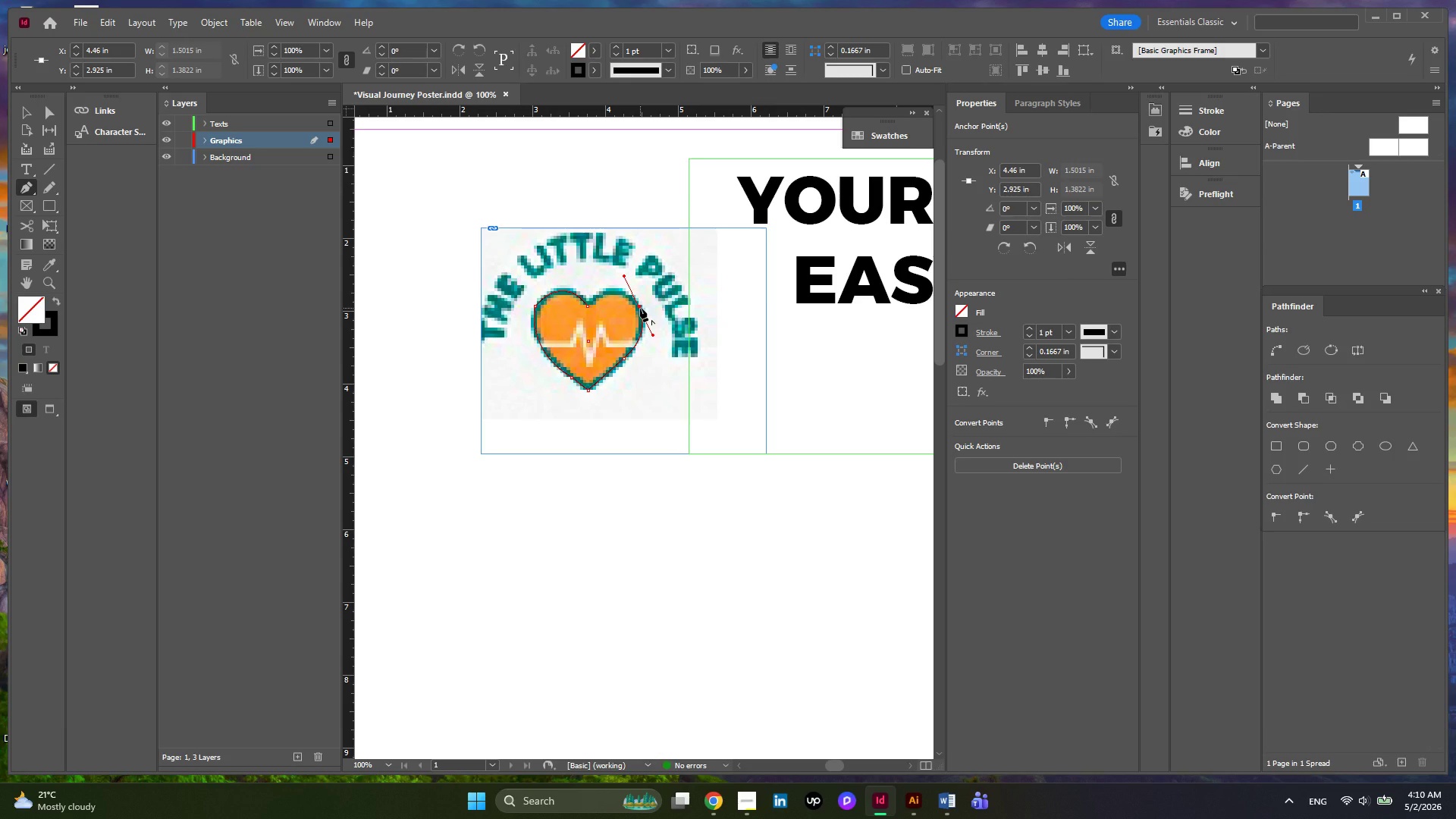 
left_click([640, 308])
 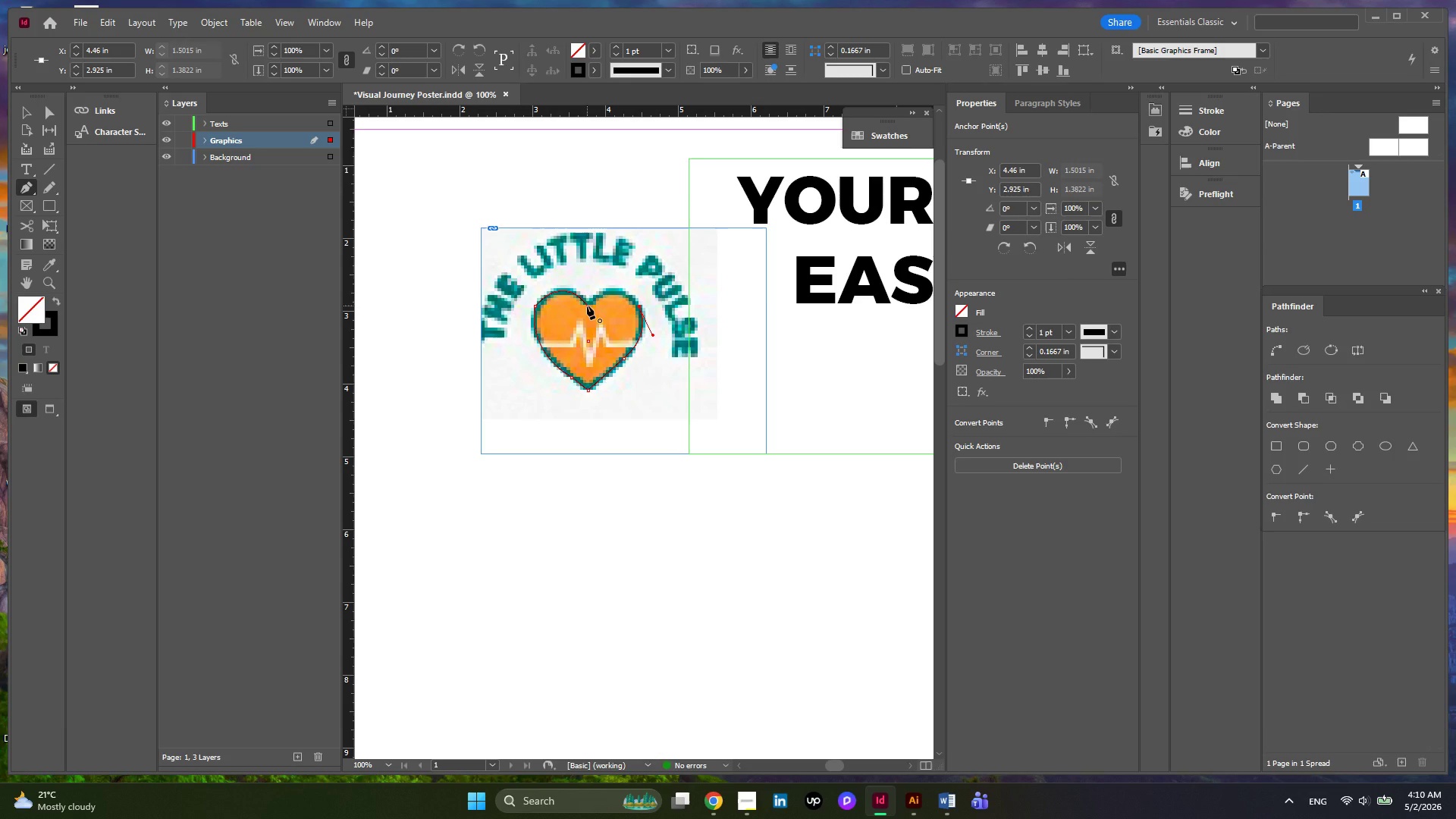 
left_click_drag(start_coordinate=[587, 306], to_coordinate=[614, 269])
 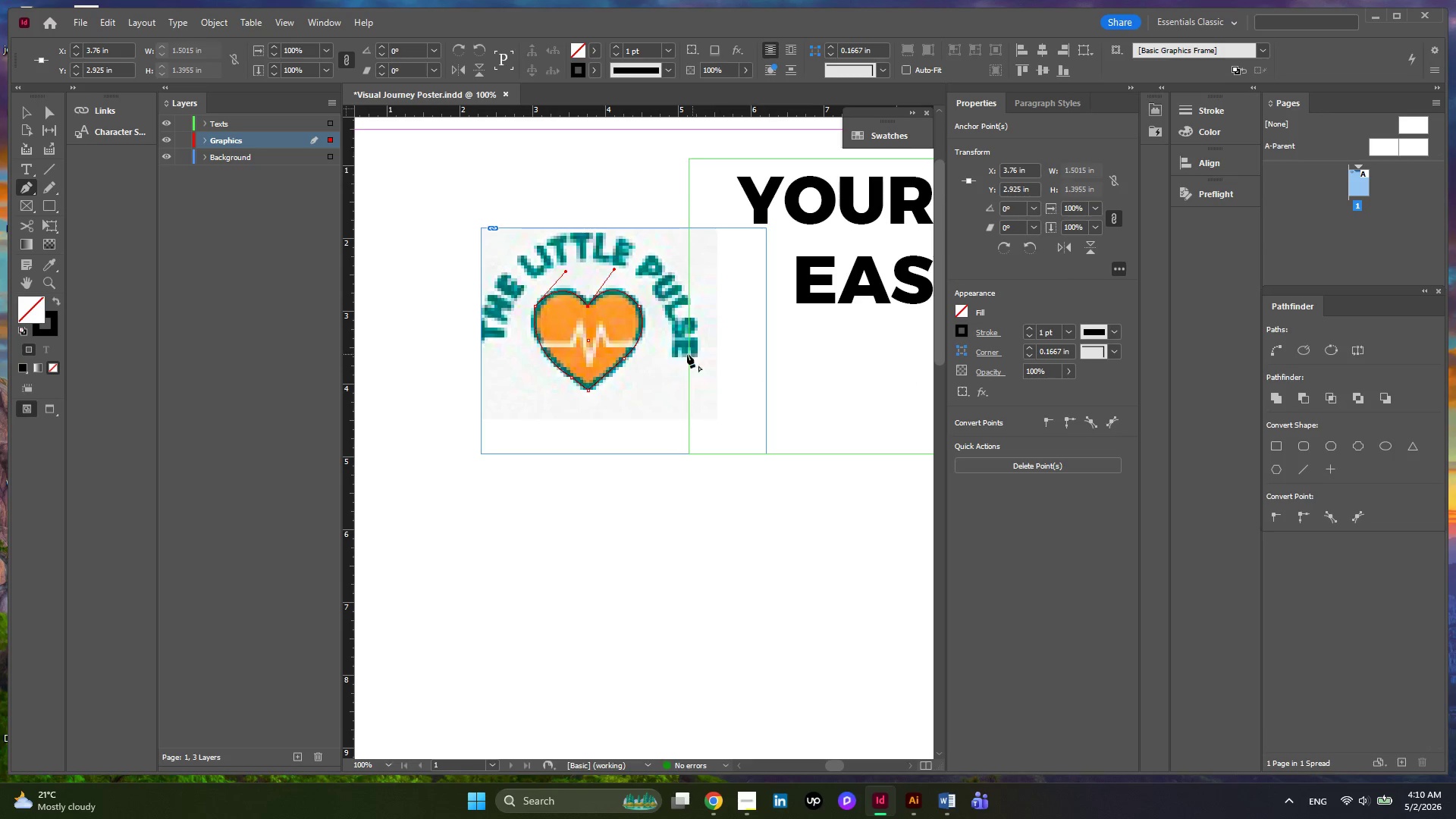 
hold_key(key=AltLeft, duration=0.66)
scroll: coordinate [547, 358], scroll_direction: down, amount: 3.0
 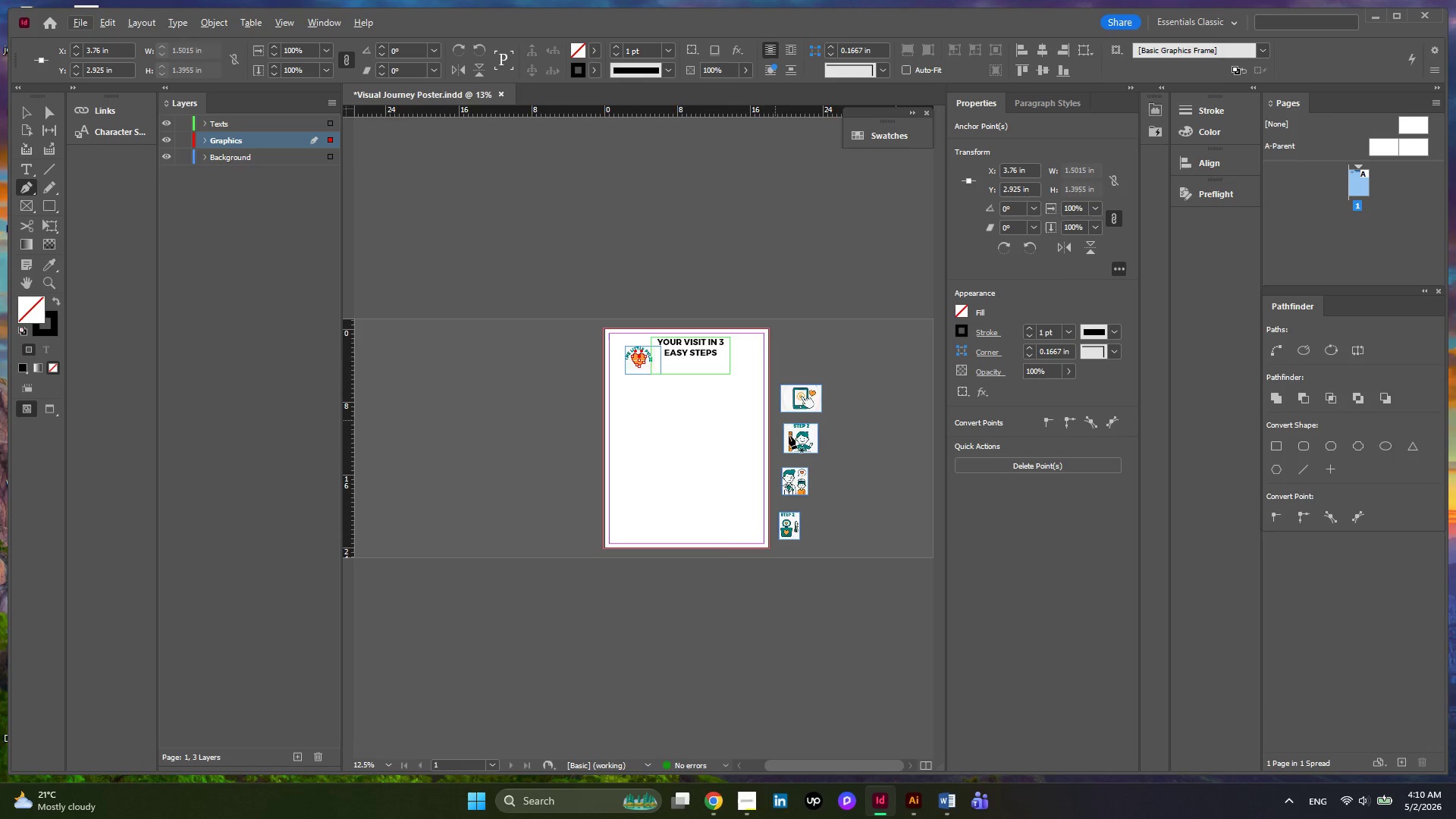 
hold_key(key=AltLeft, duration=0.38)
scroll: coordinate [830, 474], scroll_direction: up, amount: 1.0
 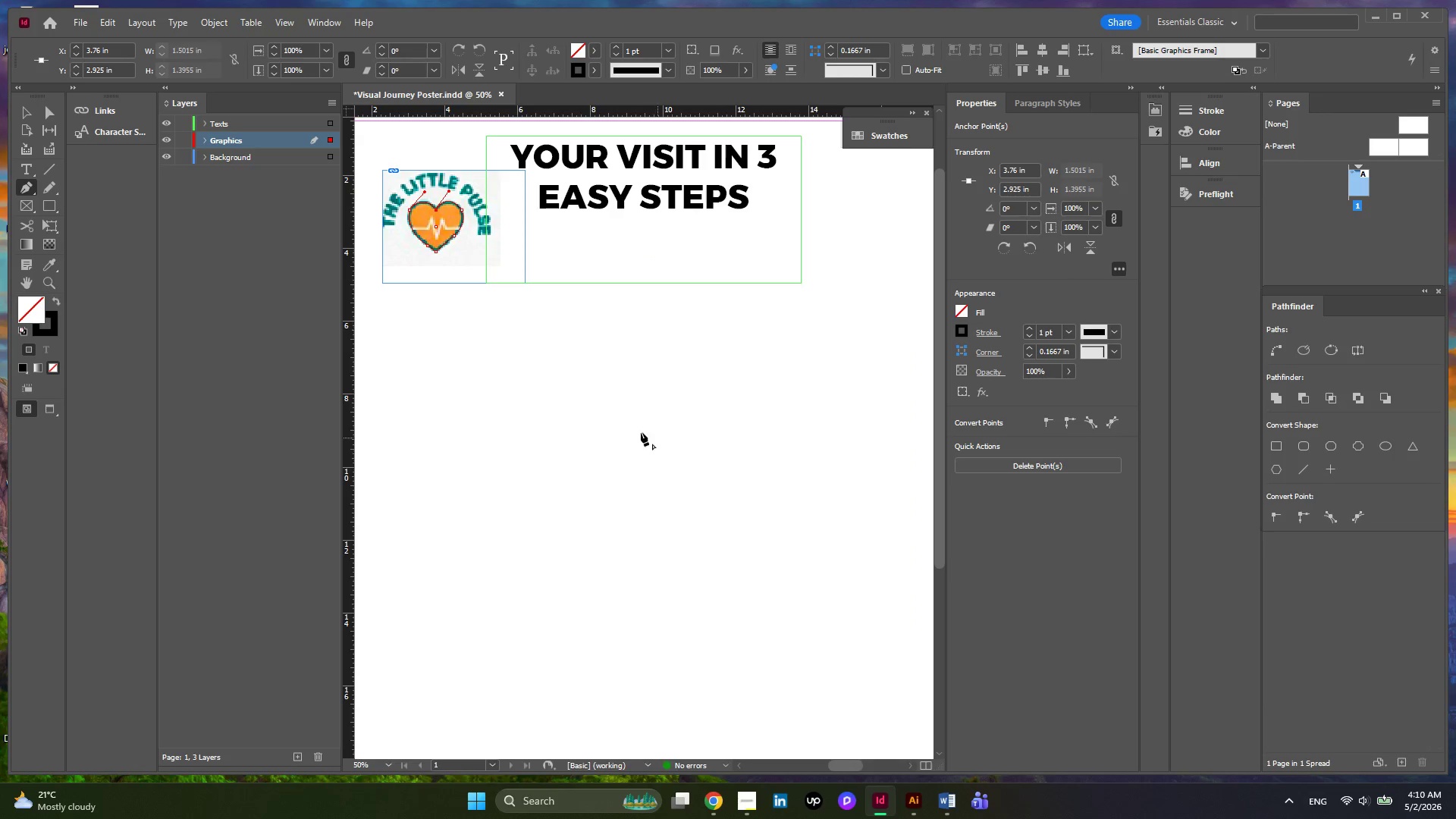 
hold_key(key=AltLeft, duration=0.34)
scroll: coordinate [640, 431], scroll_direction: down, amount: 1.0
 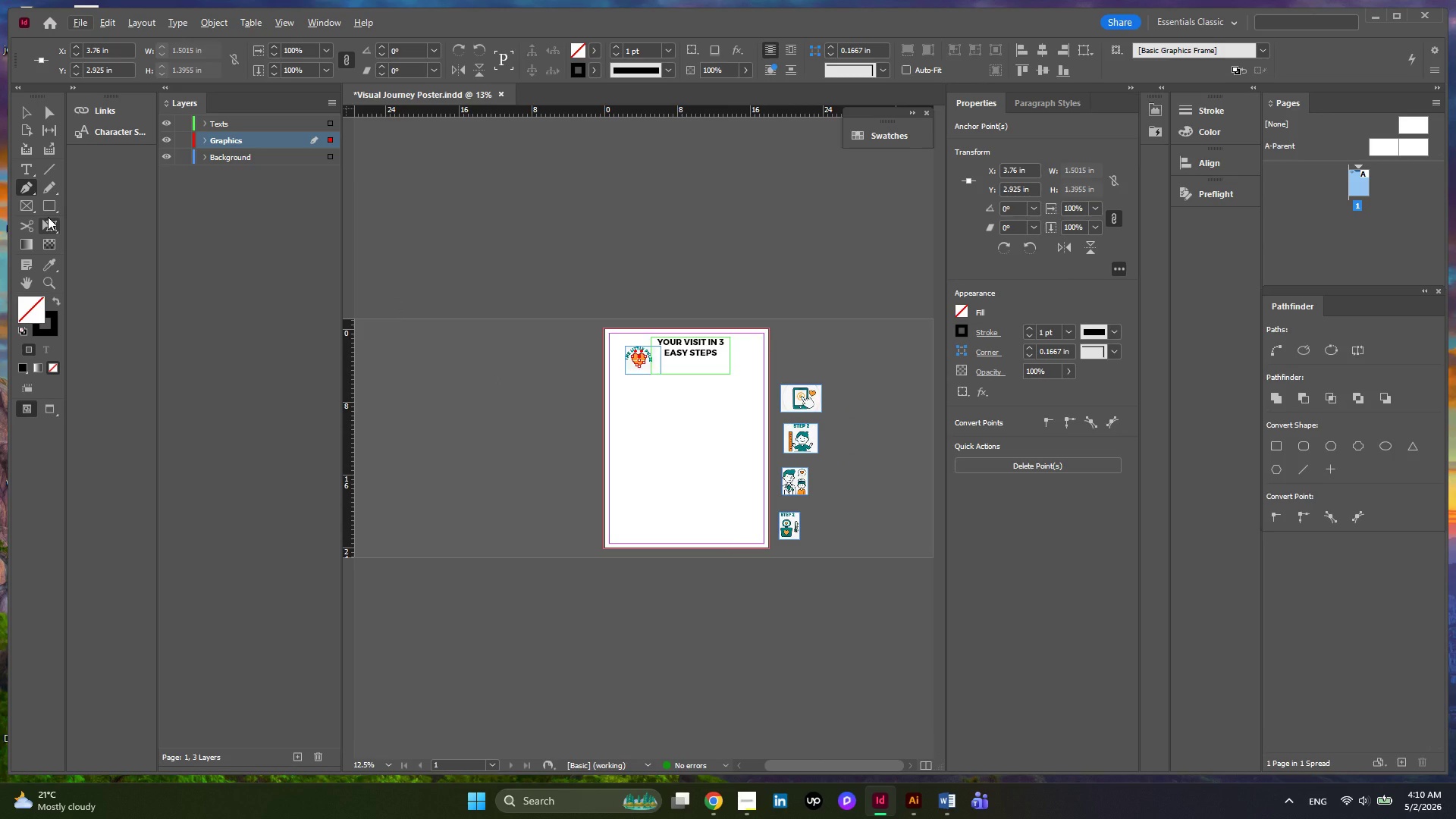 
left_click([48, 206])
 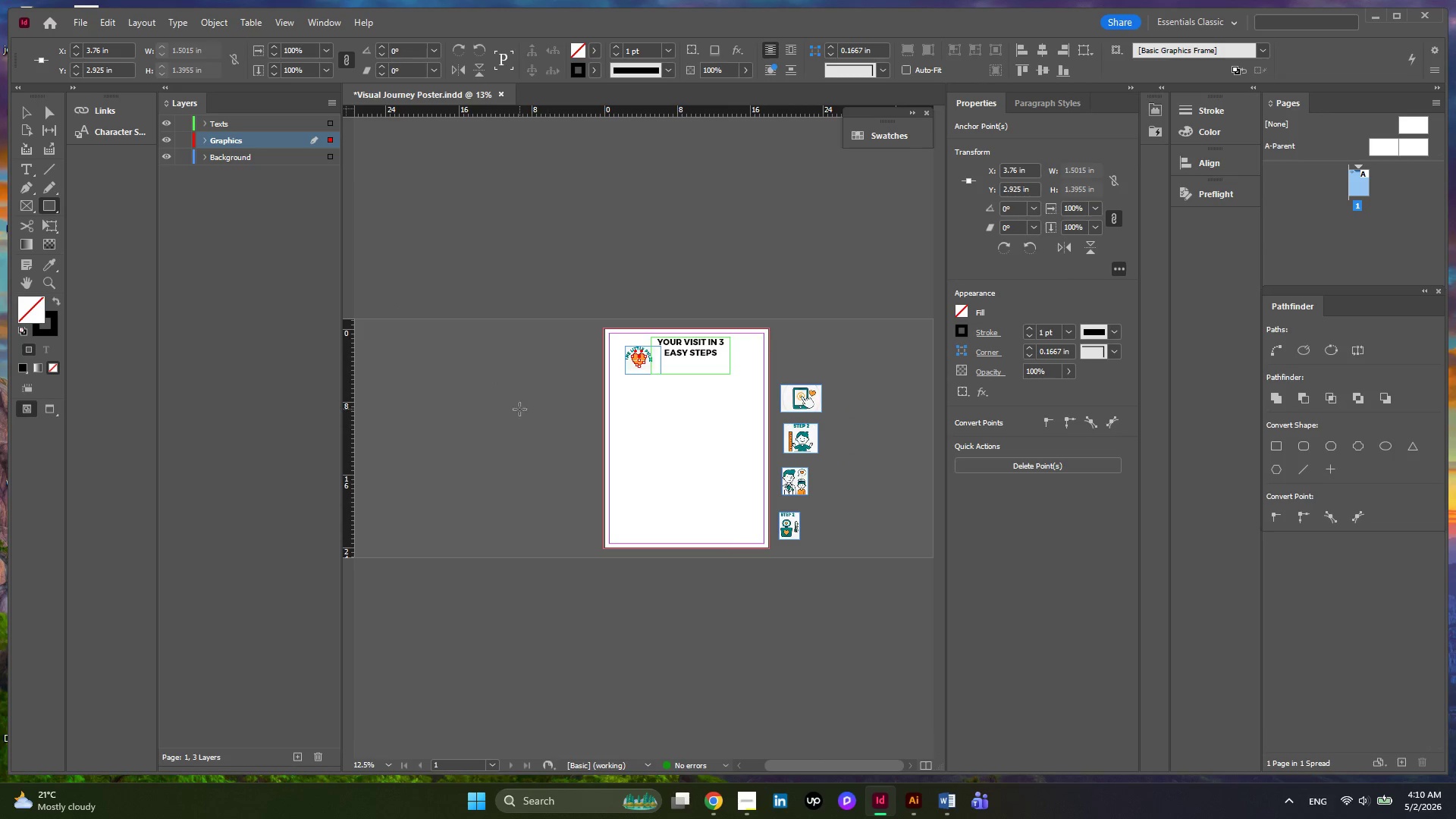 
left_click_drag(start_coordinate=[514, 397], to_coordinate=[535, 408])
 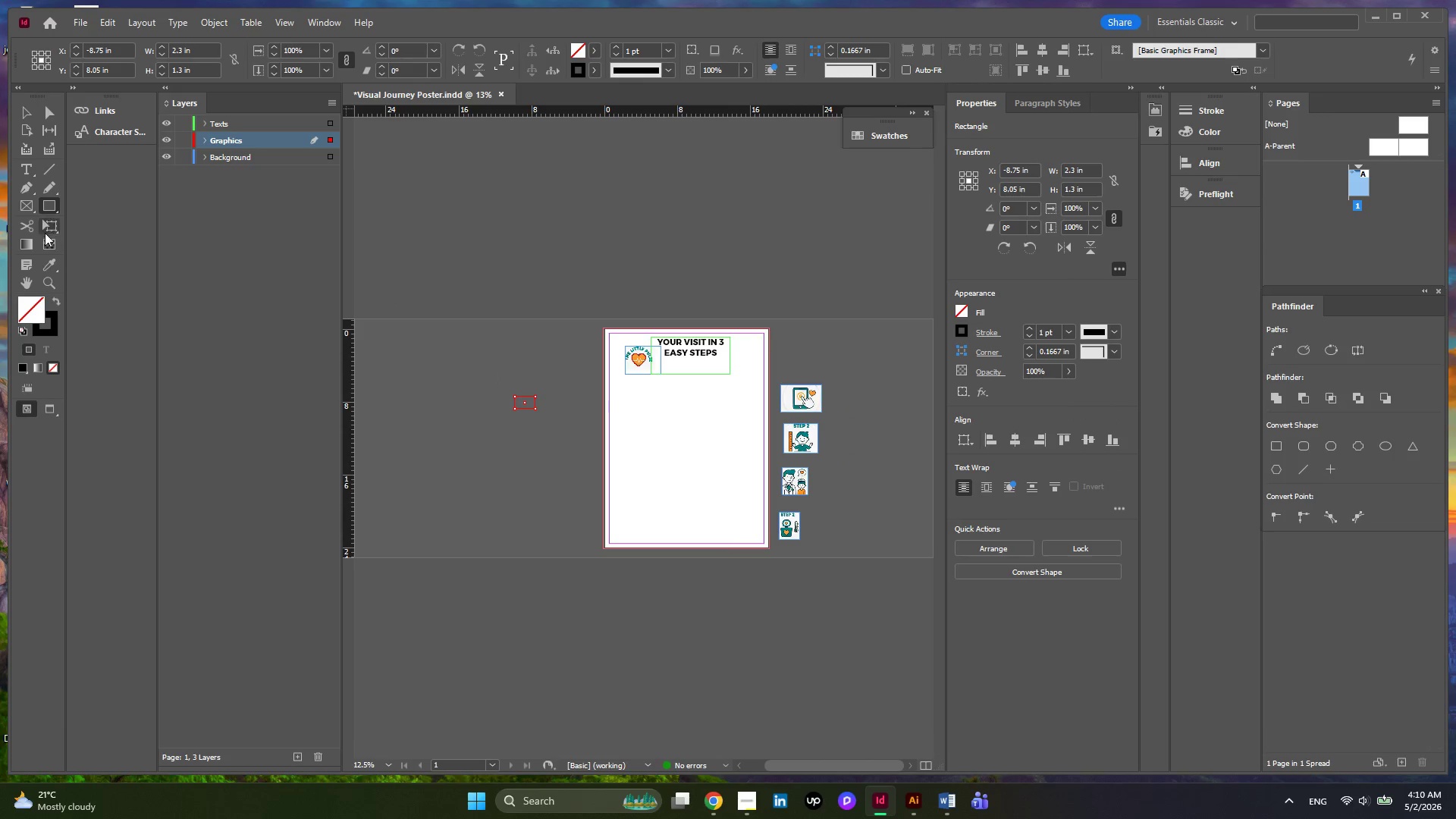 
left_click([48, 258])
 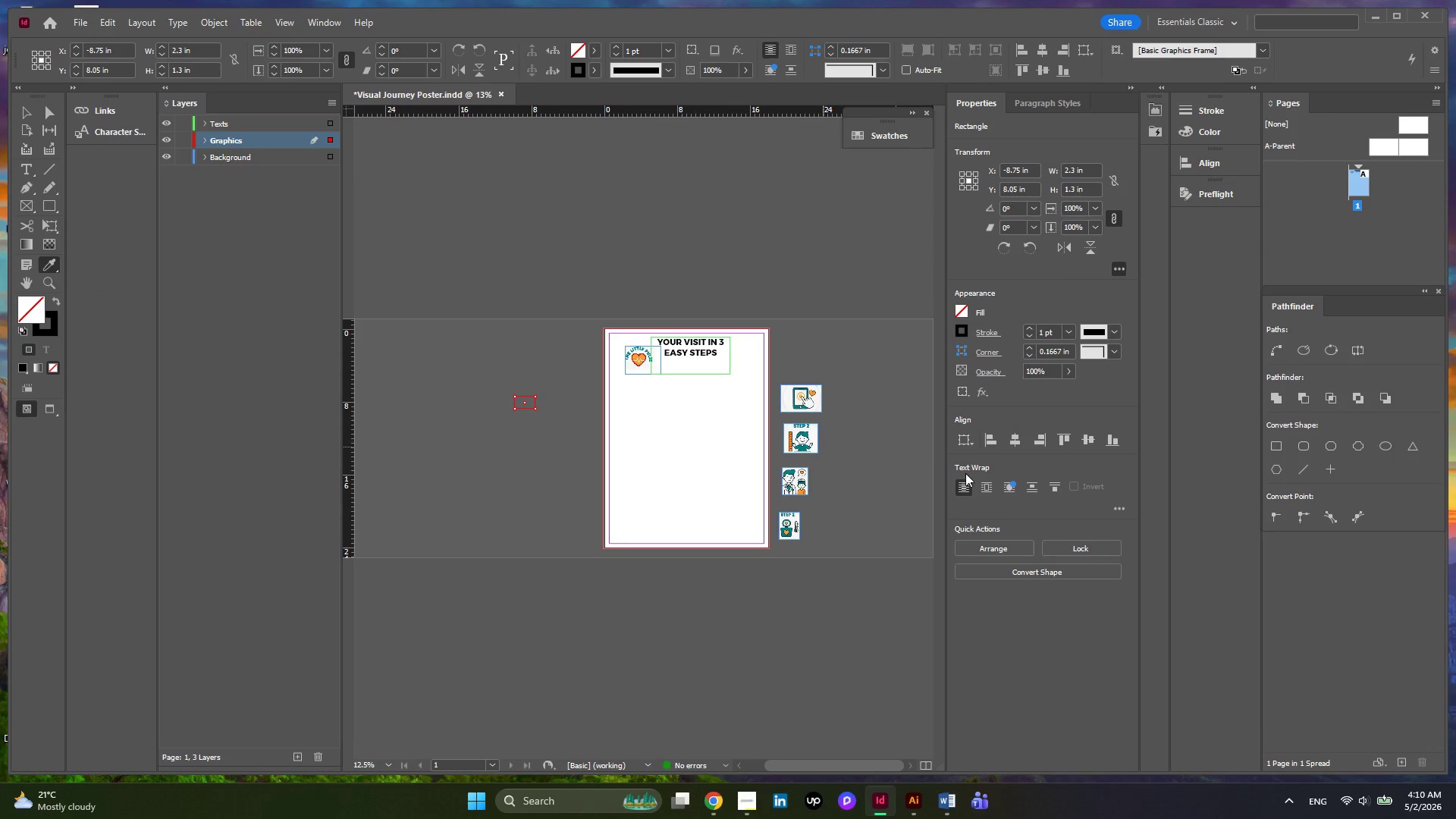 
hold_key(key=AltLeft, duration=0.34)
hold_key(key=AltLeft, duration=0.39)
scroll: coordinate [809, 450], scroll_direction: none, amount: 0.0
 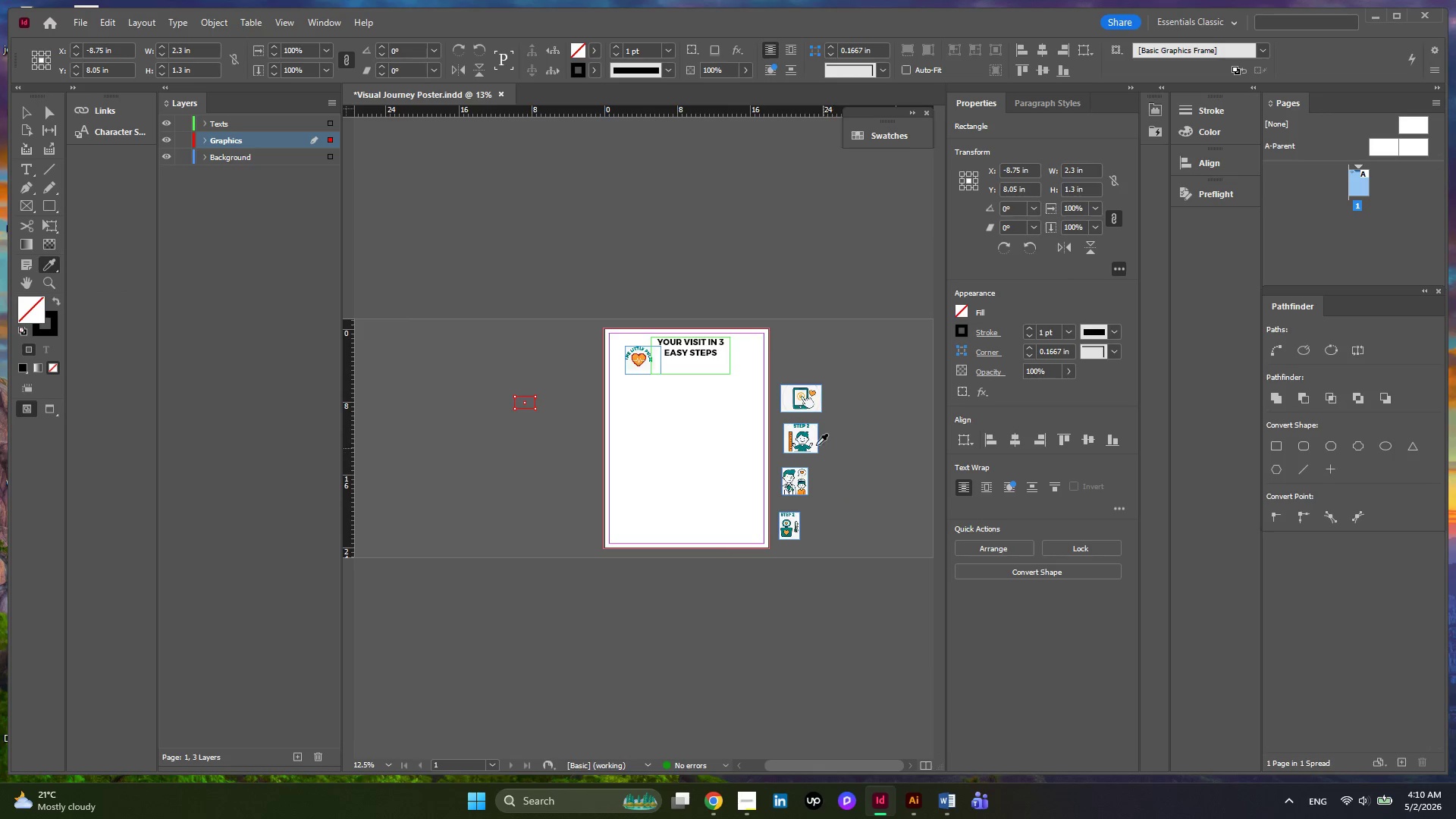 
hold_key(key=AltLeft, duration=0.31)
scroll: coordinate [813, 444], scroll_direction: none, amount: 0.0
 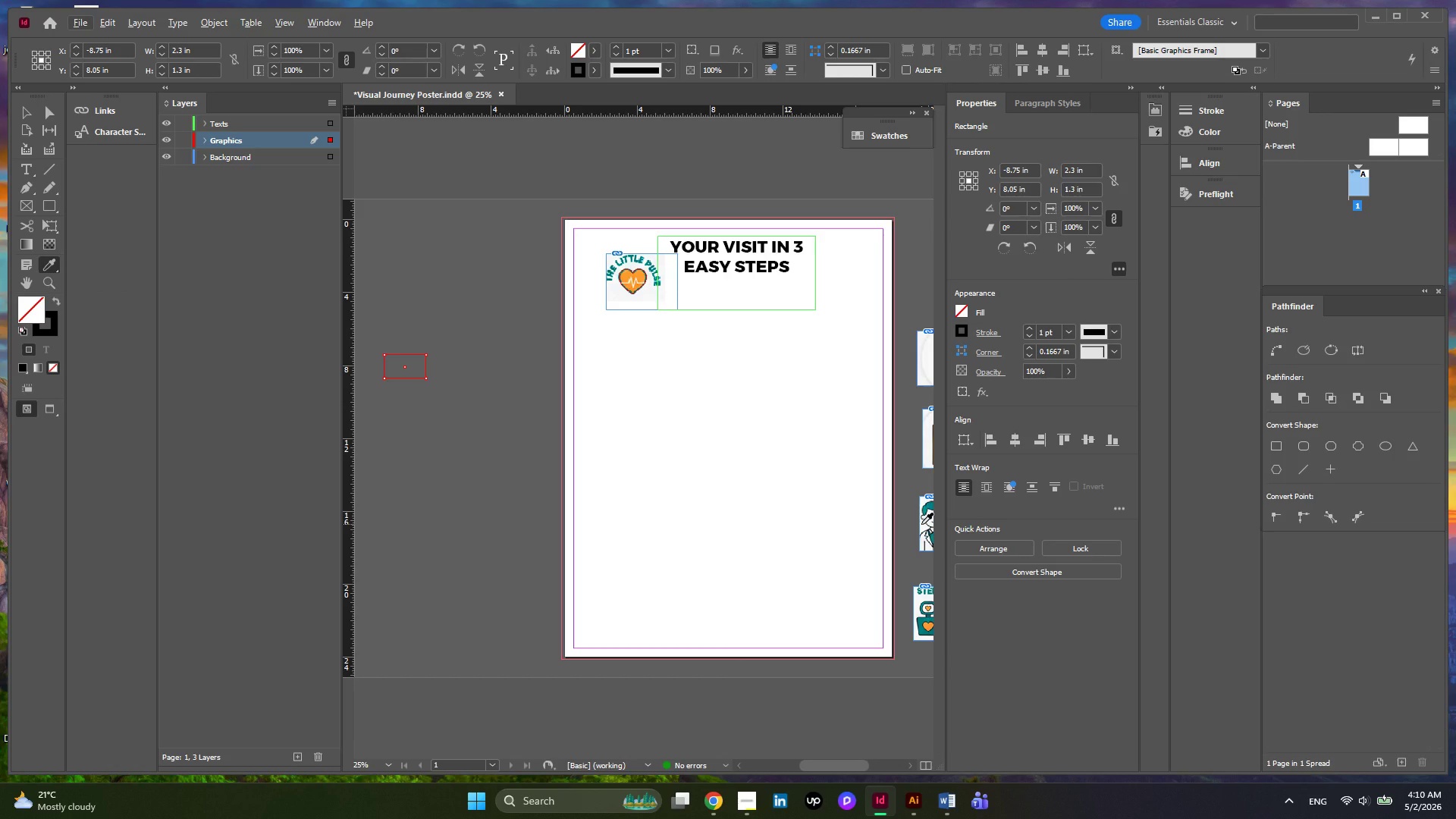 
hold_key(key=ControlLeft, duration=0.45)
scroll: coordinate [921, 524], scroll_direction: down, amount: 2.0
 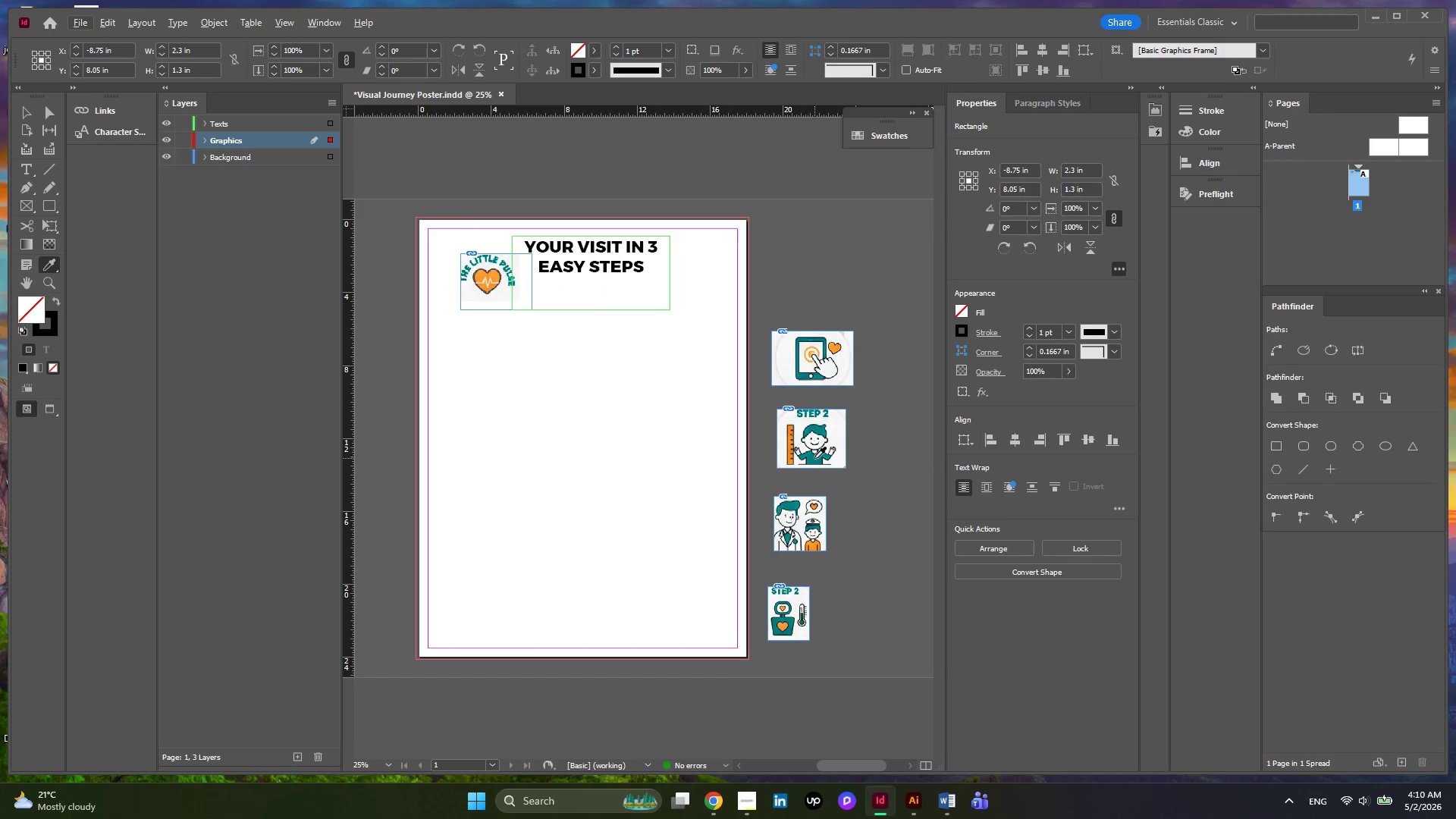 
left_click([814, 458])
 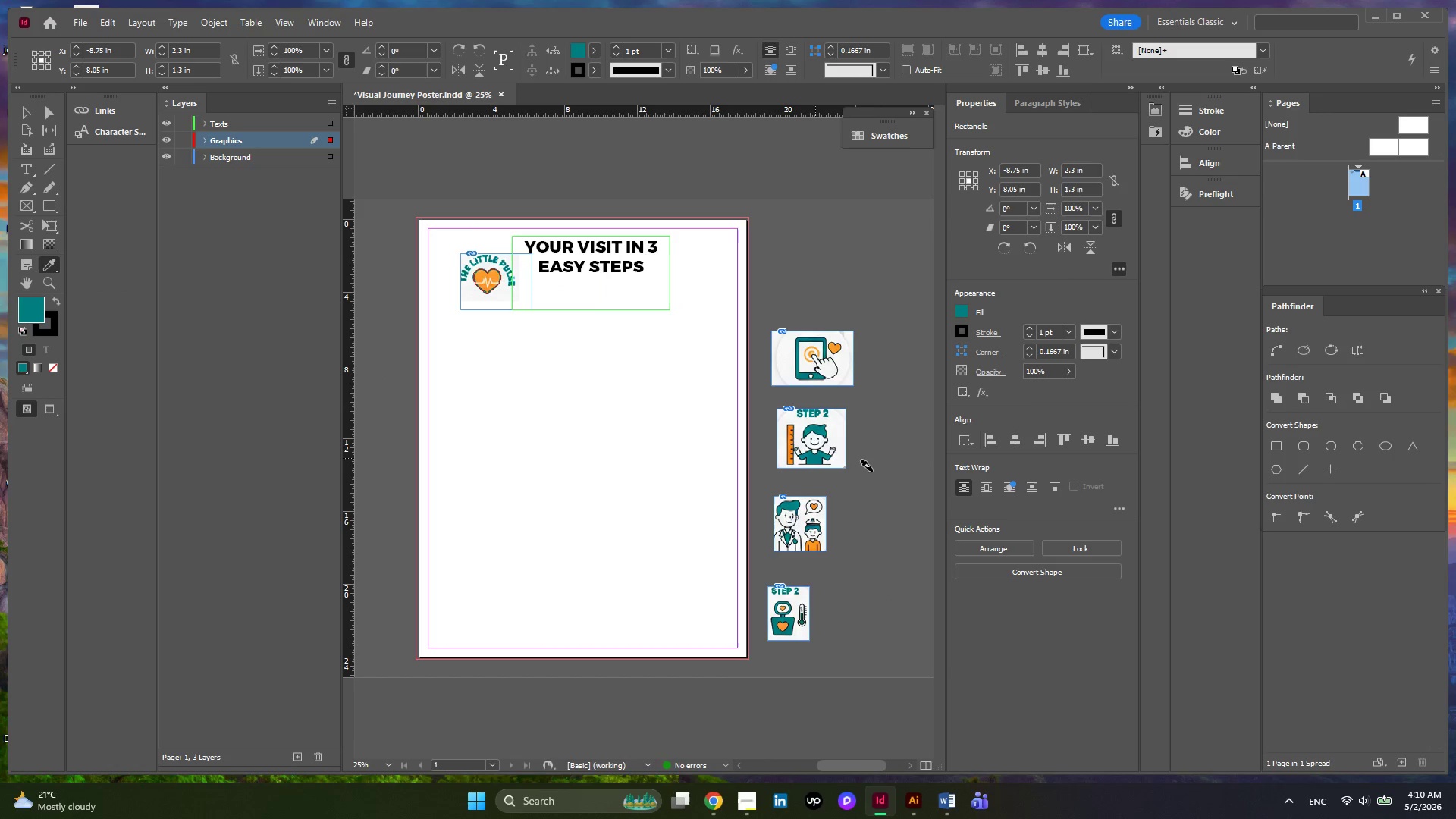 
left_click([965, 332])
 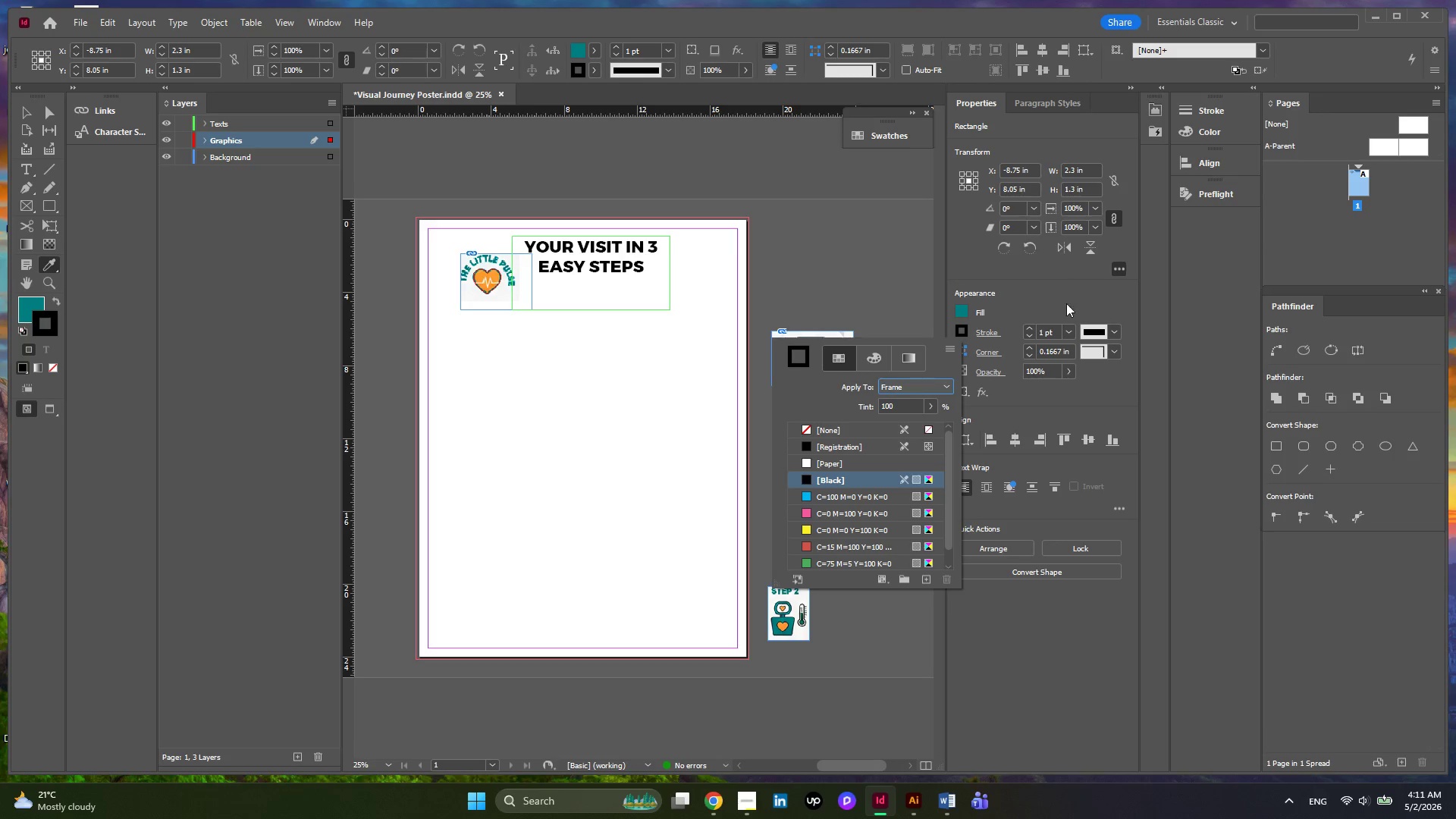 
wait(7.55)
 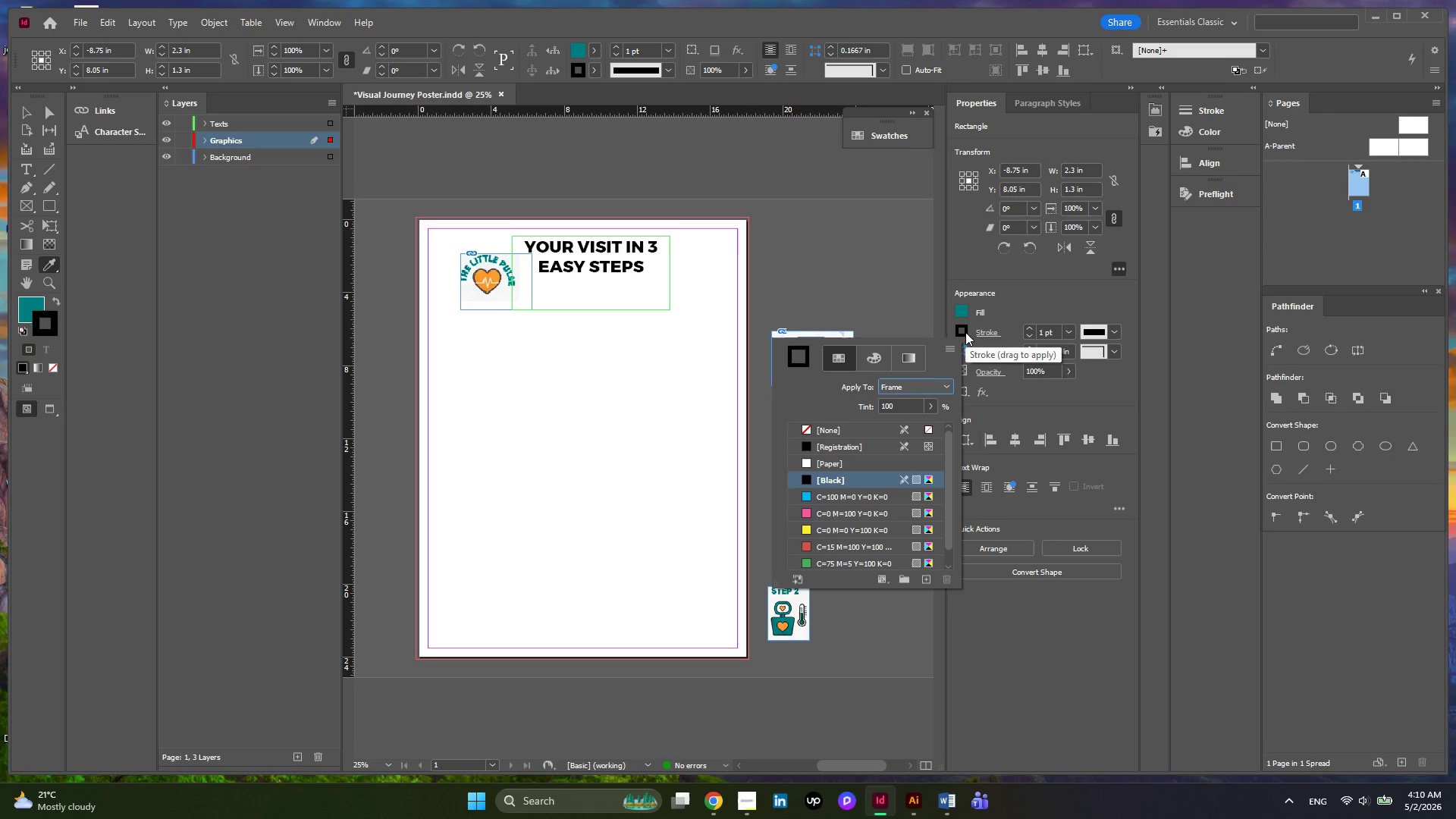 
left_click([1063, 297])
 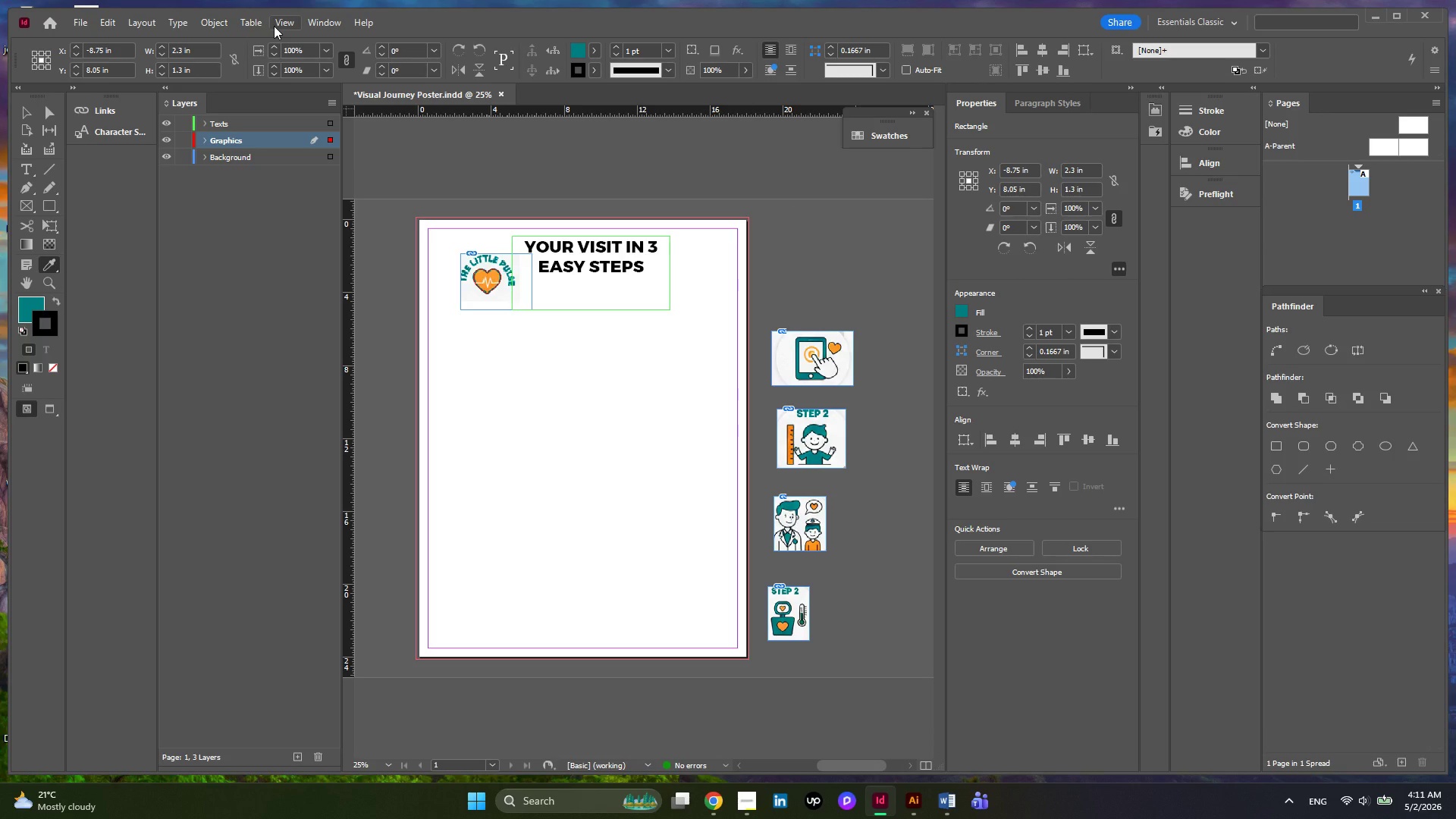 
wait(26.91)
 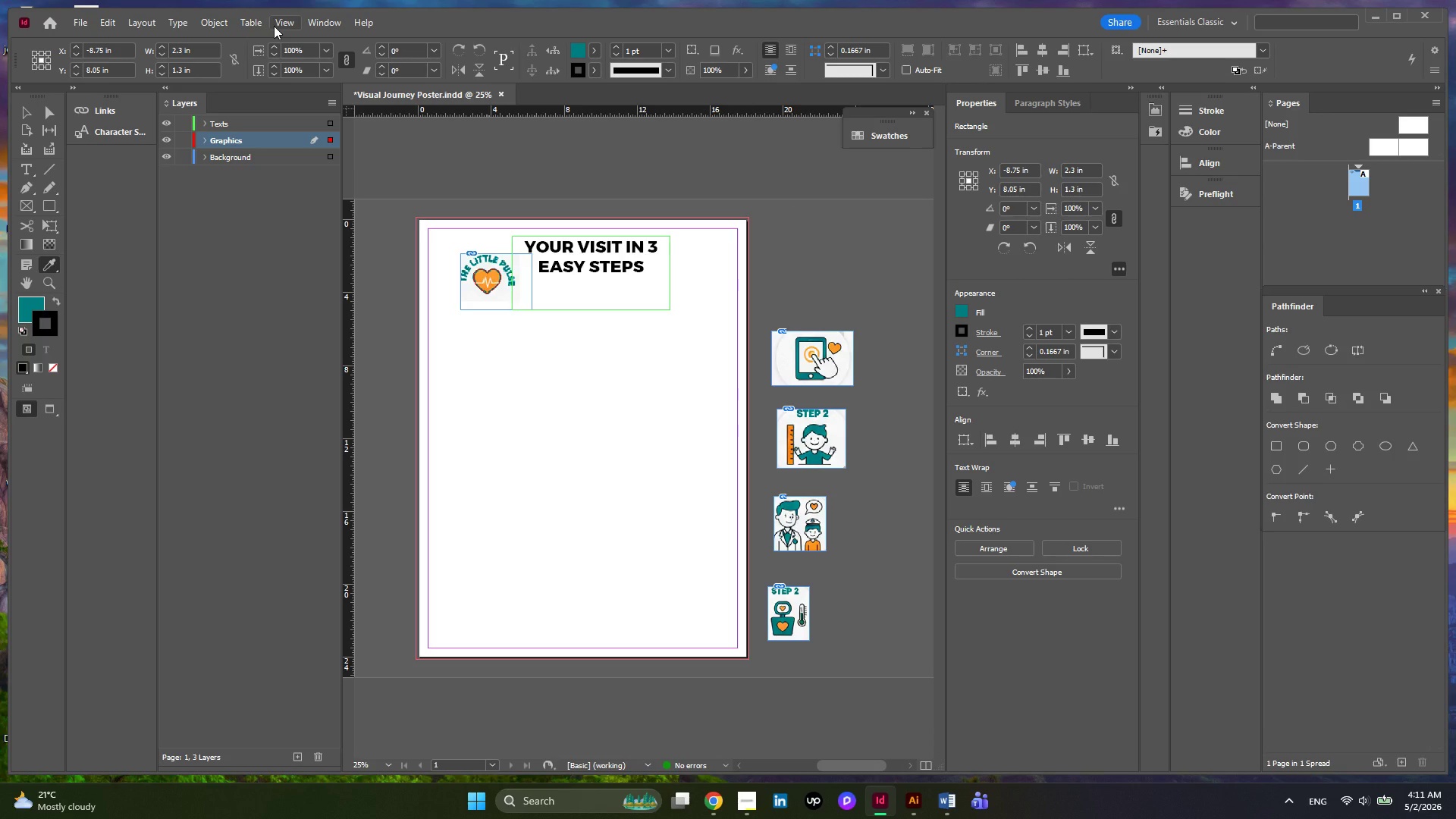 
left_click([315, 27])
 